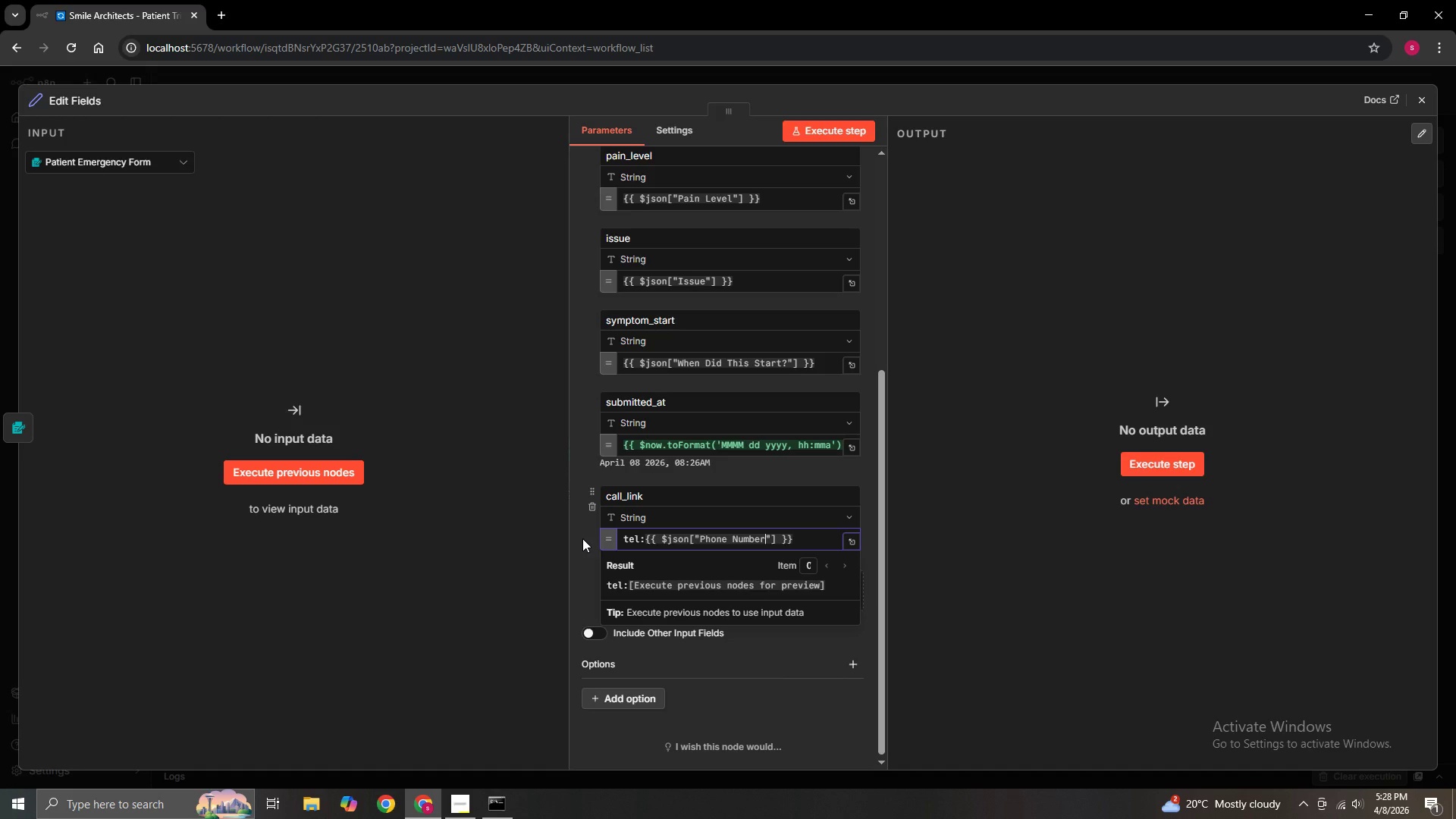 
left_click([585, 548])
 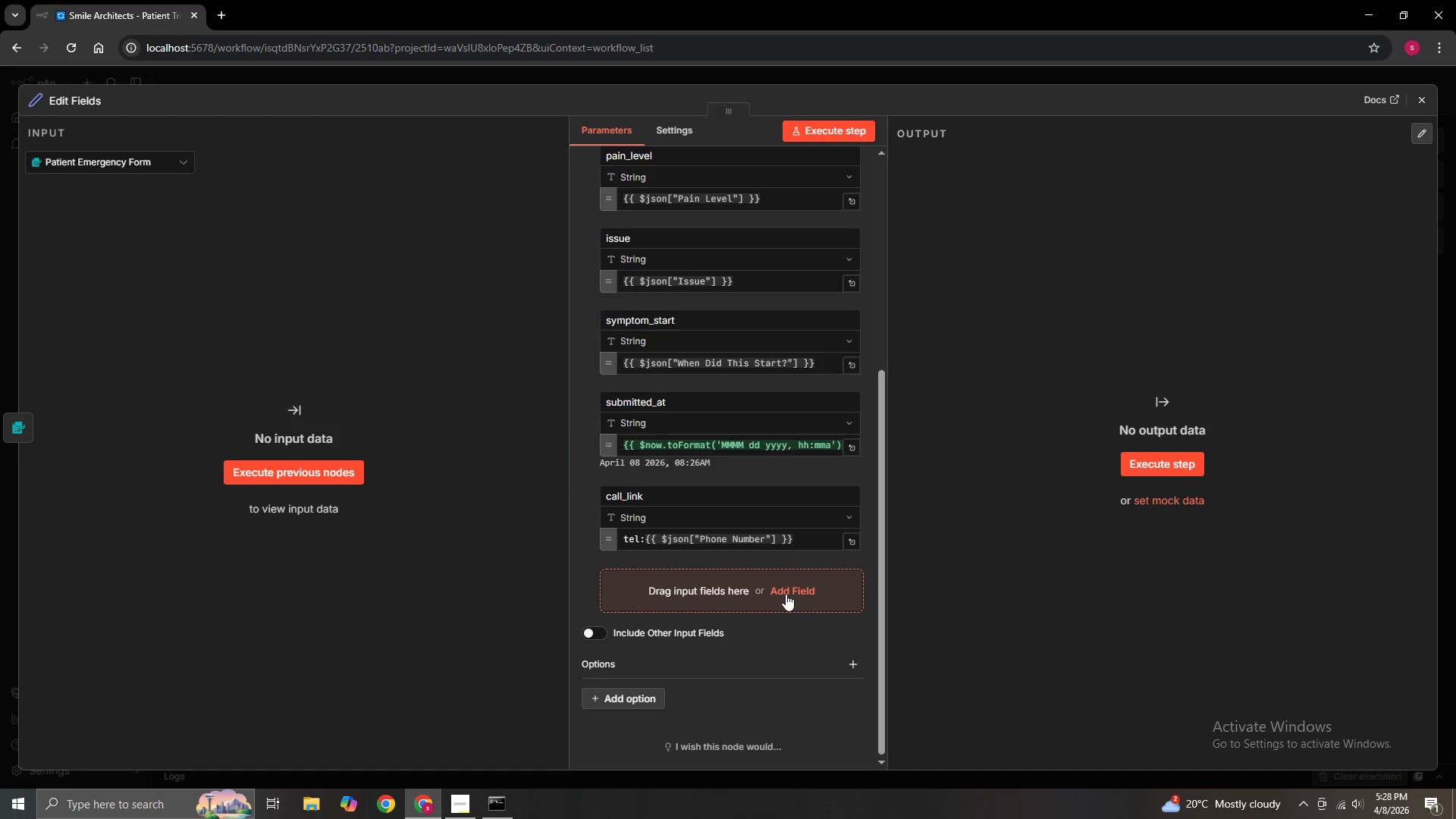 
left_click([786, 594])
 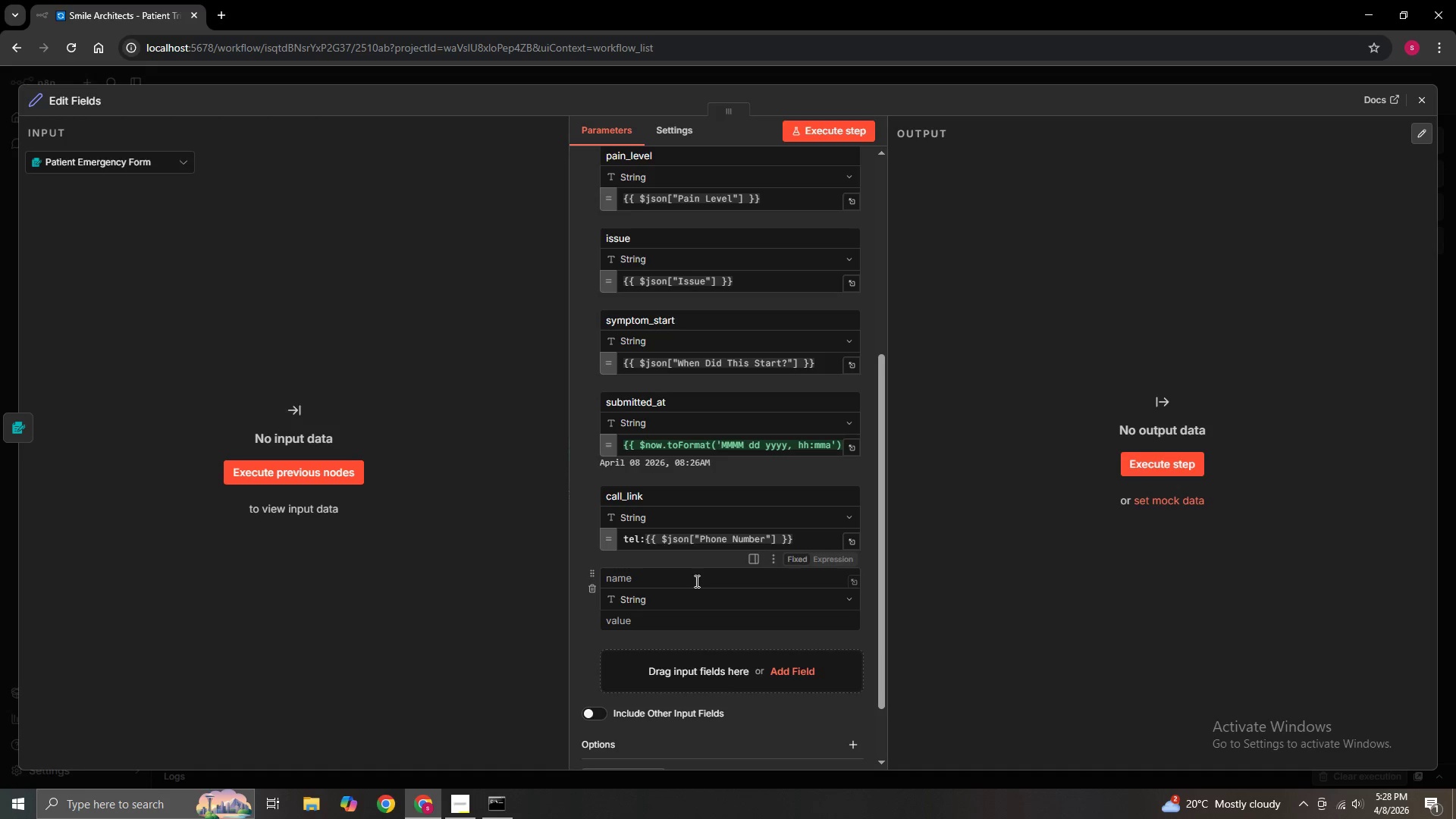 
left_click([695, 581])
 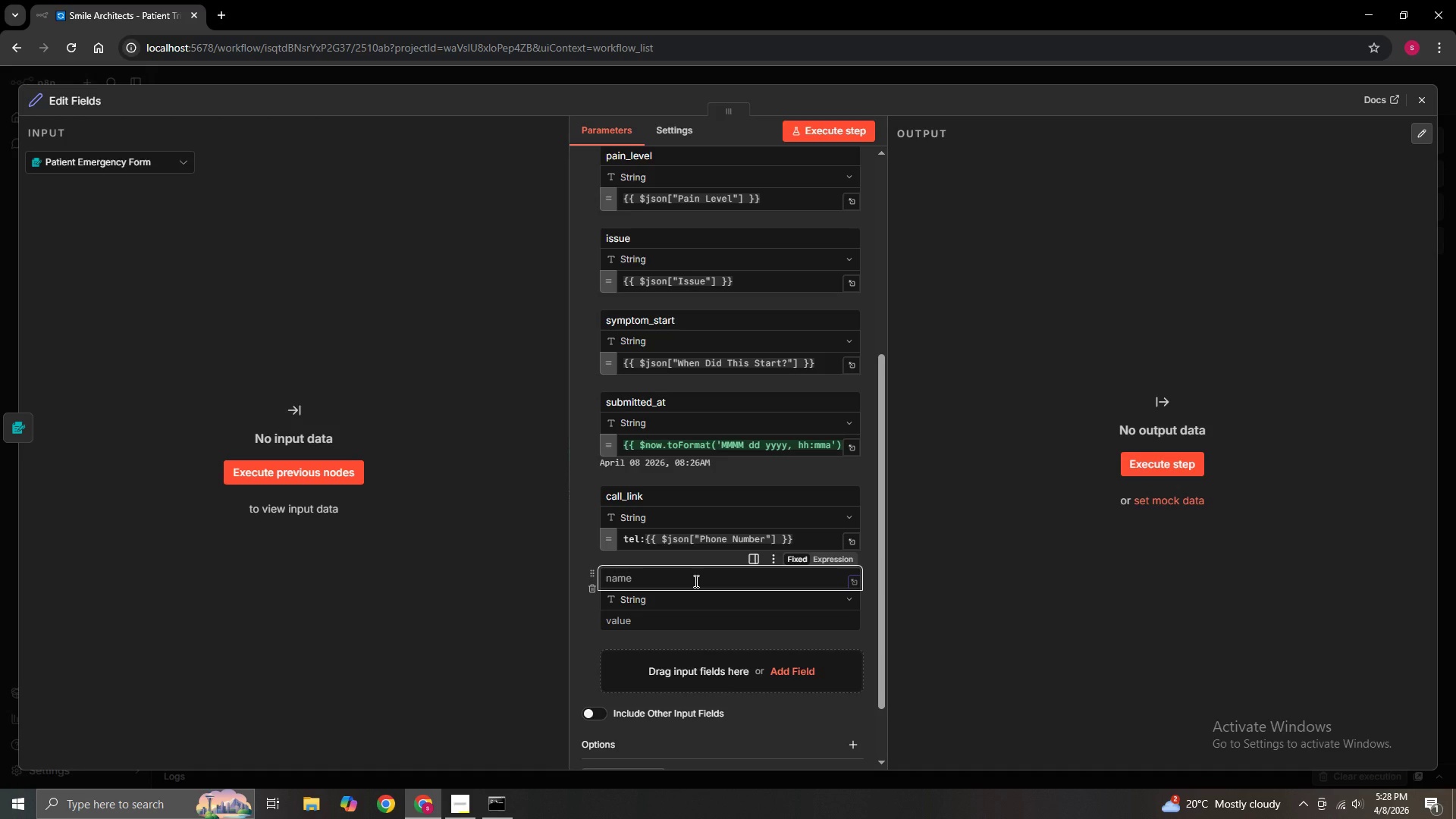 
type(P)
key(Backspace)
type(priority)
 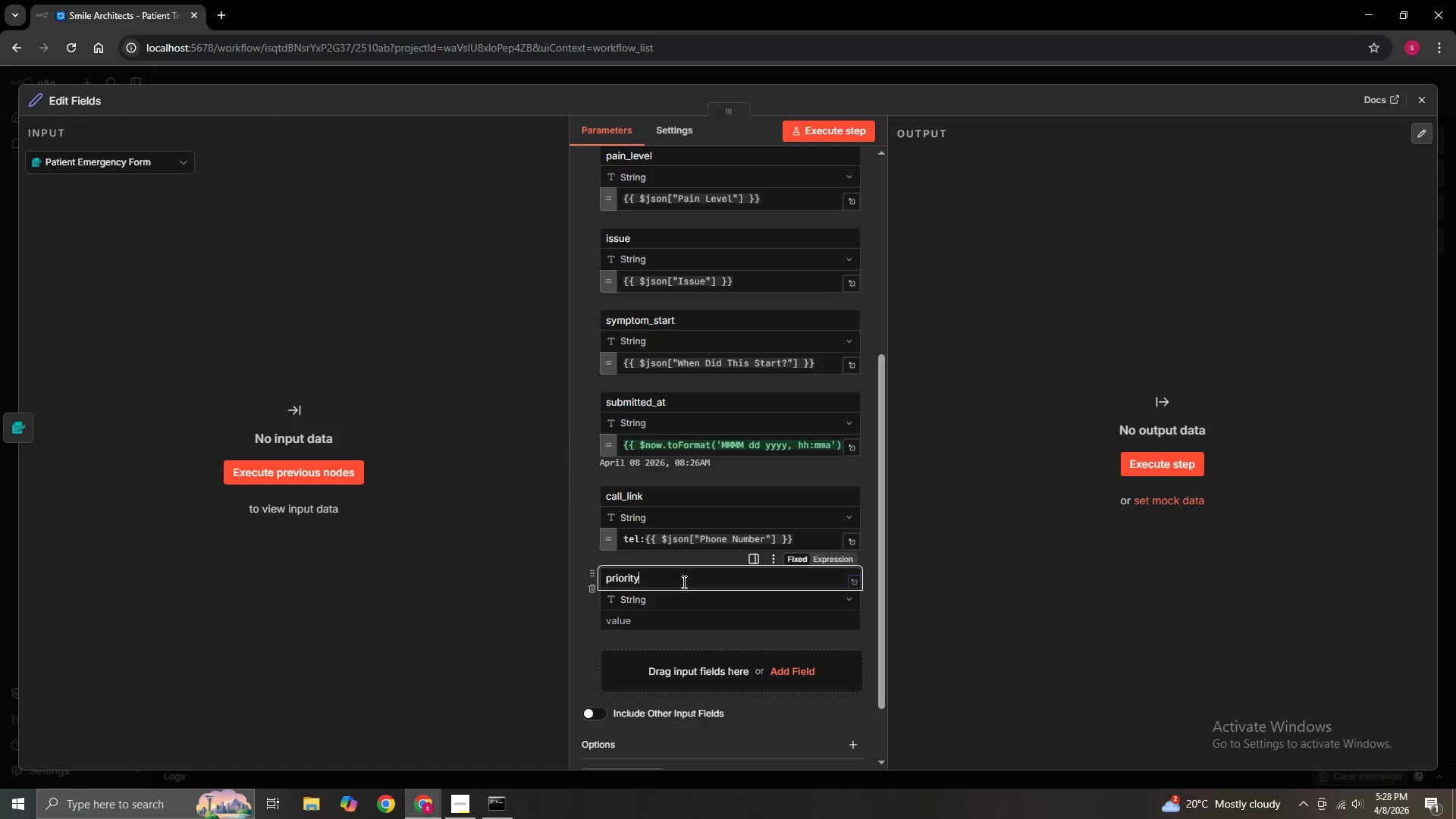 
wait(5.89)
 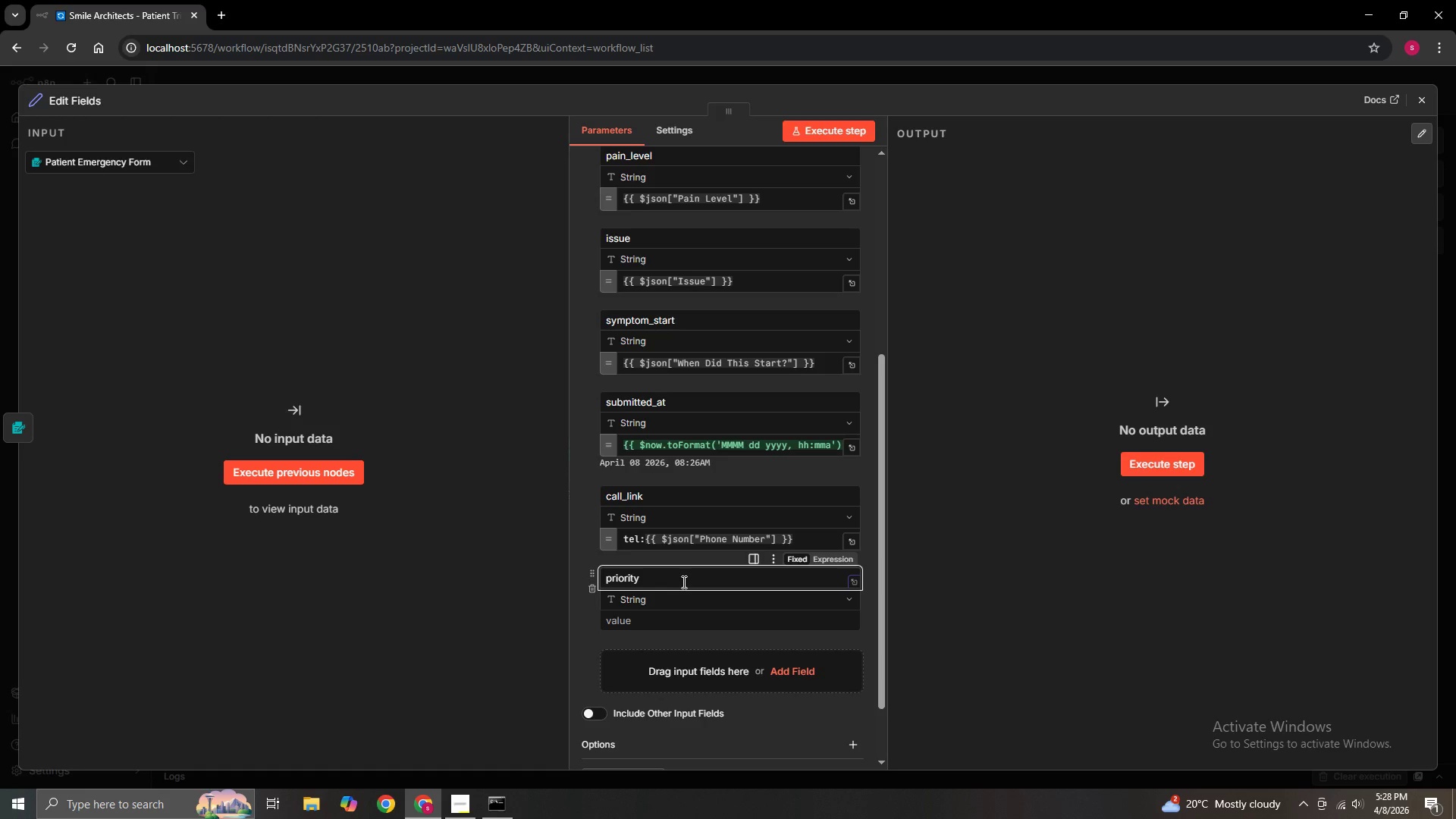 
type(_status)
 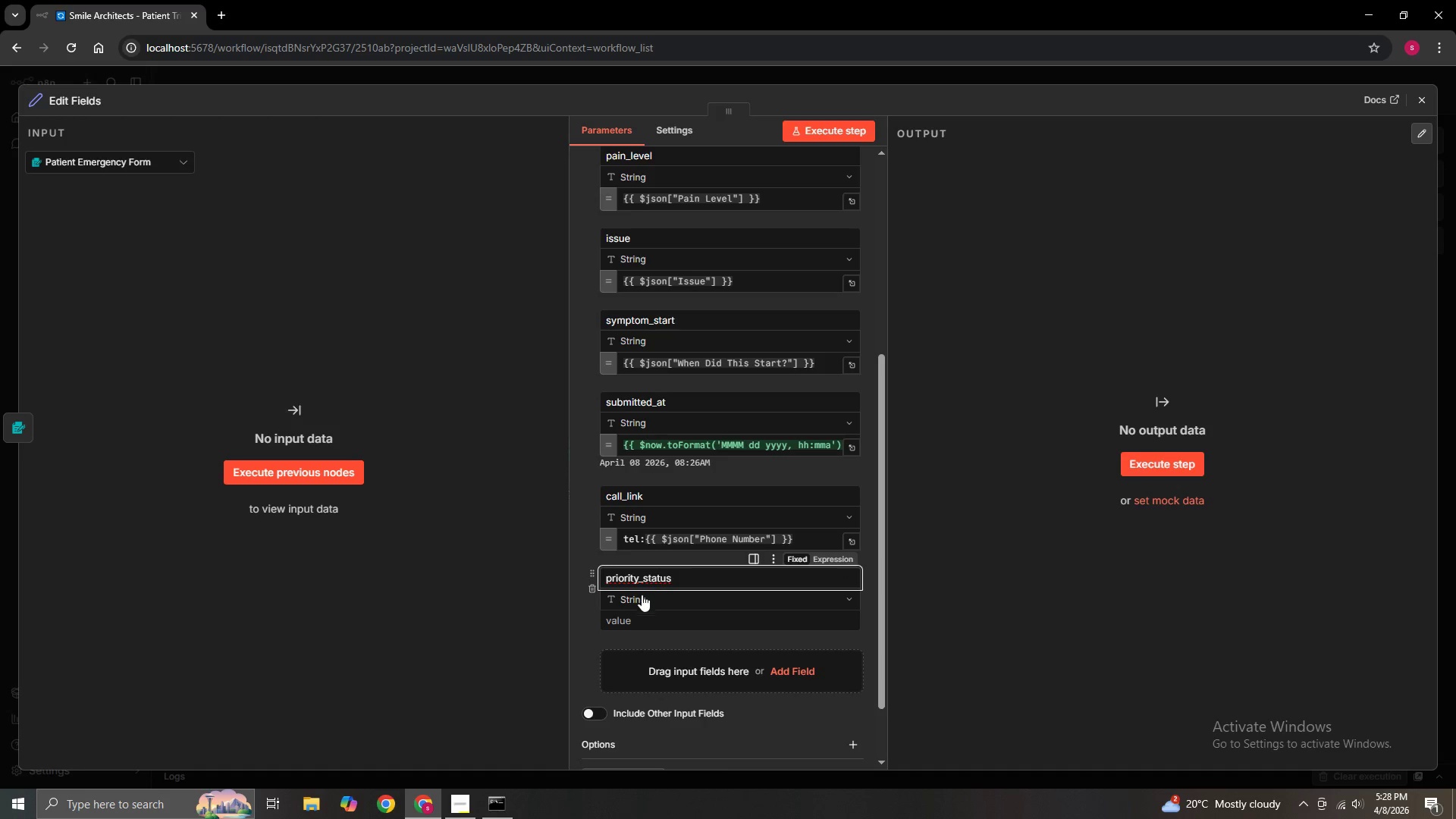 
left_click([617, 613])
 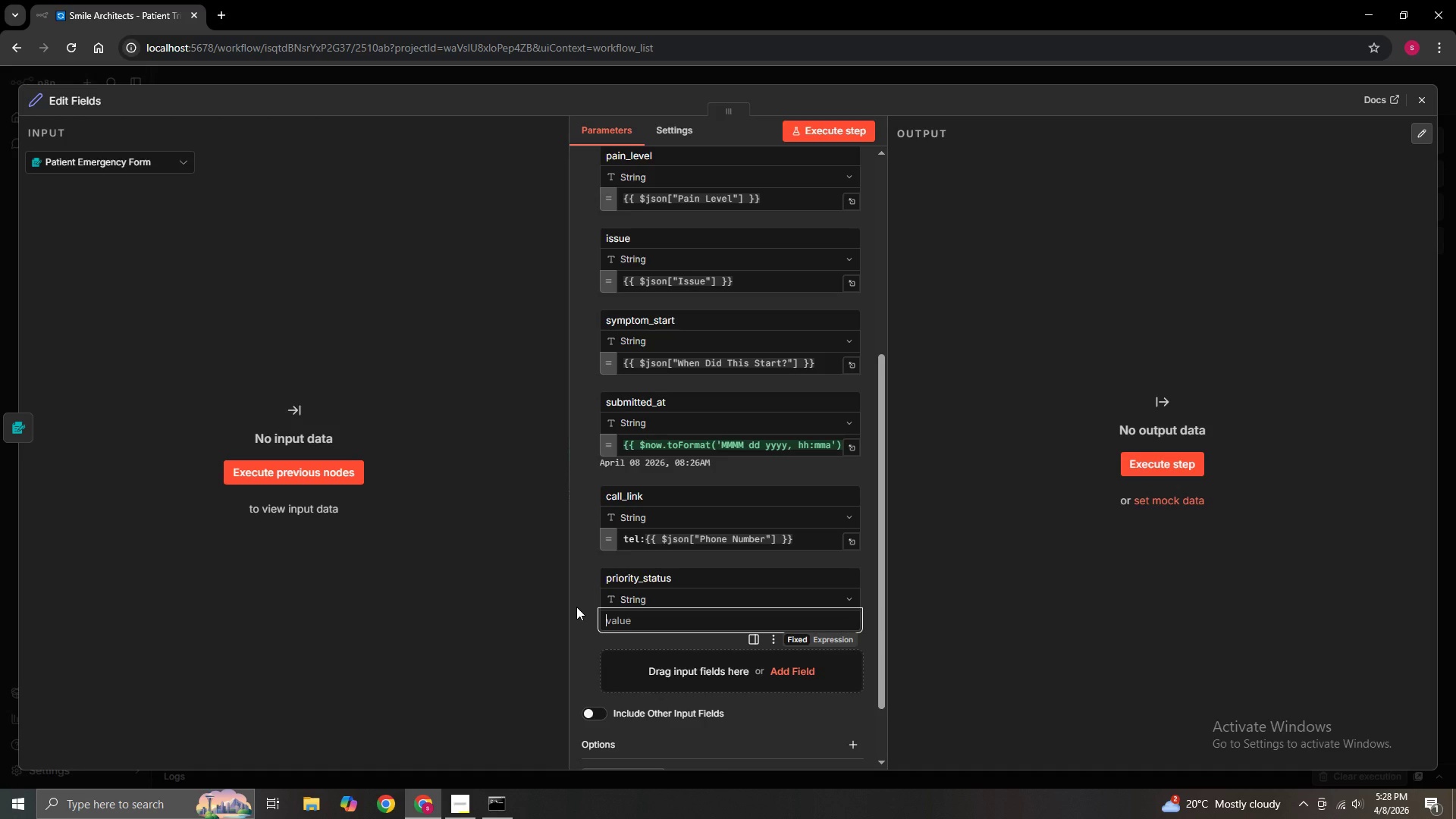 
type(Pe)
key(Backspace)
type(ENDING)
 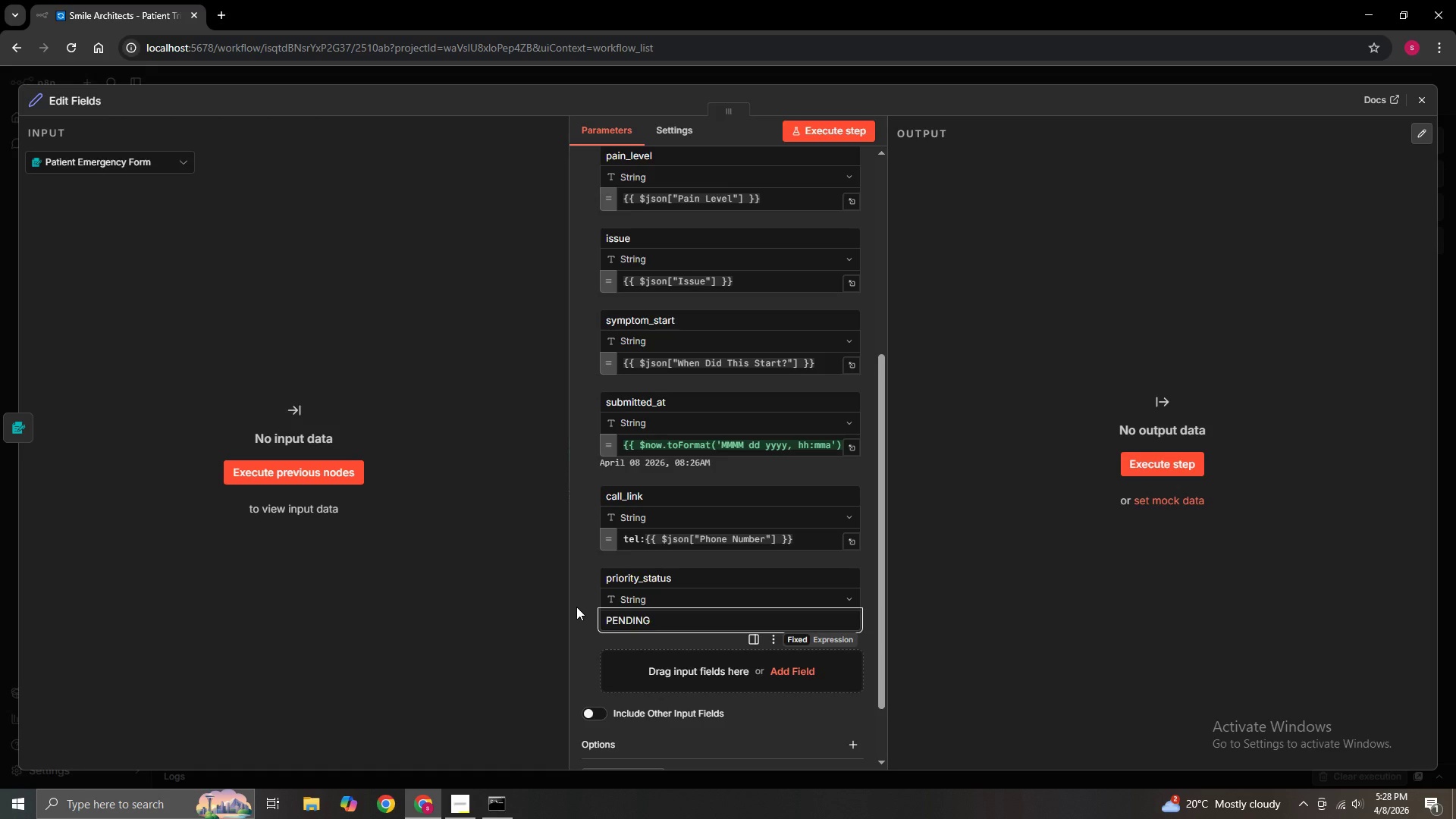 
left_click([576, 607])
 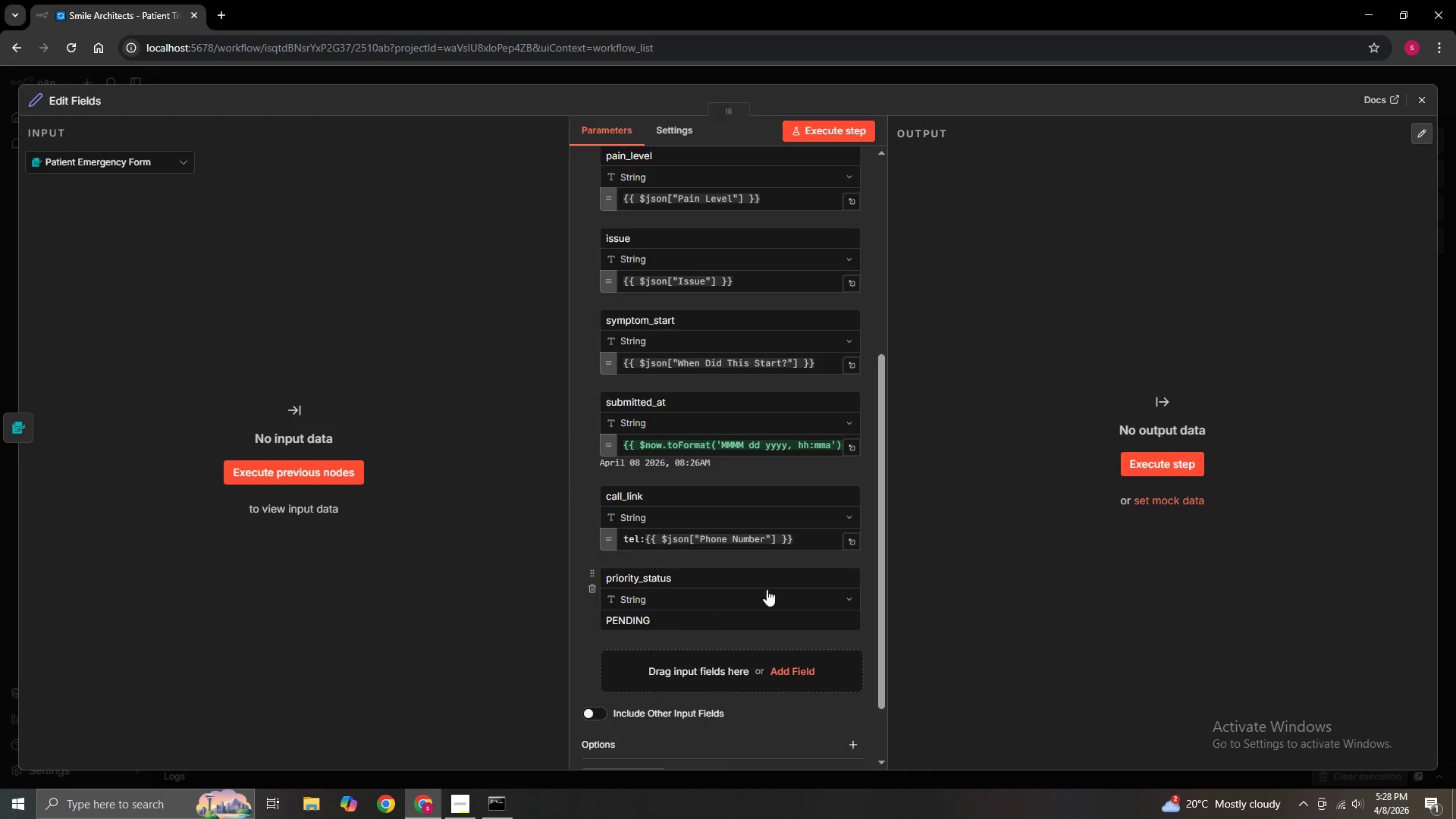 
scroll: coordinate [862, 589], scroll_direction: down, amount: 4.0
 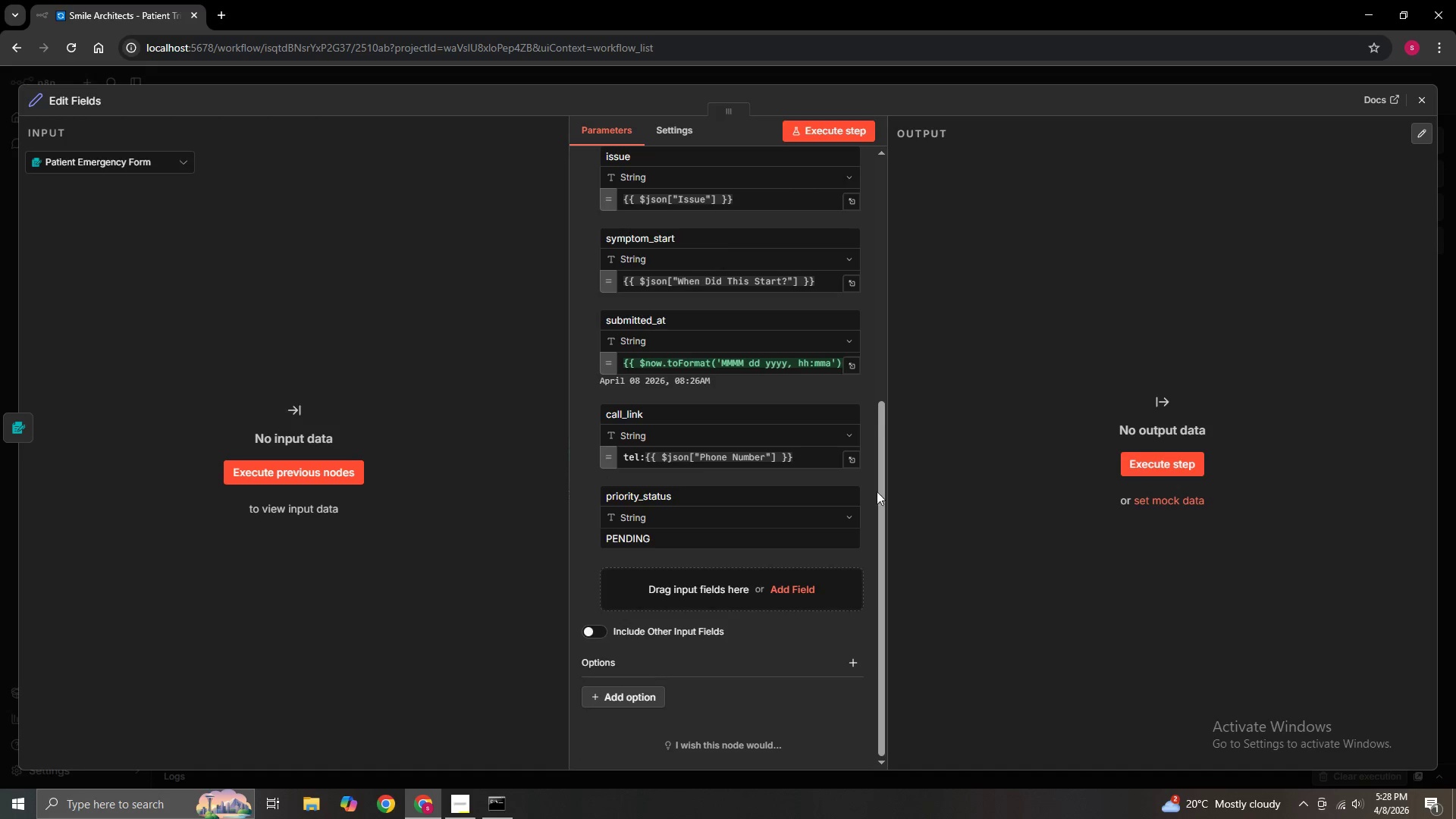 
scroll: coordinate [869, 502], scroll_direction: up, amount: 4.0
 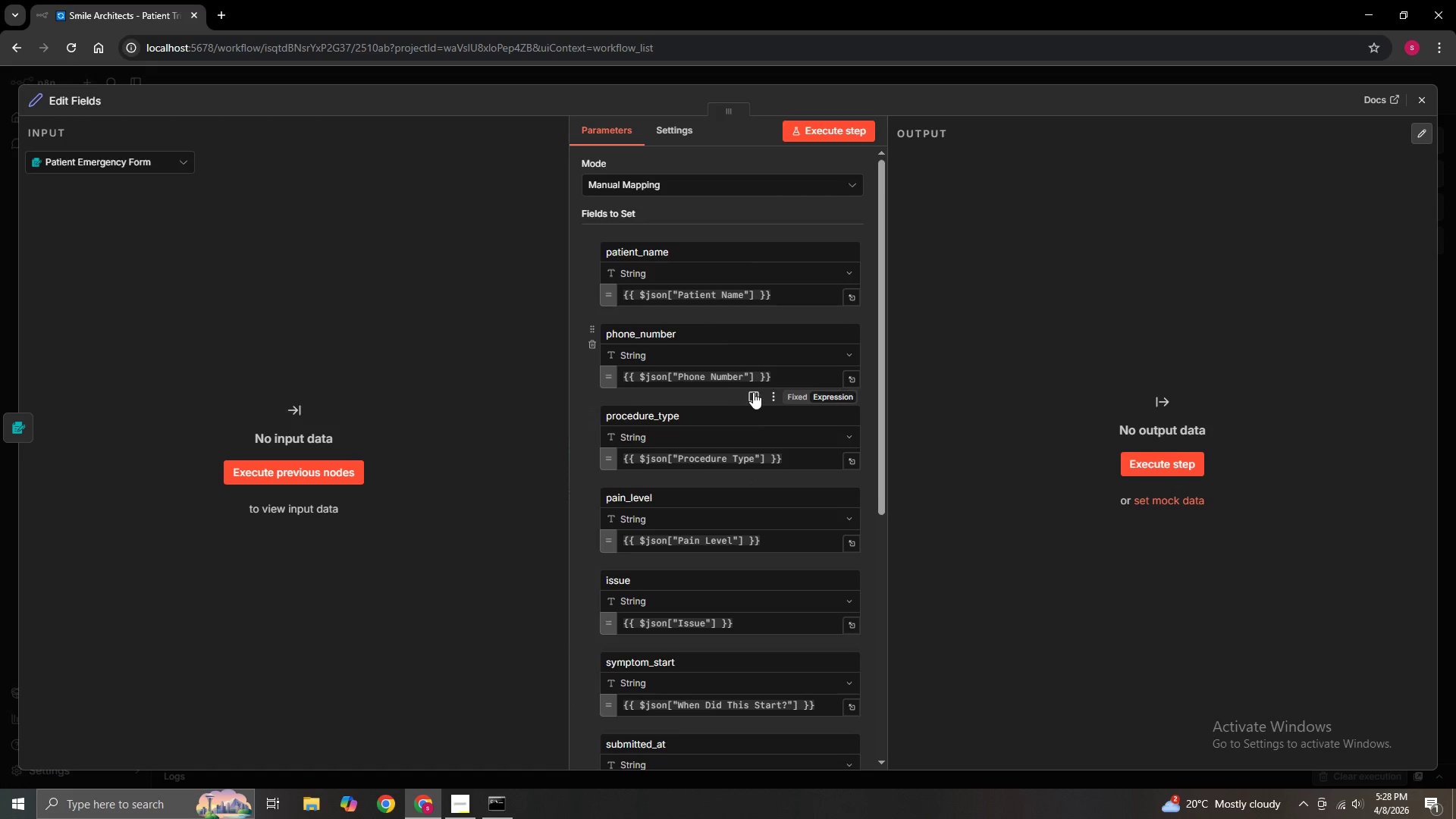 
scroll: coordinate [762, 563], scroll_direction: down, amount: 4.0
 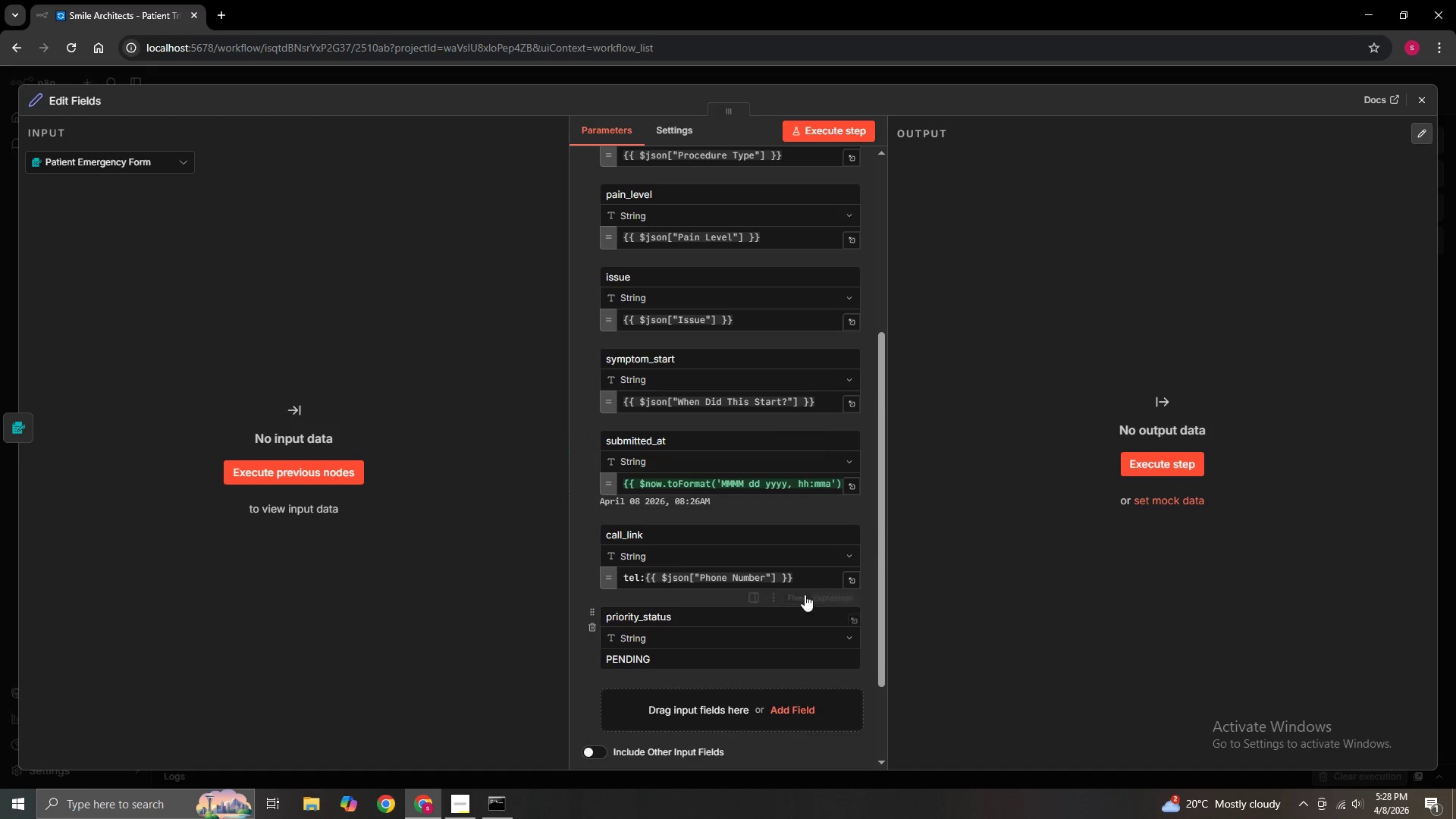 
scroll: coordinate [830, 527], scroll_direction: up, amount: 5.0
 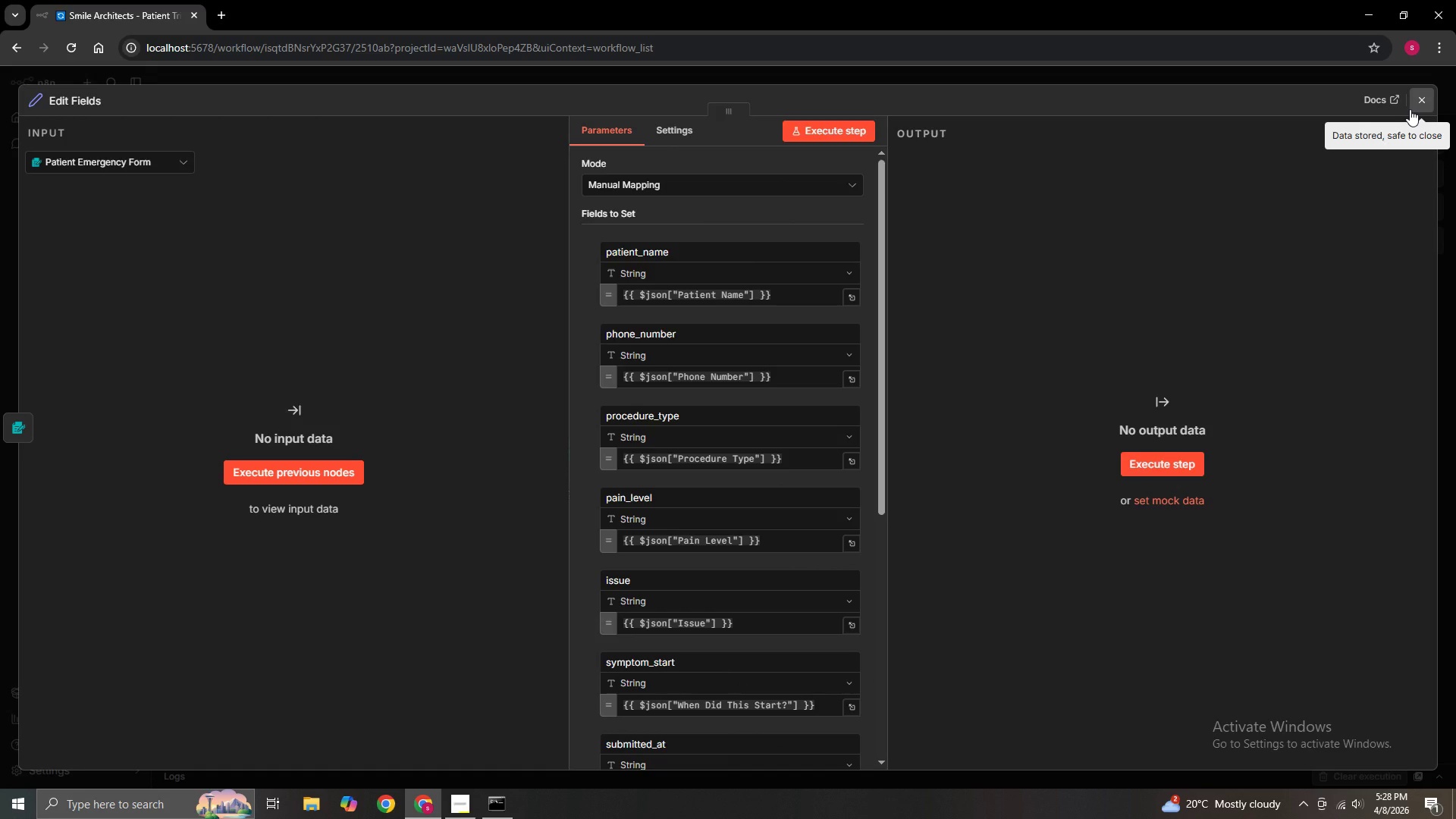 
left_click([1410, 109])
 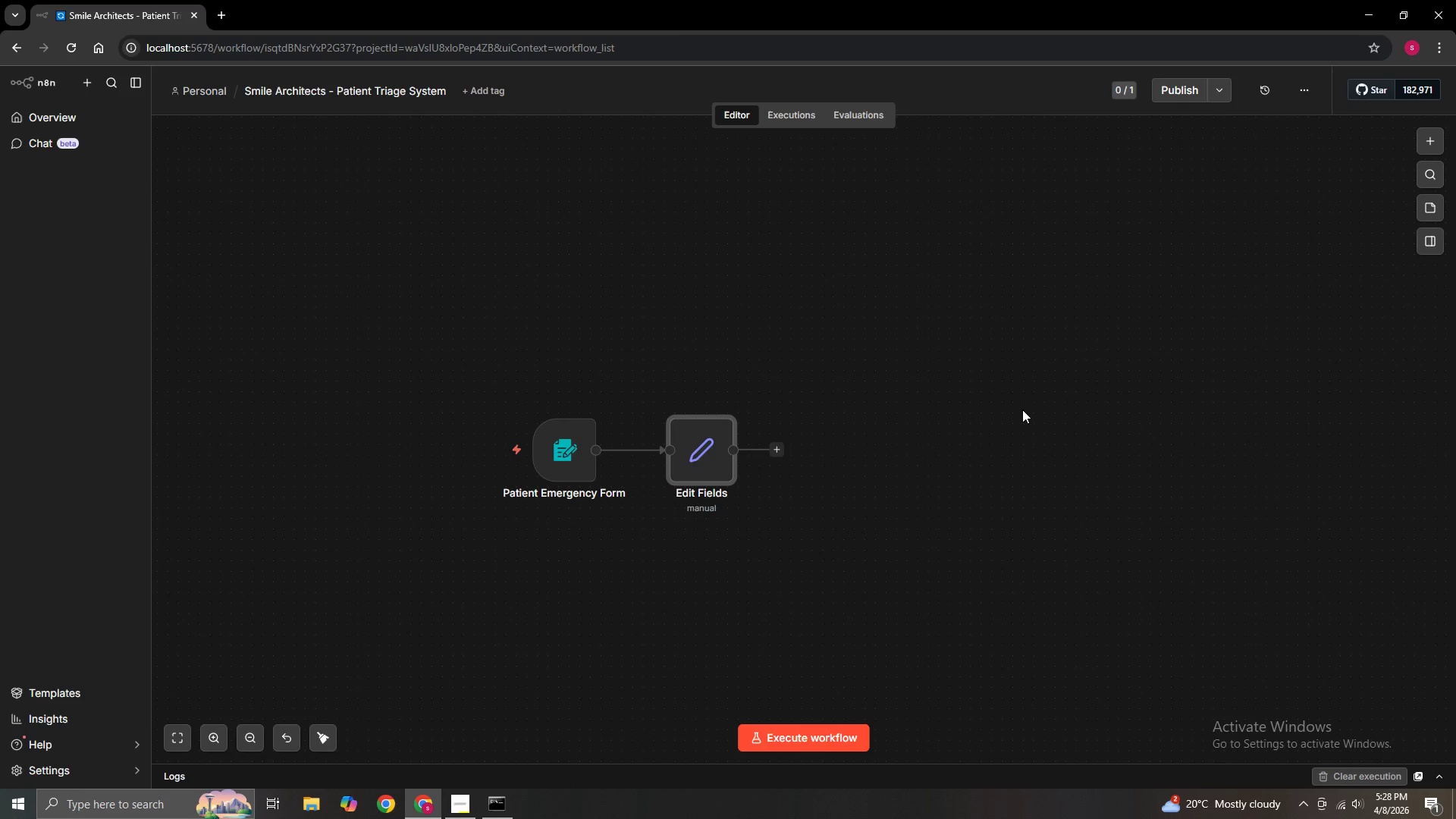 
hold_key(key=ControlLeft, duration=1.53)
left_click_drag(start_coordinate=[1006, 397], to_coordinate=[967, 375])
 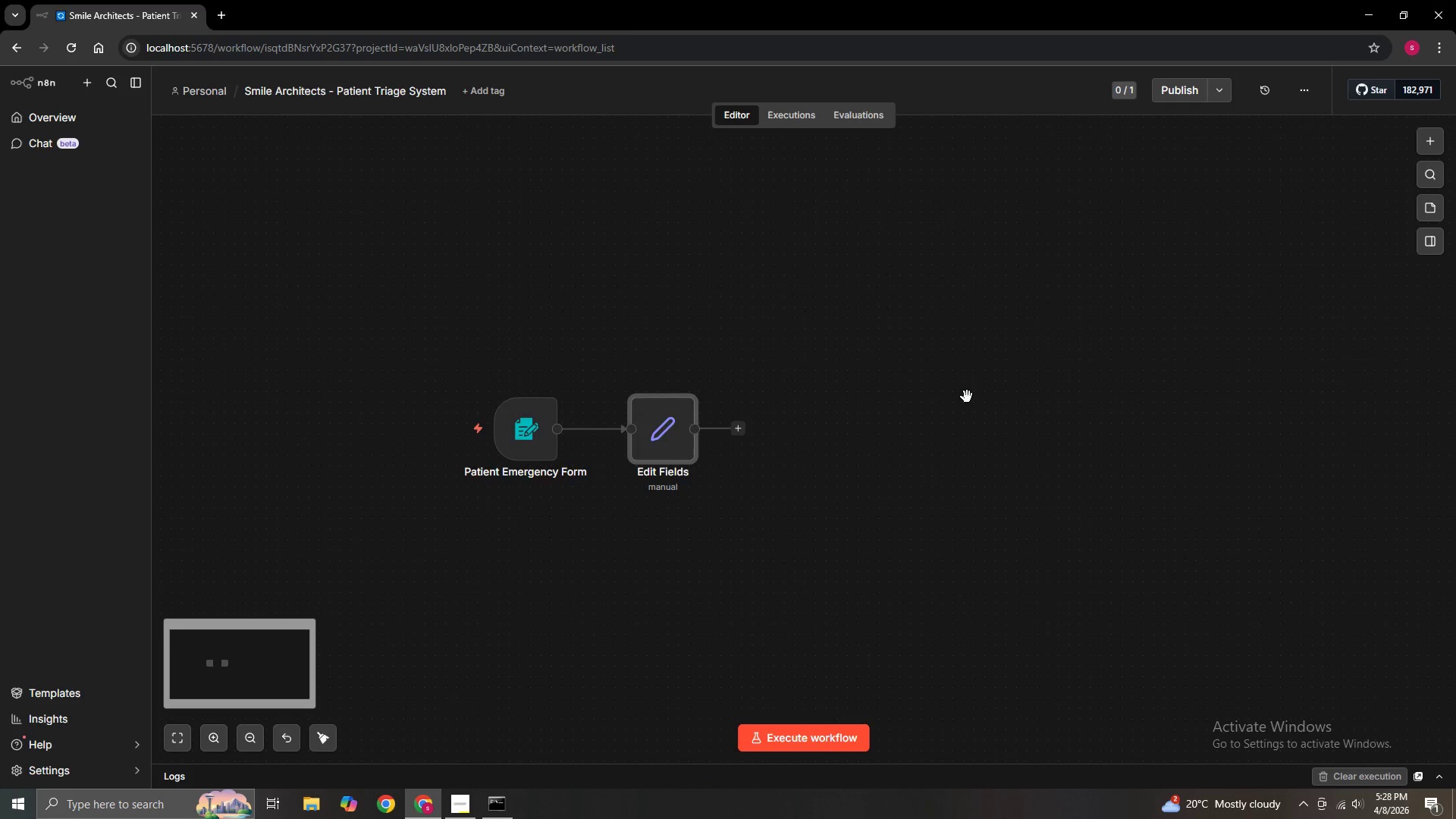 
hold_key(key=ControlLeft, duration=0.42)
left_click_drag(start_coordinate=[844, 410], to_coordinate=[1021, 403])
 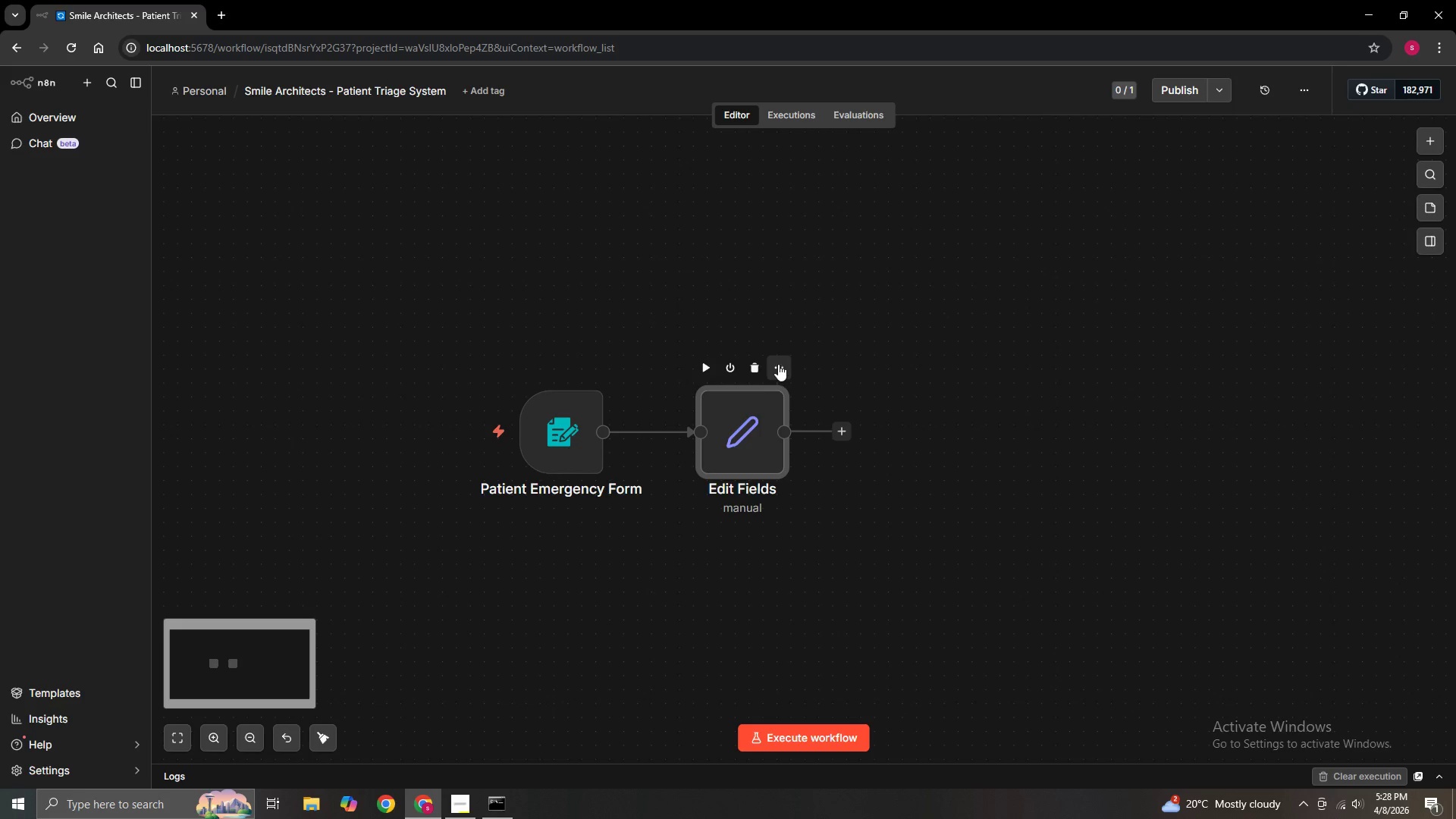 
scroll: coordinate [967, 398], scroll_direction: up, amount: 2.0
 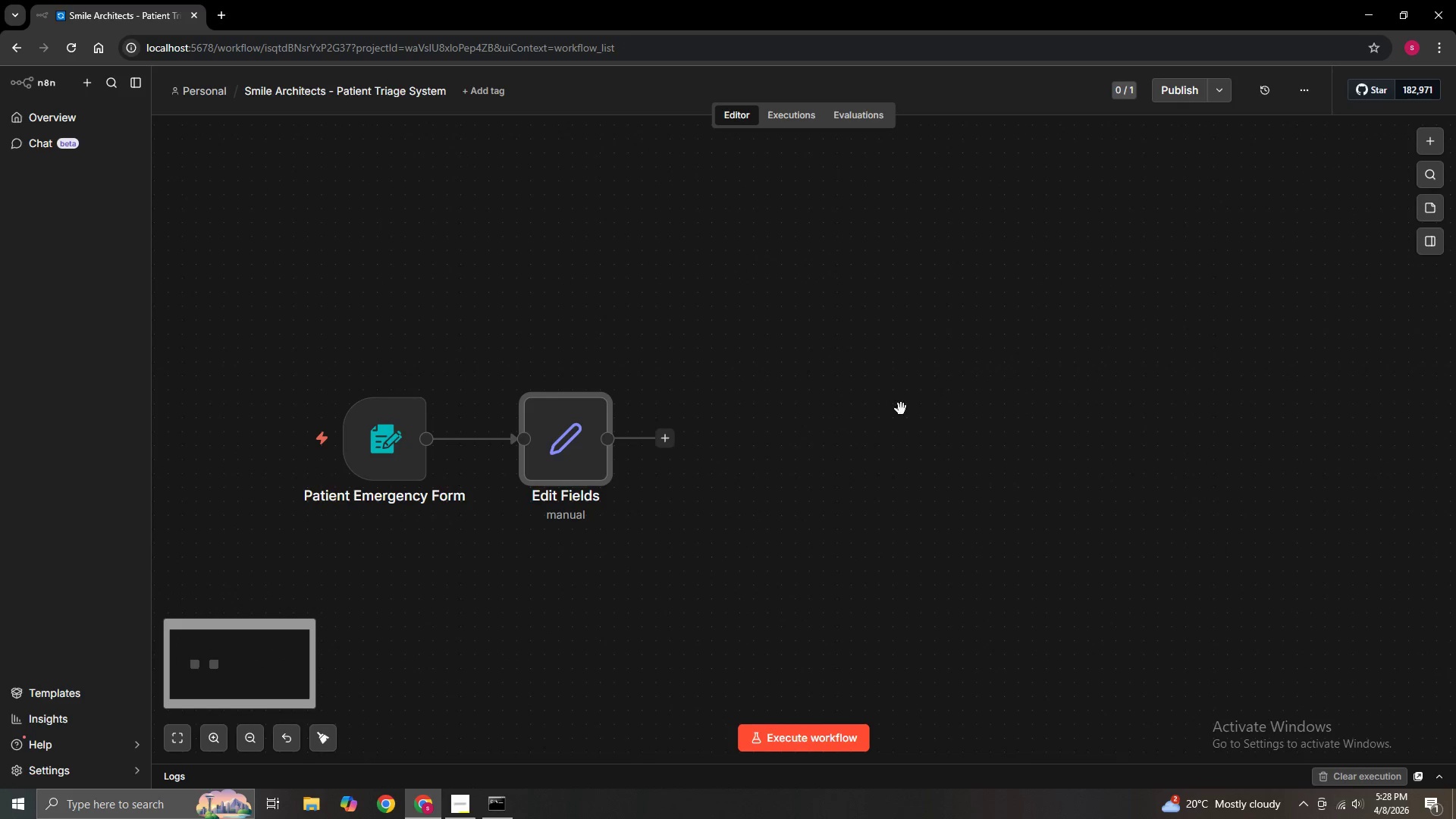 
left_click([778, 364])
 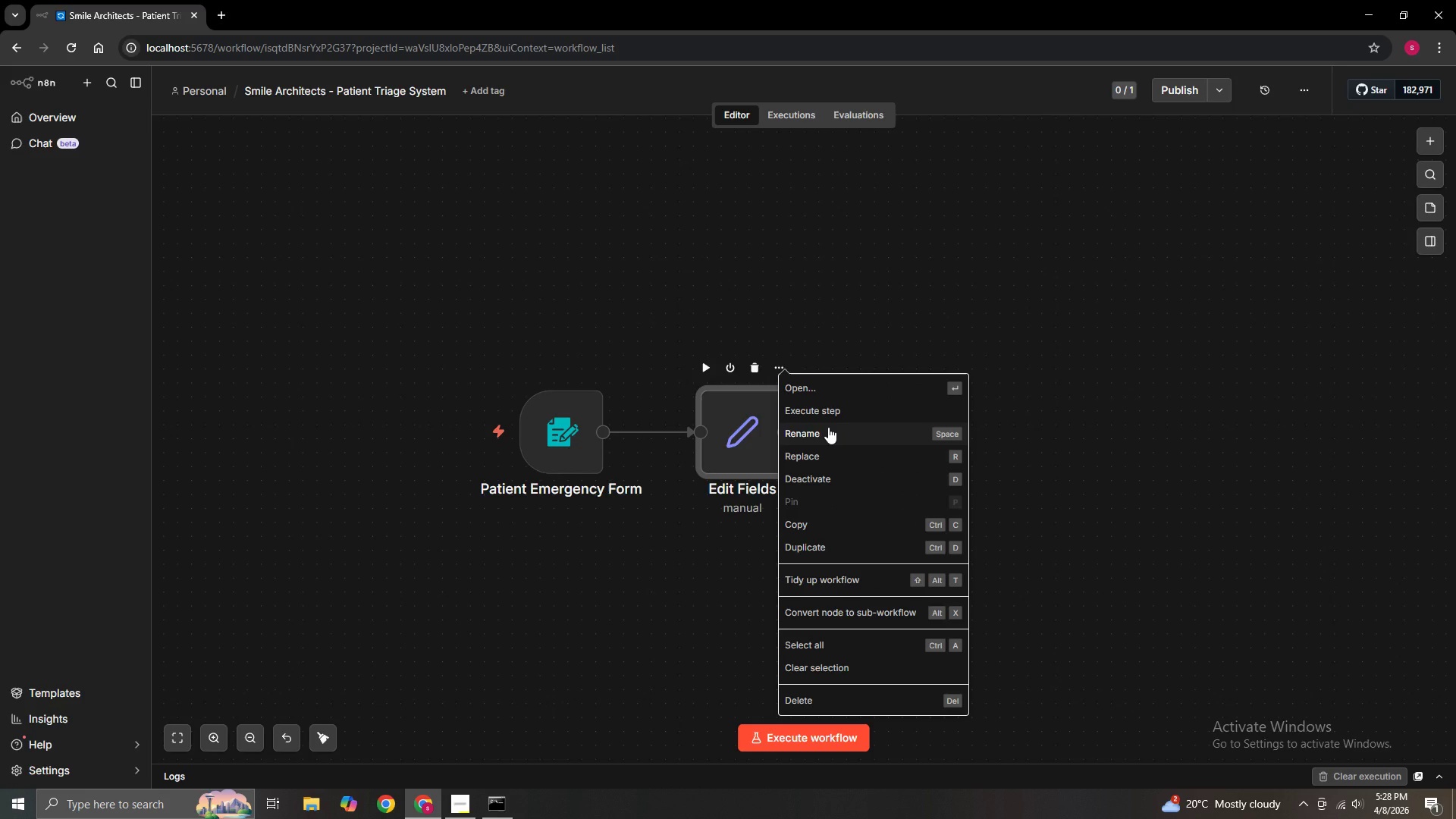 
left_click([827, 428])
 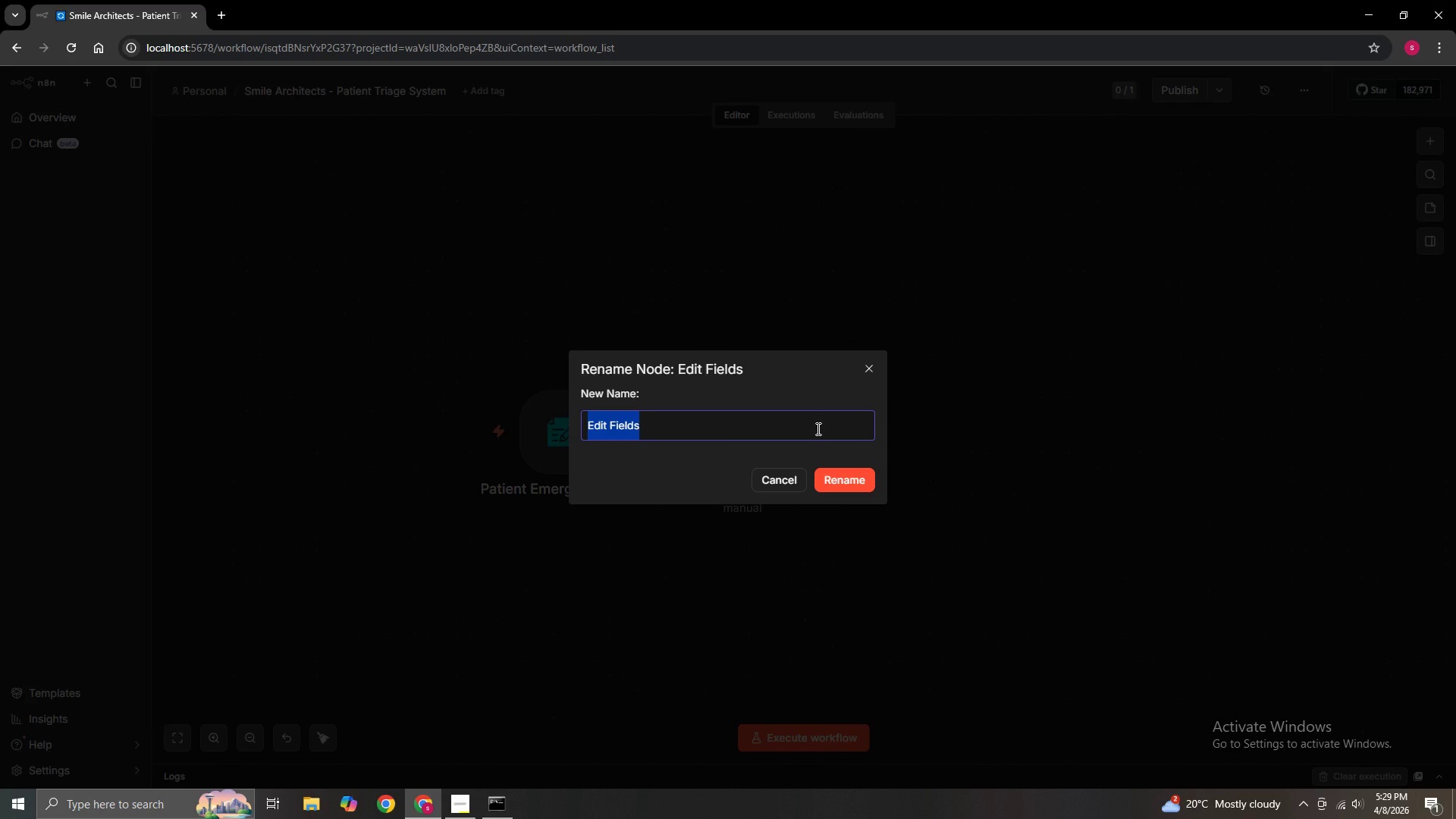 
key(Backspace)
 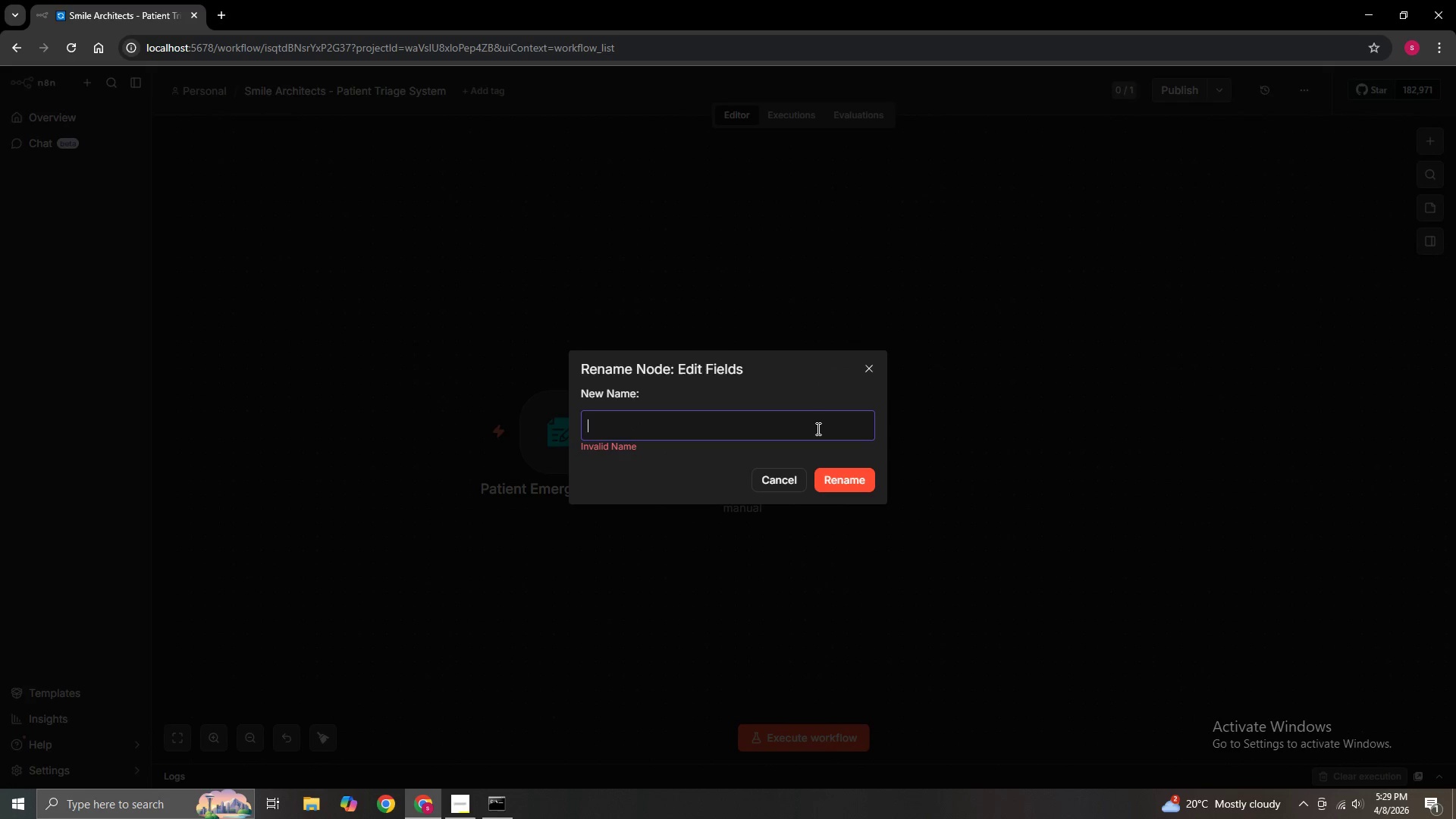 
type(f)
key(Backspace)
type(f)
key(Backspace)
type(Format & Enrich Patient)
 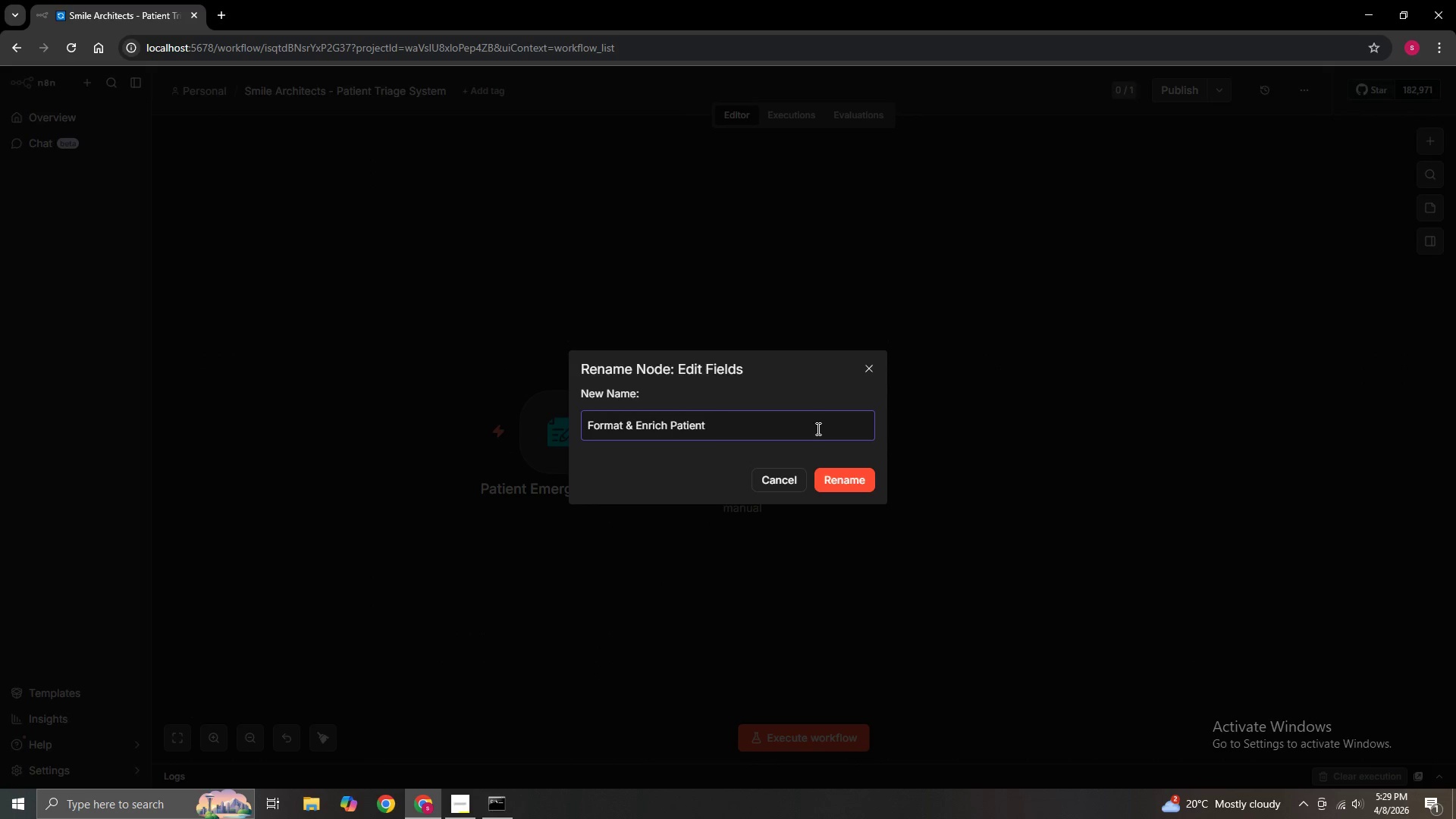 
type( Data)
 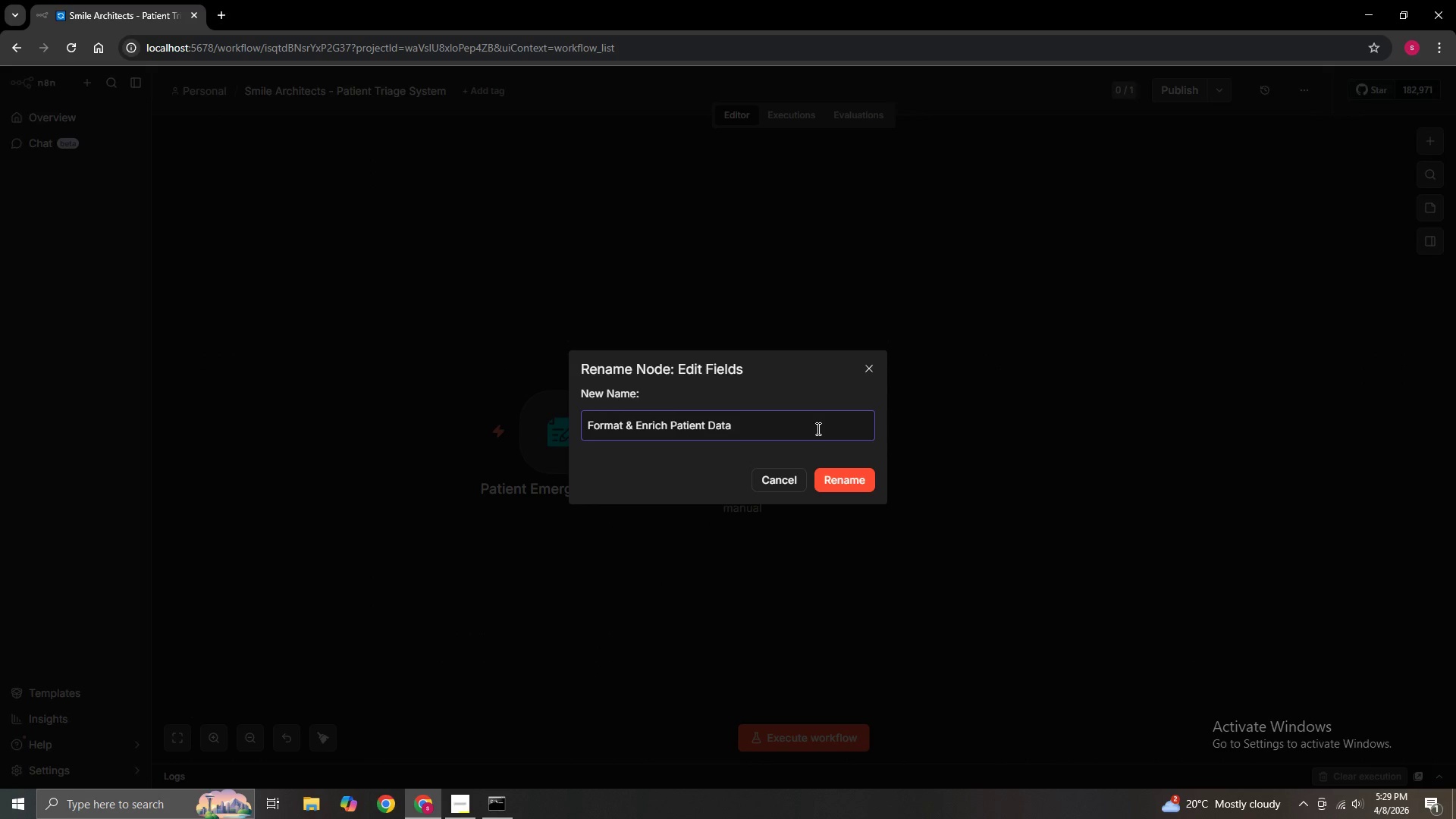 
left_click([829, 476])
 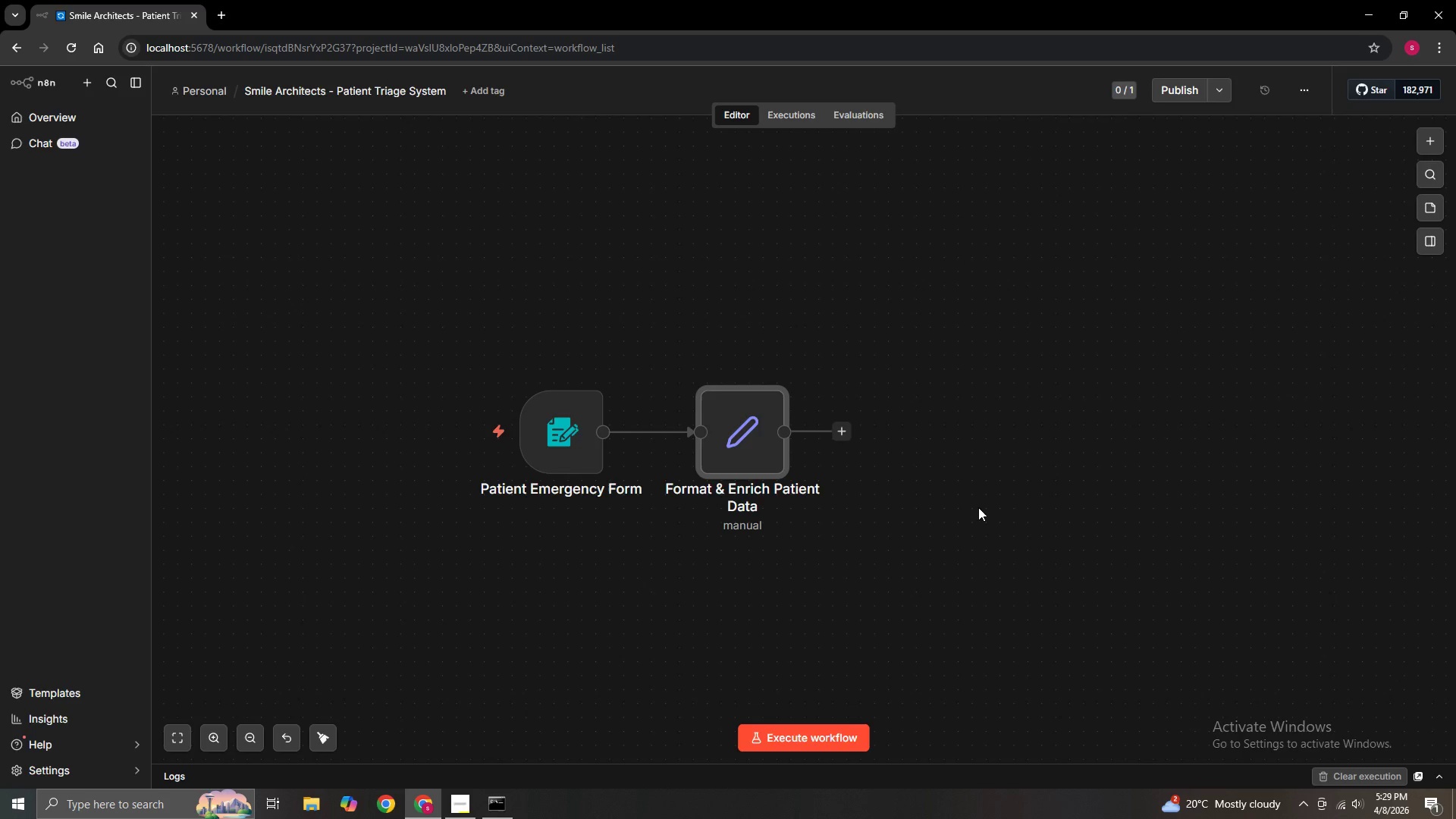 
hold_key(key=ControlLeft, duration=1.38)
left_click_drag(start_coordinate=[969, 508], to_coordinate=[871, 510])
 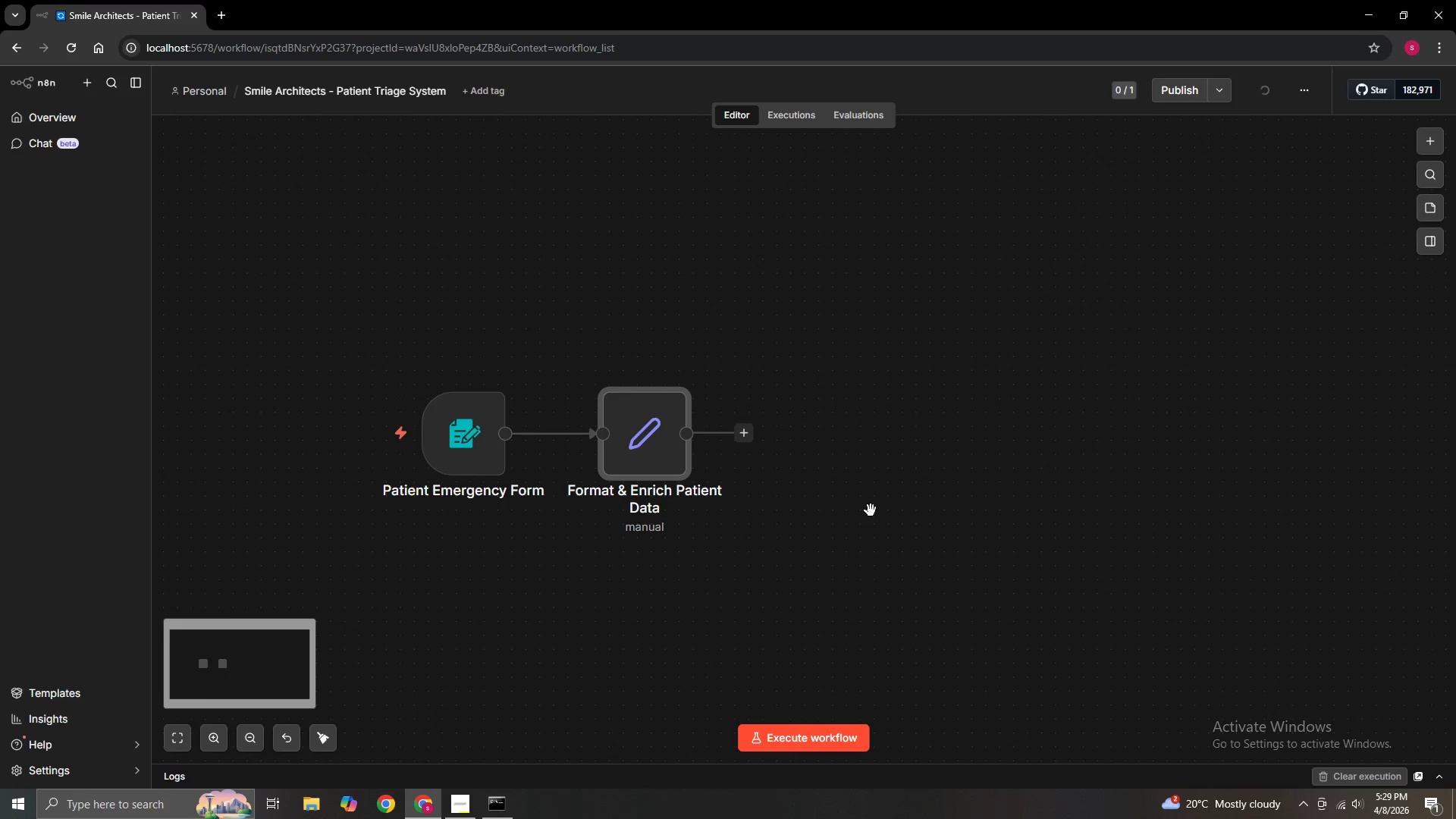 
scroll: coordinate [871, 510], scroll_direction: down, amount: 1.0
 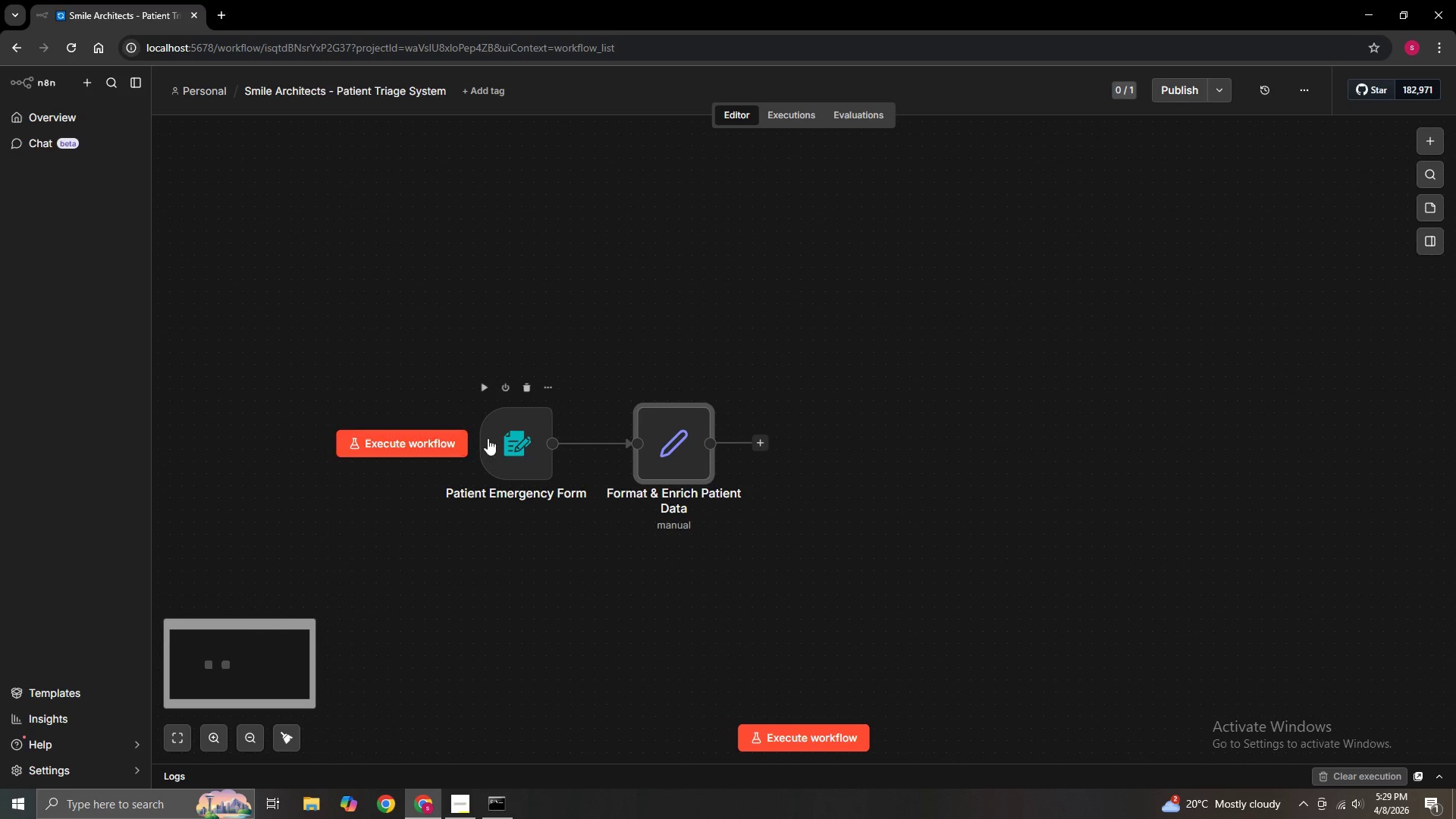 
left_click_drag(start_coordinate=[496, 441], to_coordinate=[466, 440])
 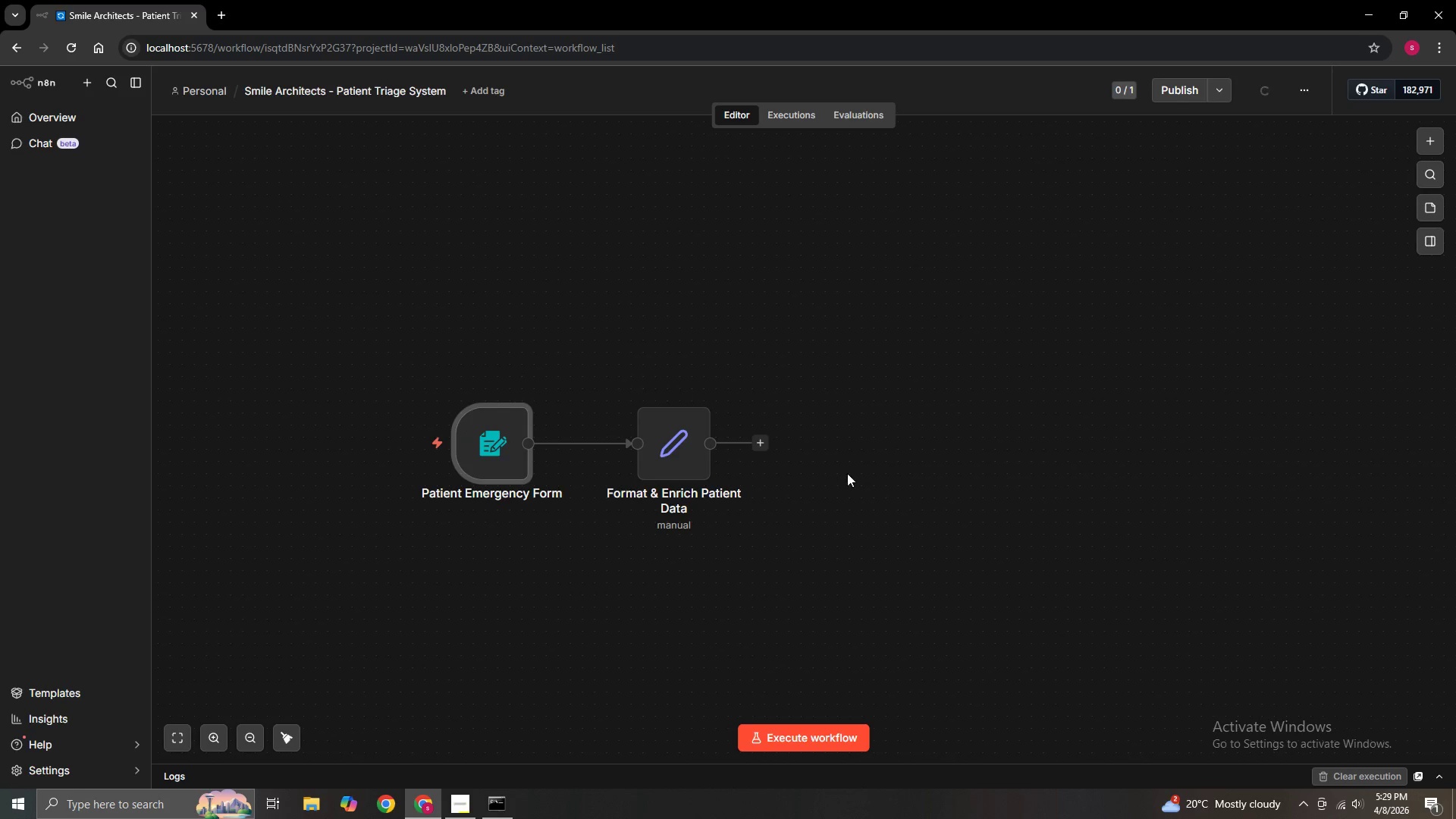 
hold_key(key=ControlLeft, duration=0.53)
left_click_drag(start_coordinate=[859, 528], to_coordinate=[842, 527])
 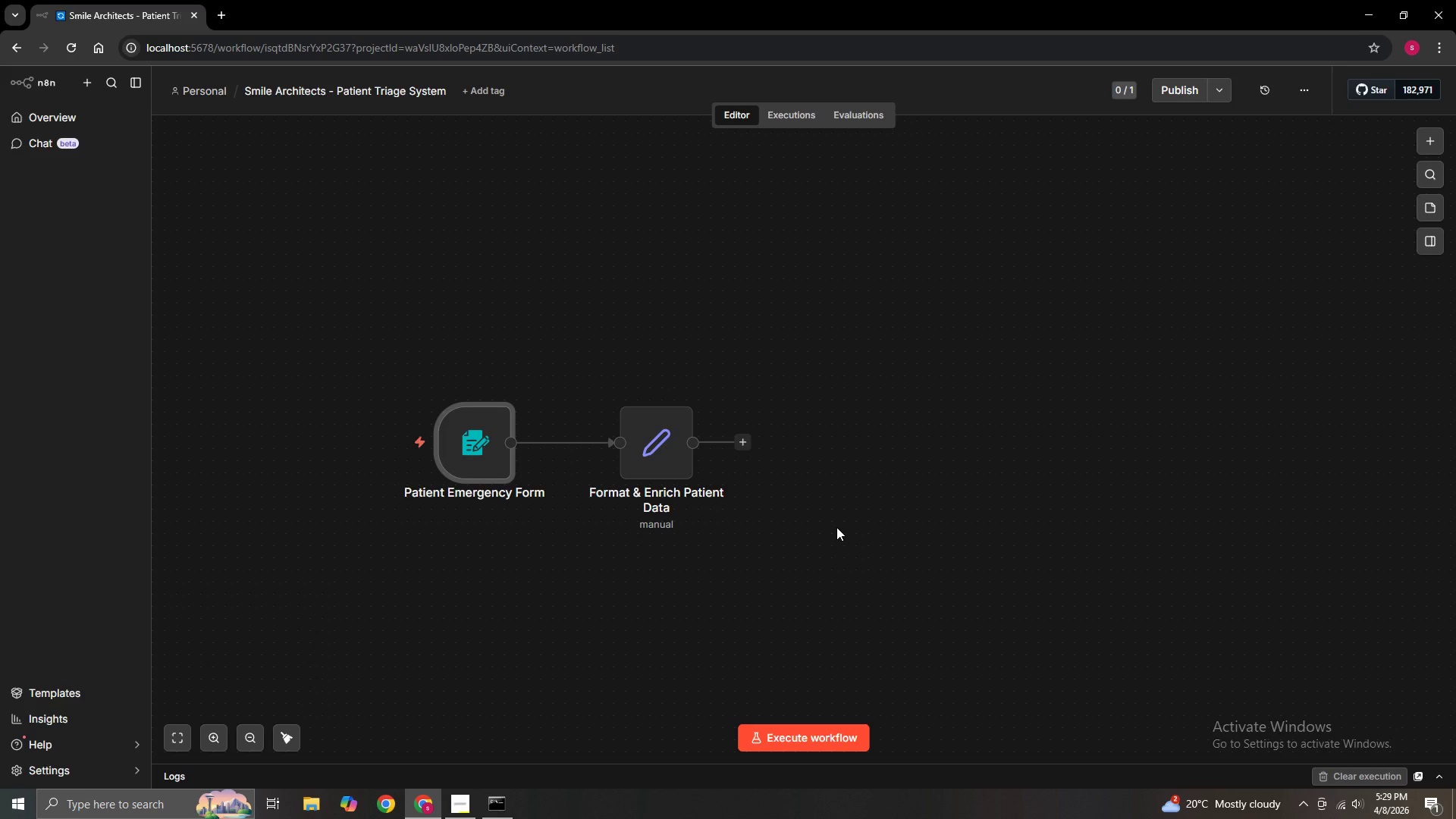 
wait(7.41)
 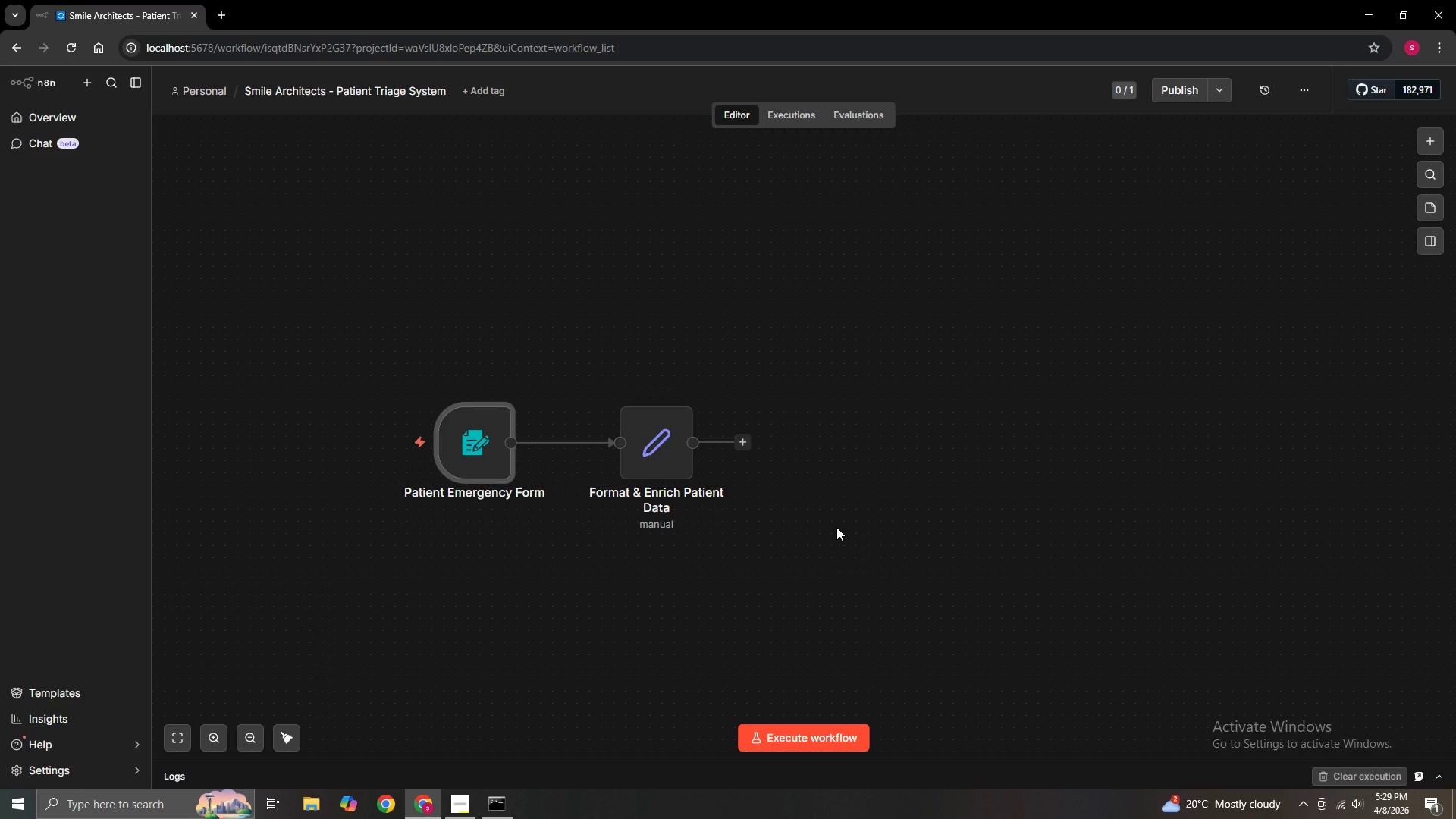 
left_click([744, 447])
 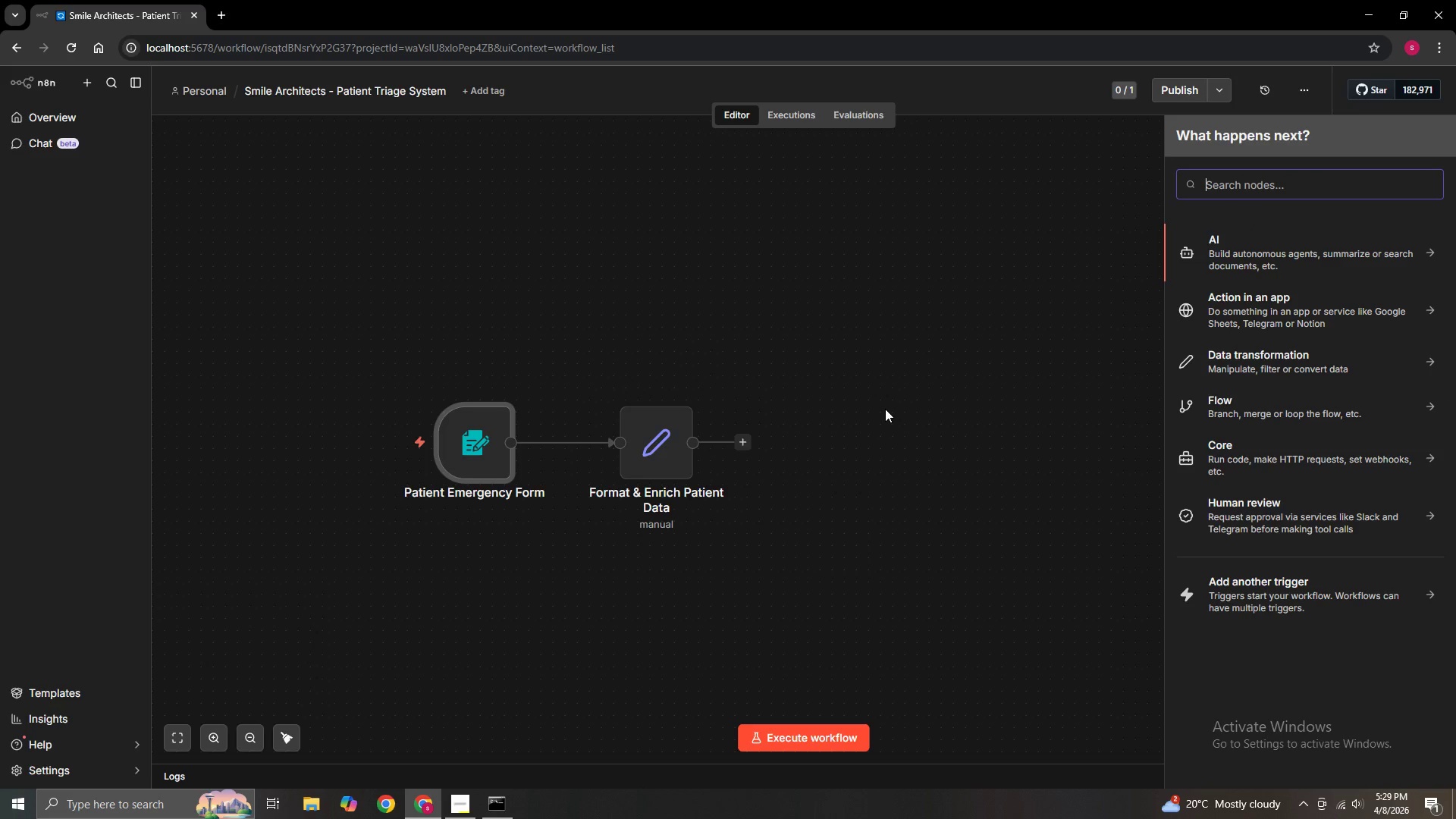 
type(If)
 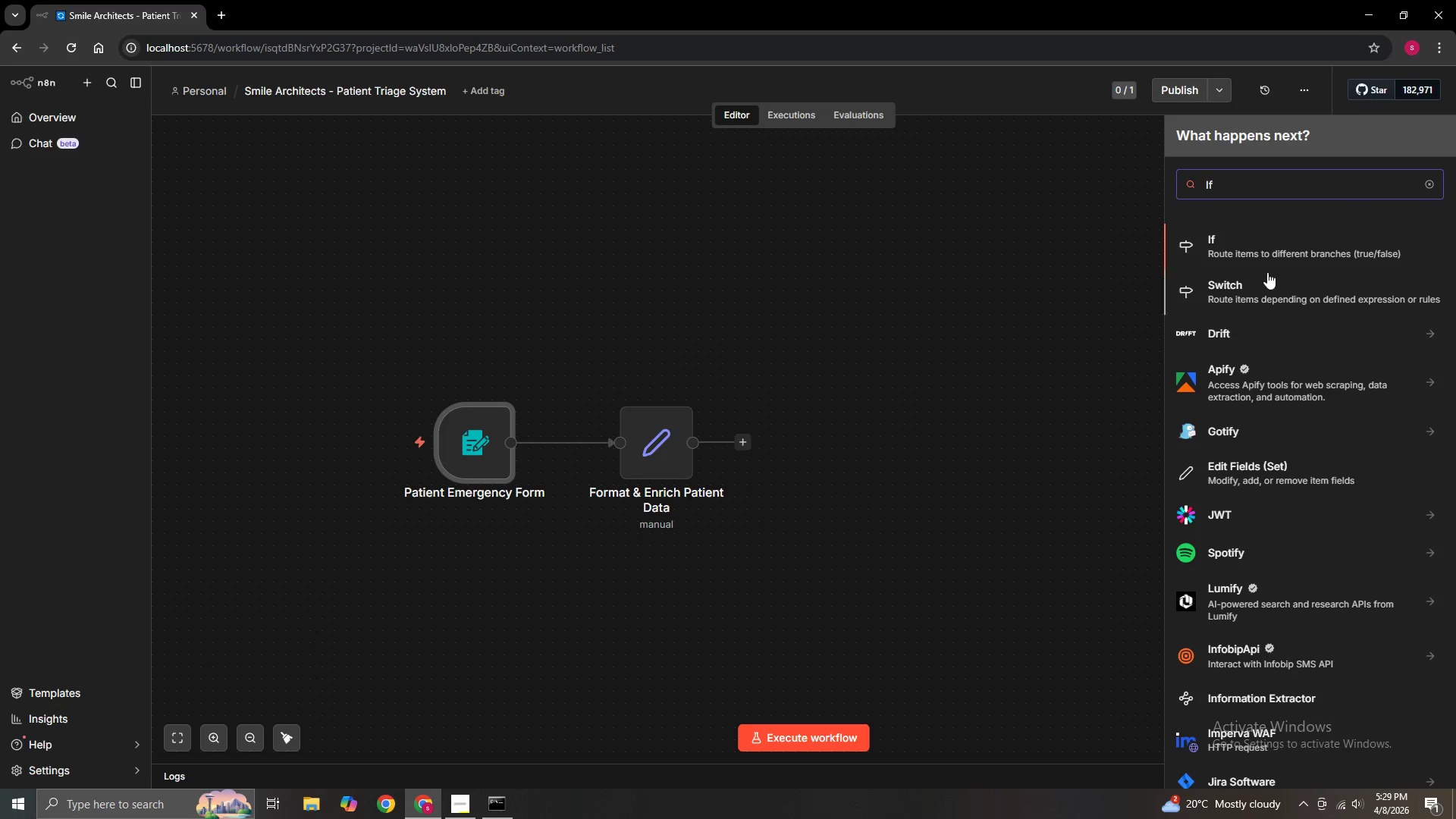 
left_click([1273, 243])
 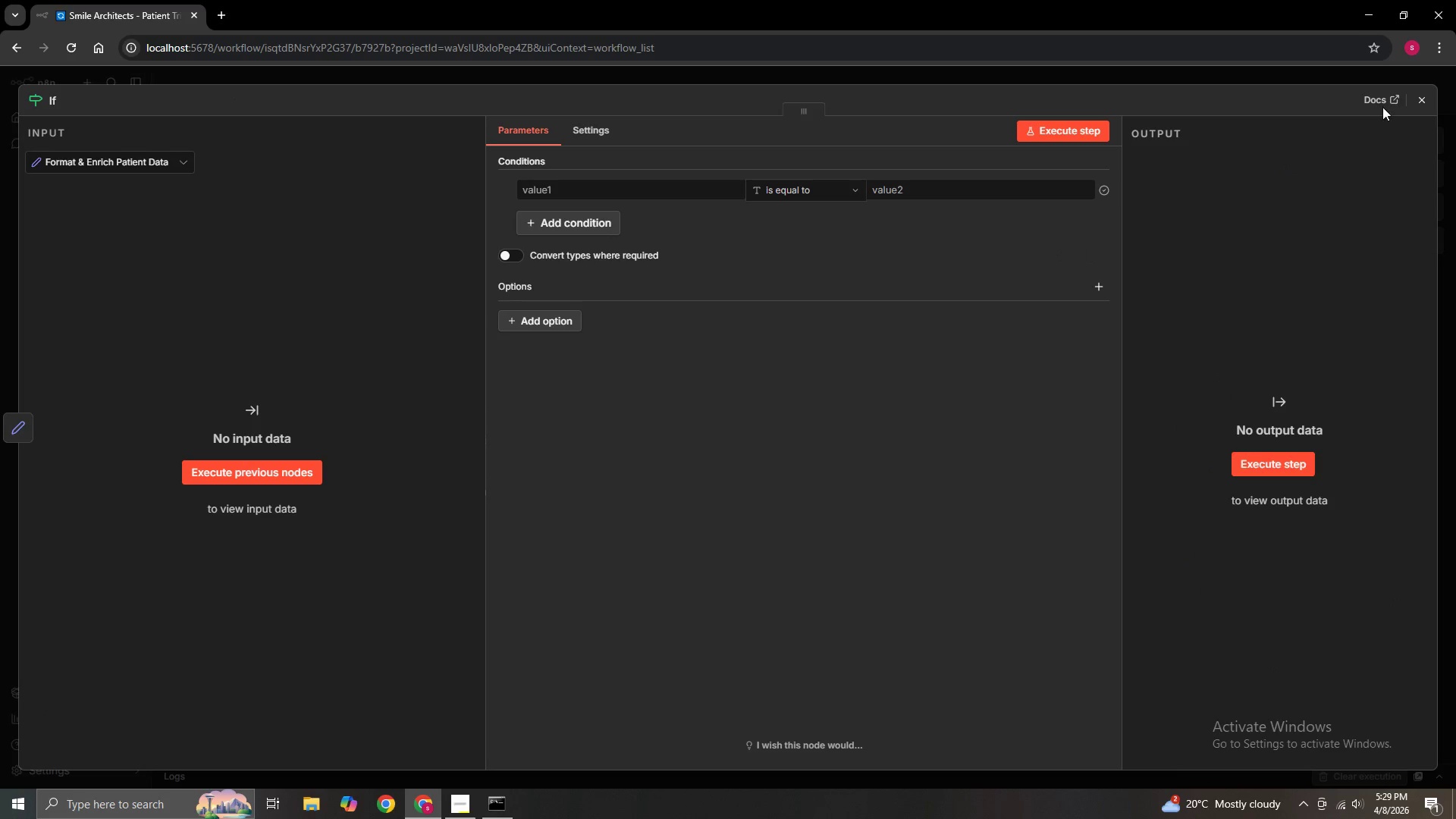 
left_click([1413, 99])
 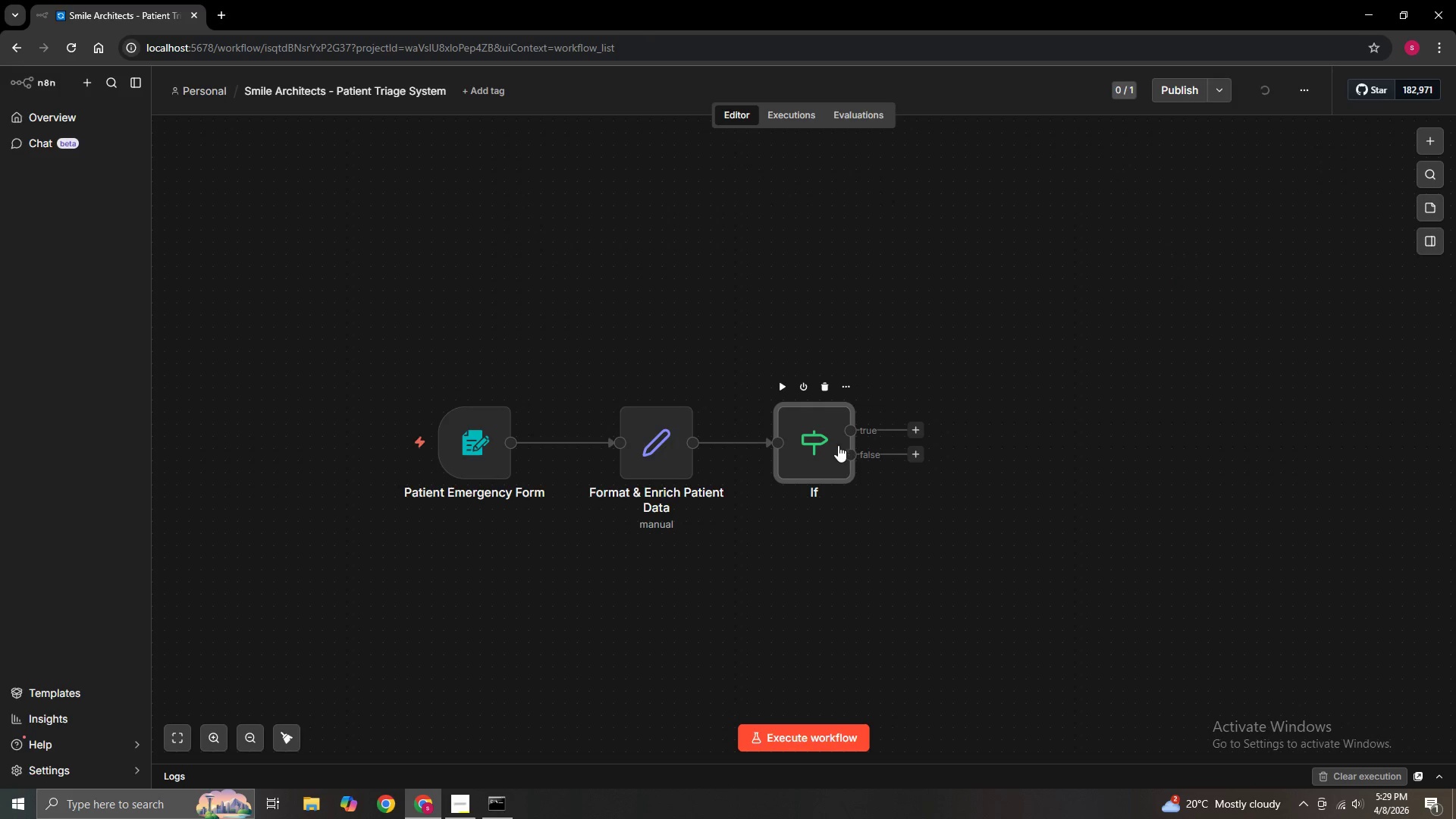 
left_click_drag(start_coordinate=[832, 448], to_coordinate=[852, 447])
 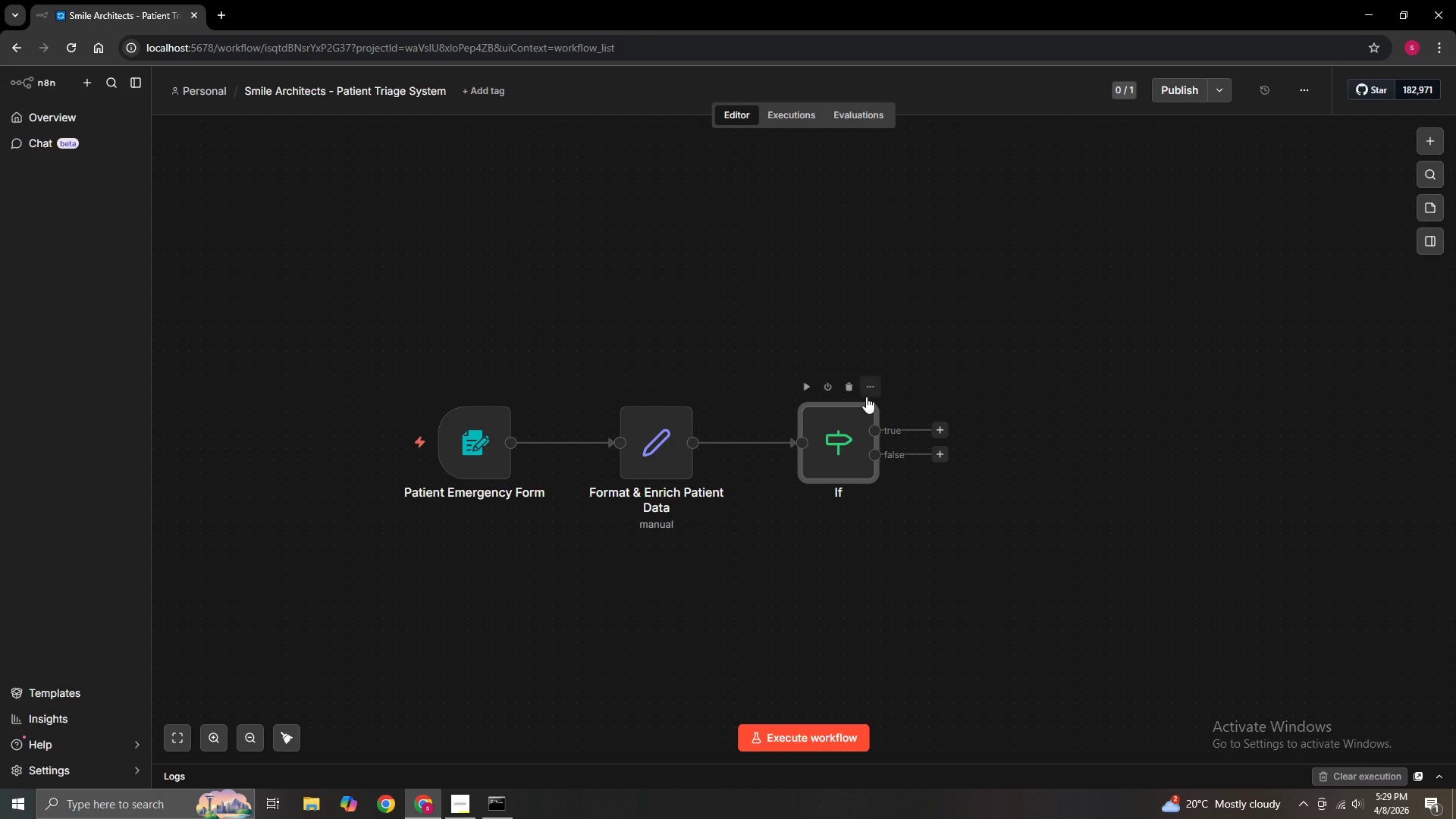 
left_click([866, 394])
 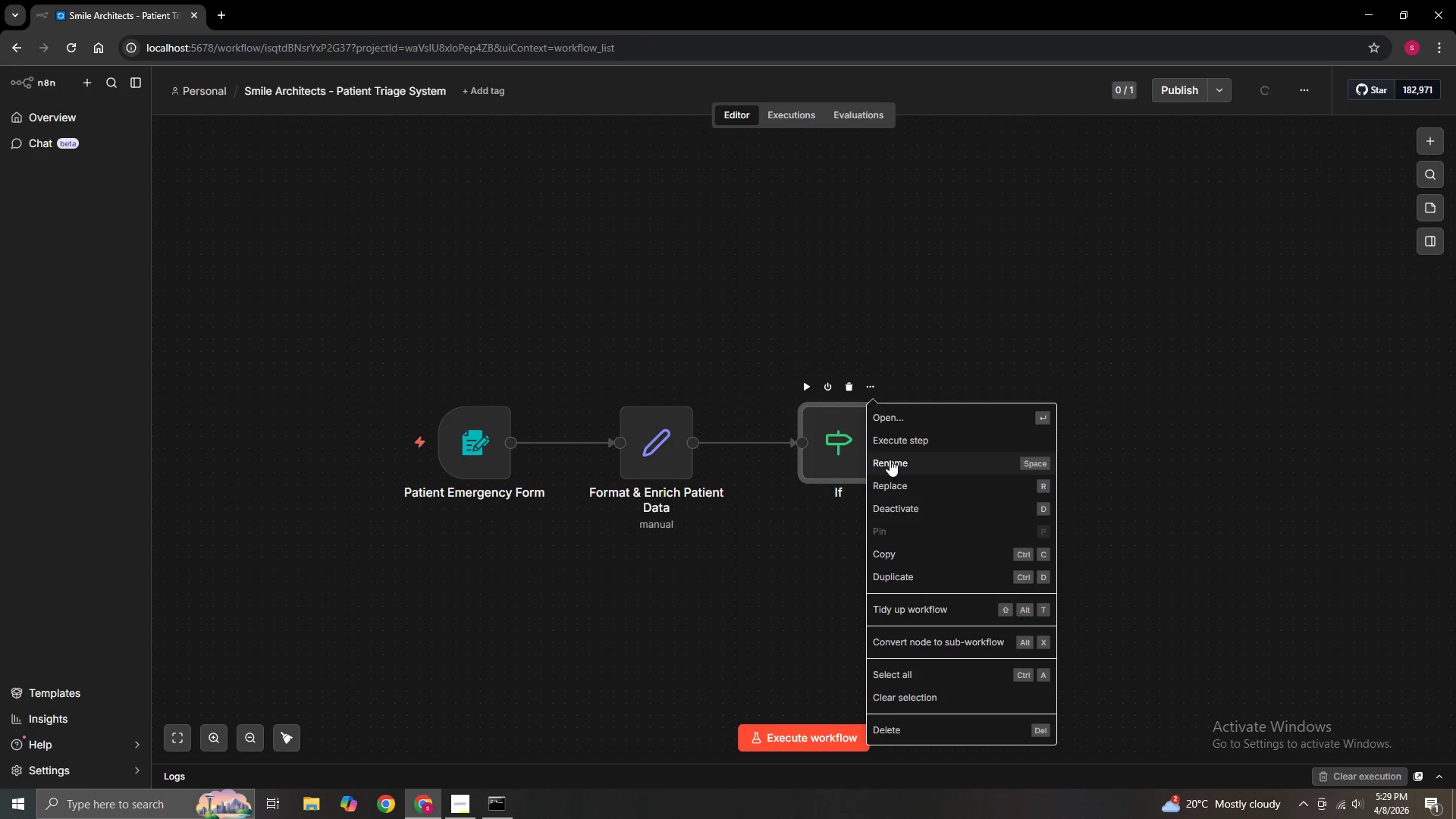 
left_click([890, 460])
 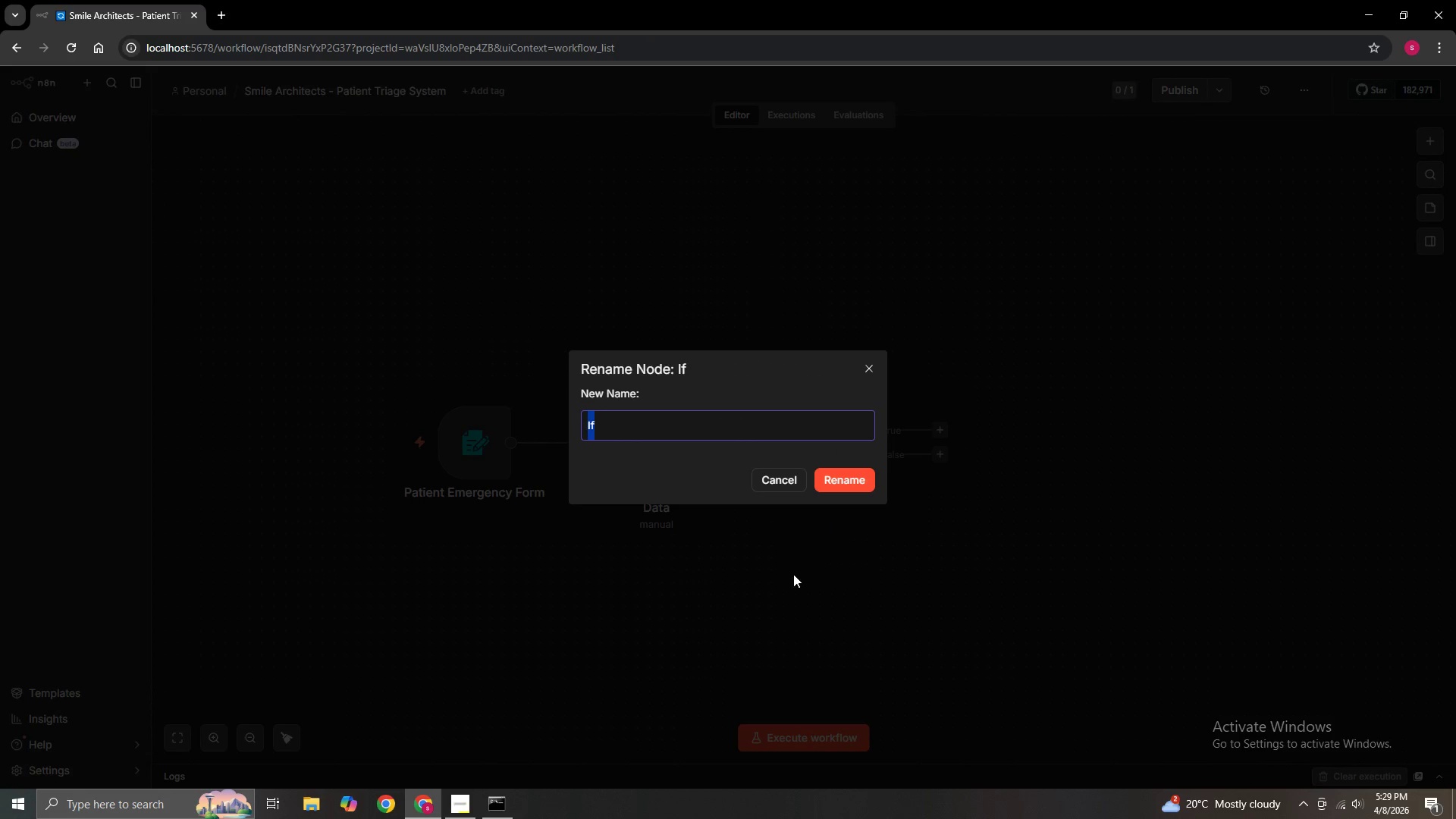 
key(ArrowRight)
 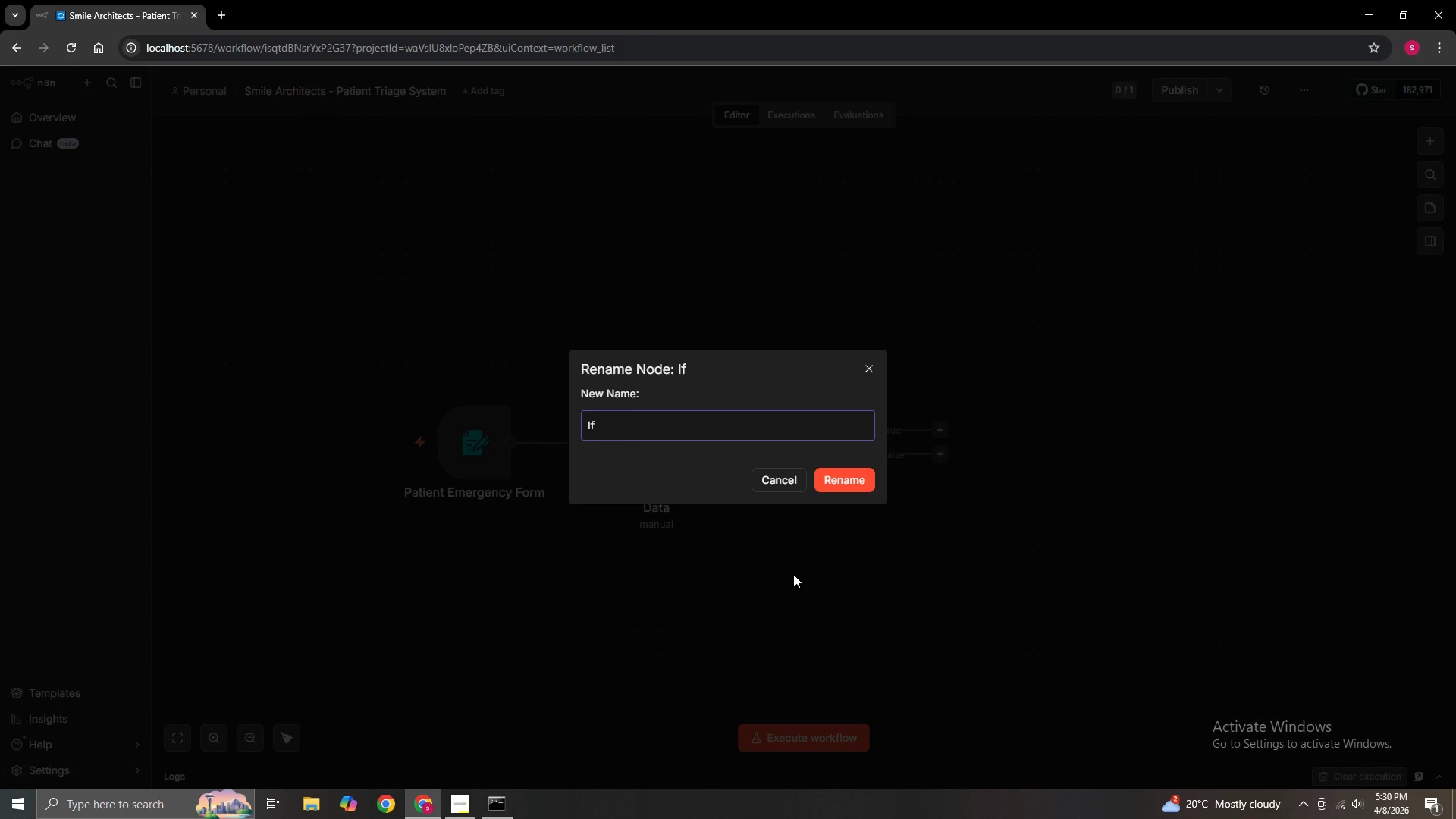 
key(Backspace)
key(Backspace)
key(Backspace)
type(Validate)
 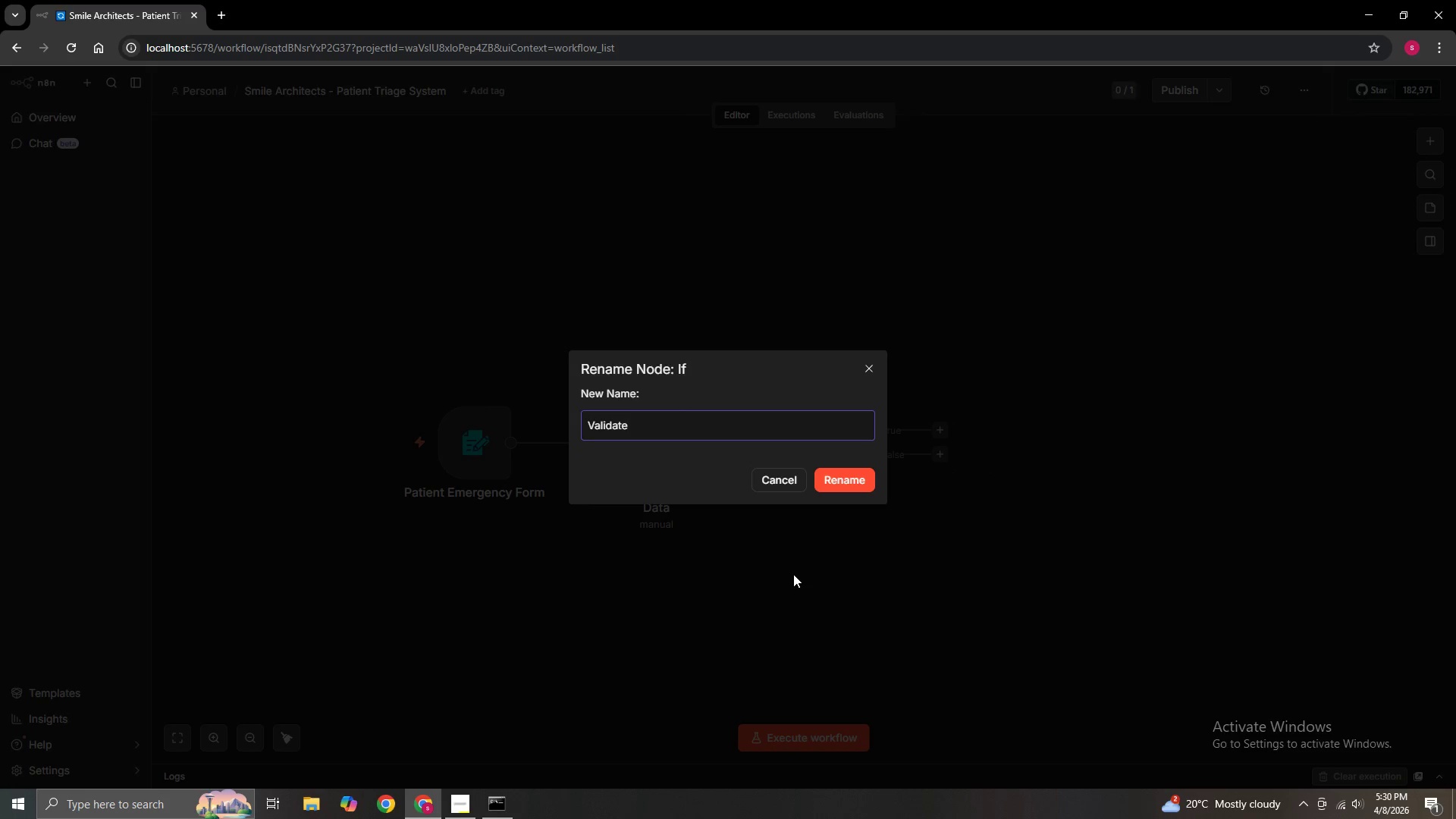 
type( Required Fields)
 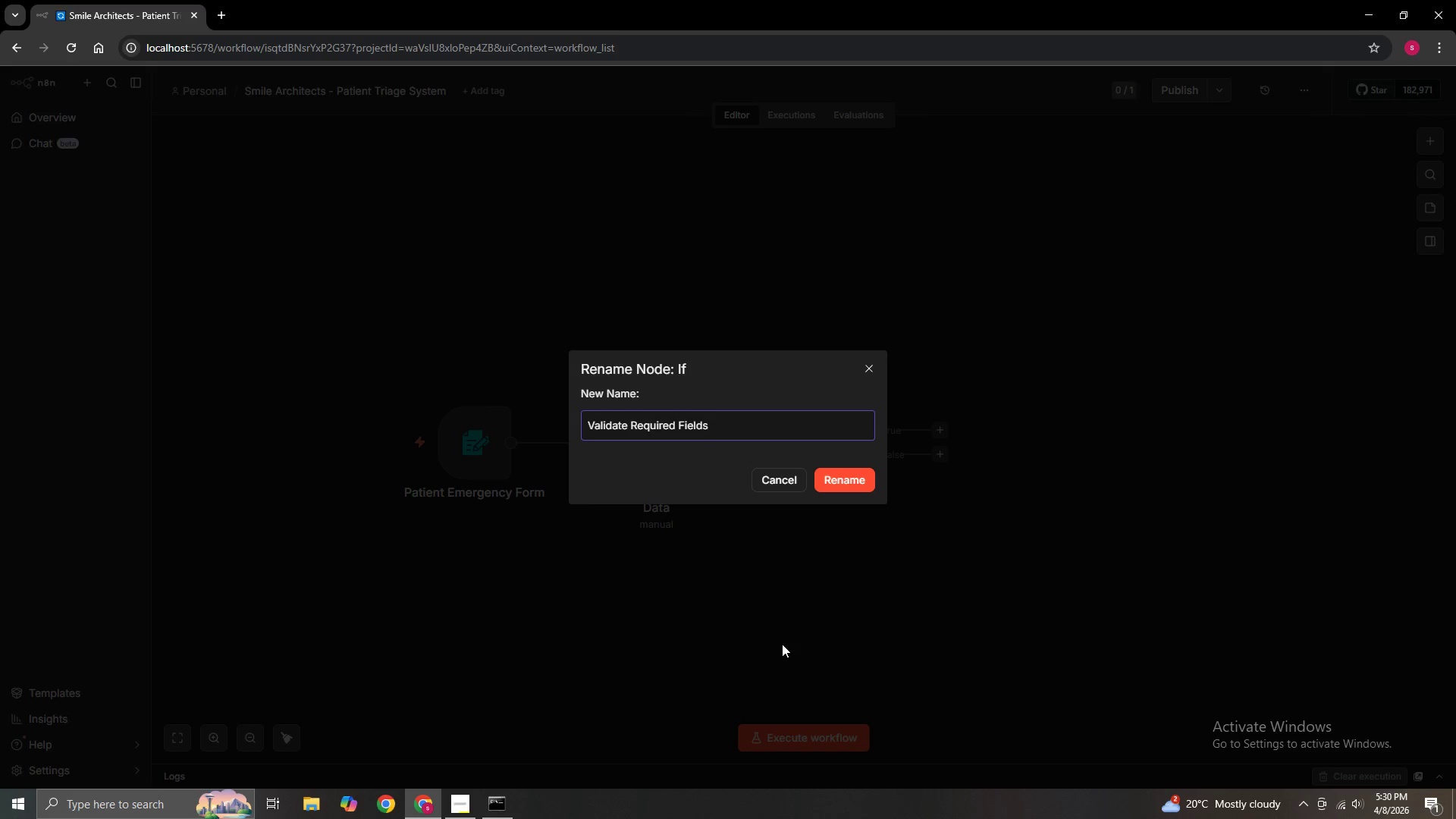 
wait(5.03)
 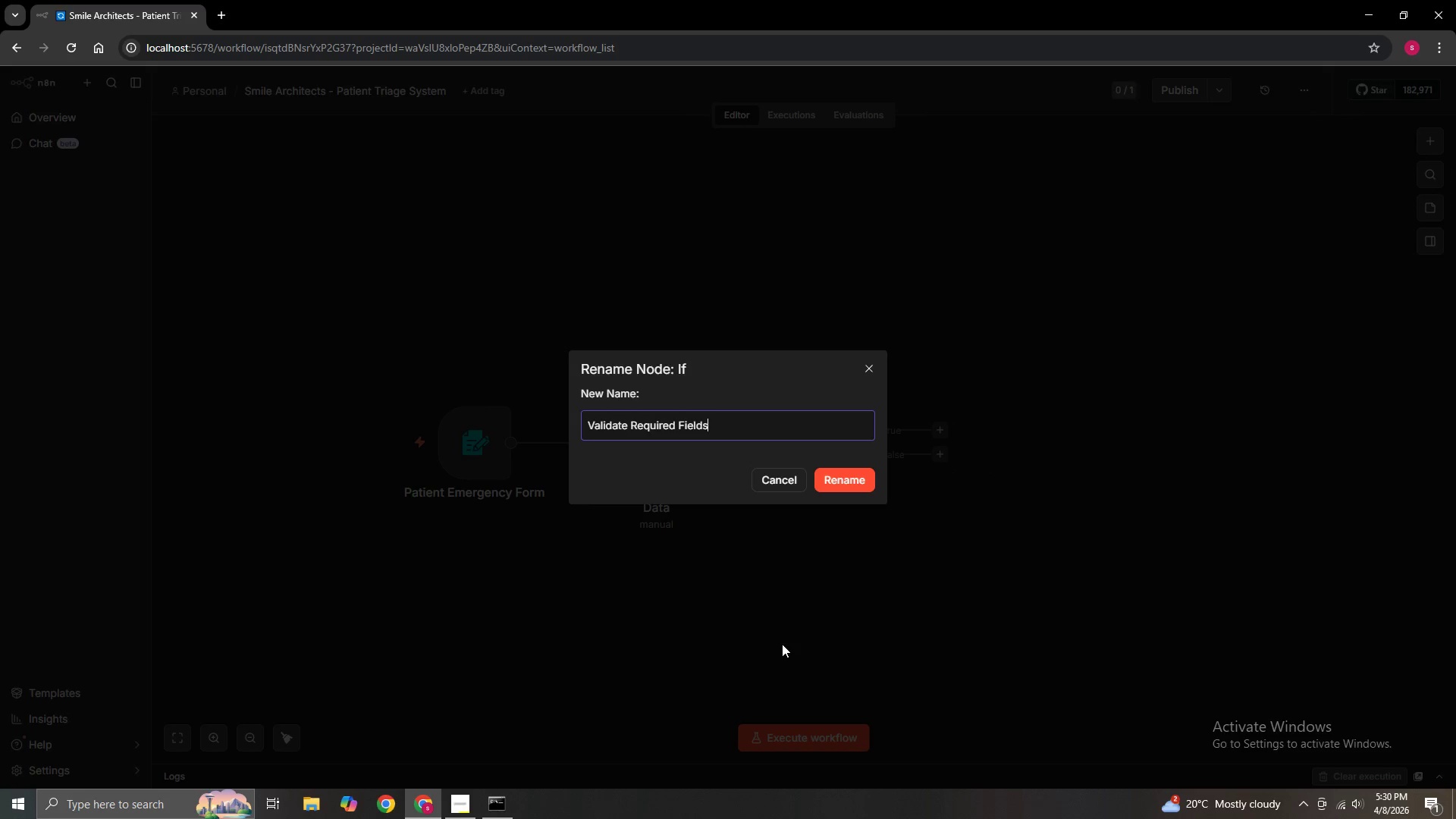 
left_click([836, 482])
 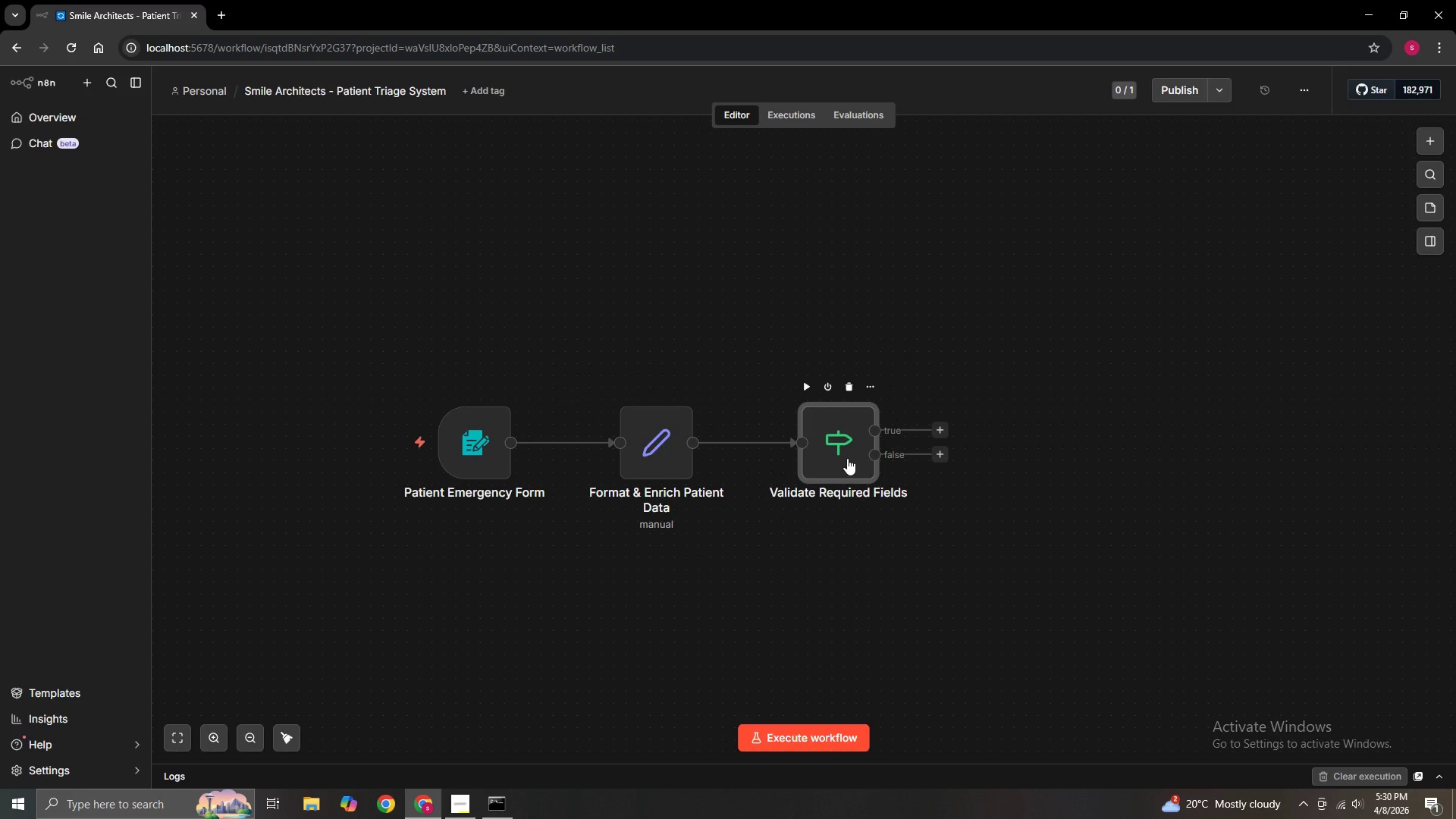 
double_click([847, 458])
 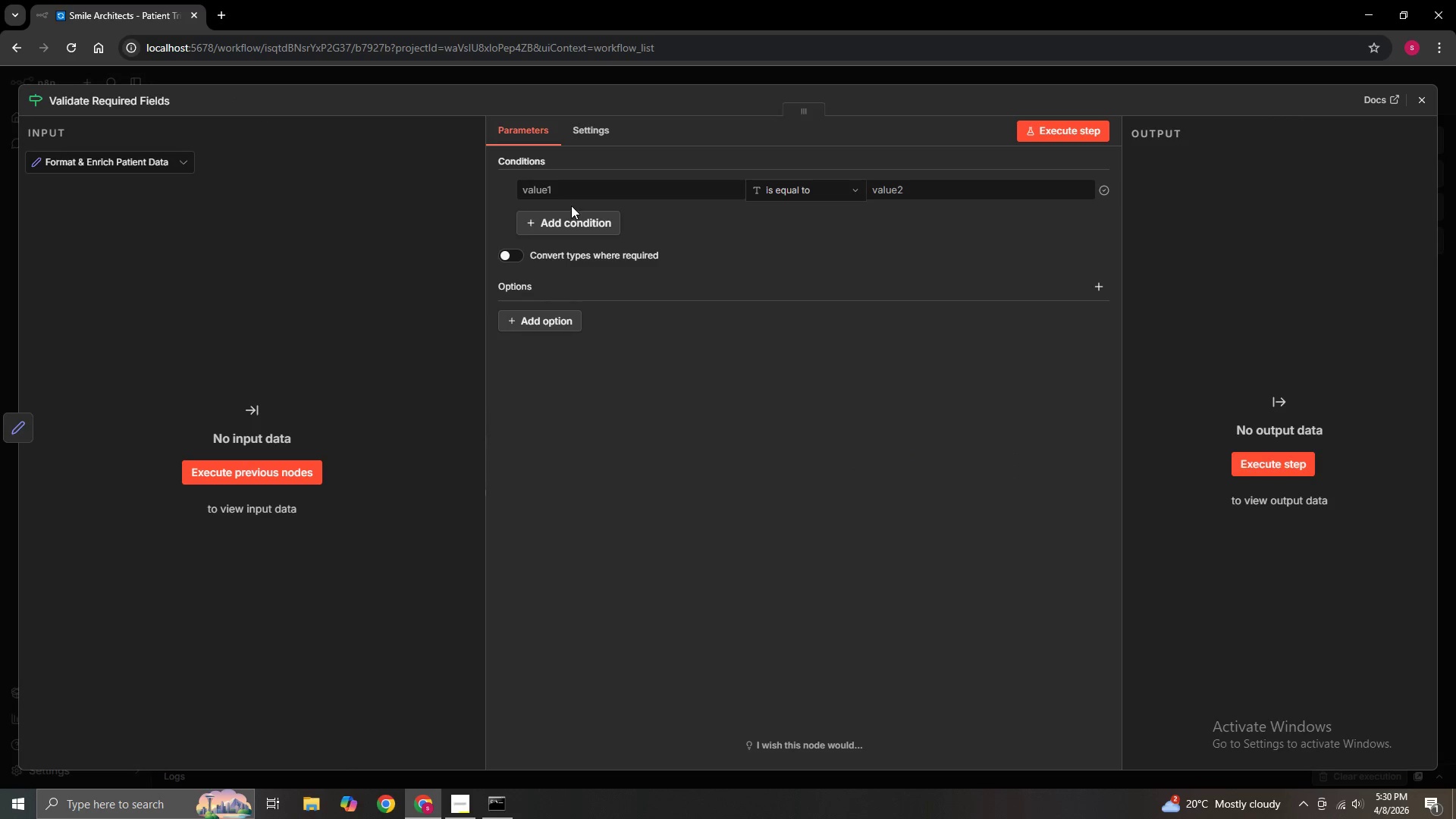 
left_click([554, 222])
 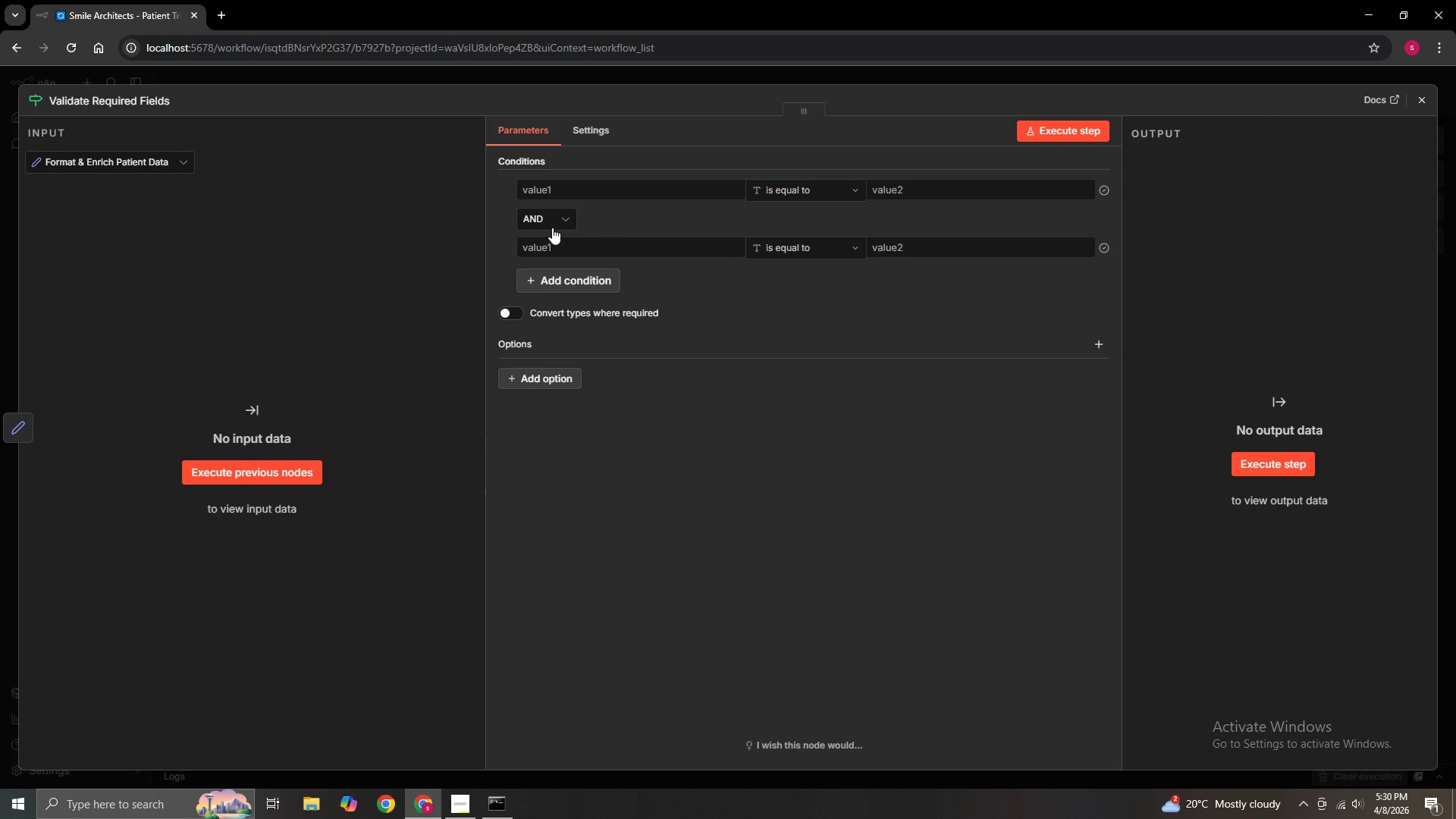 
left_click([552, 219])
 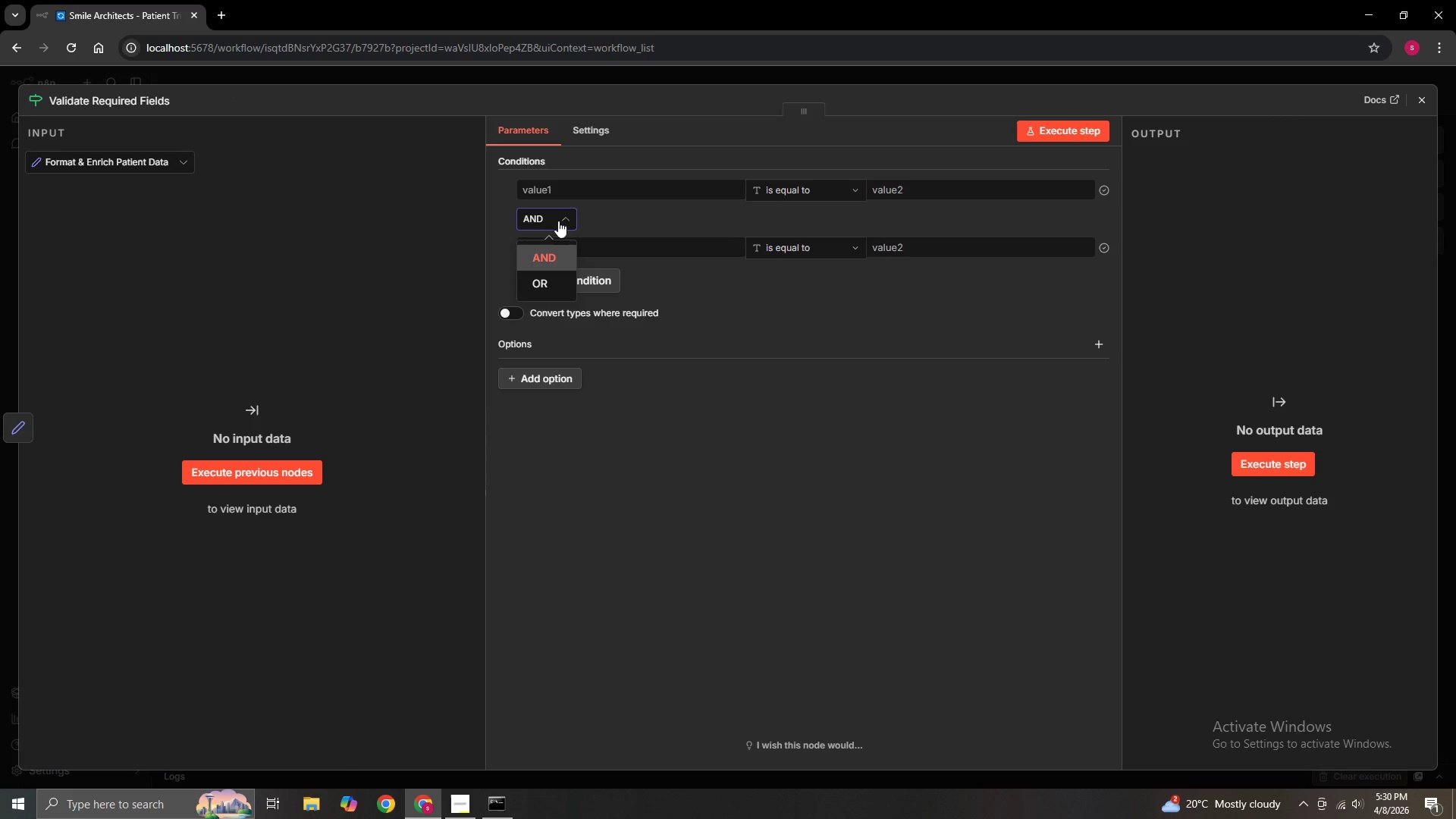 
left_click([563, 209])
 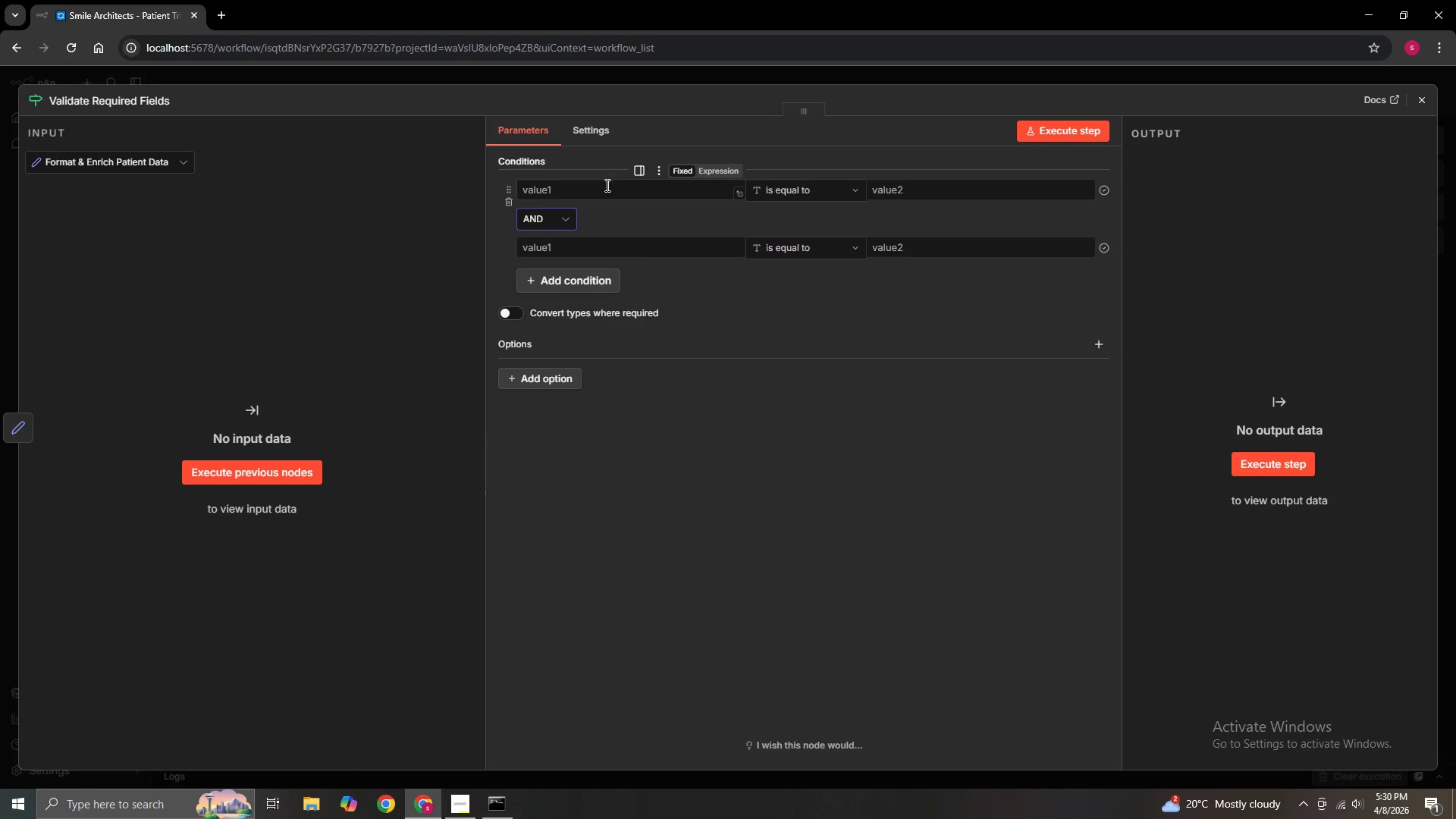 
left_click([604, 187])
 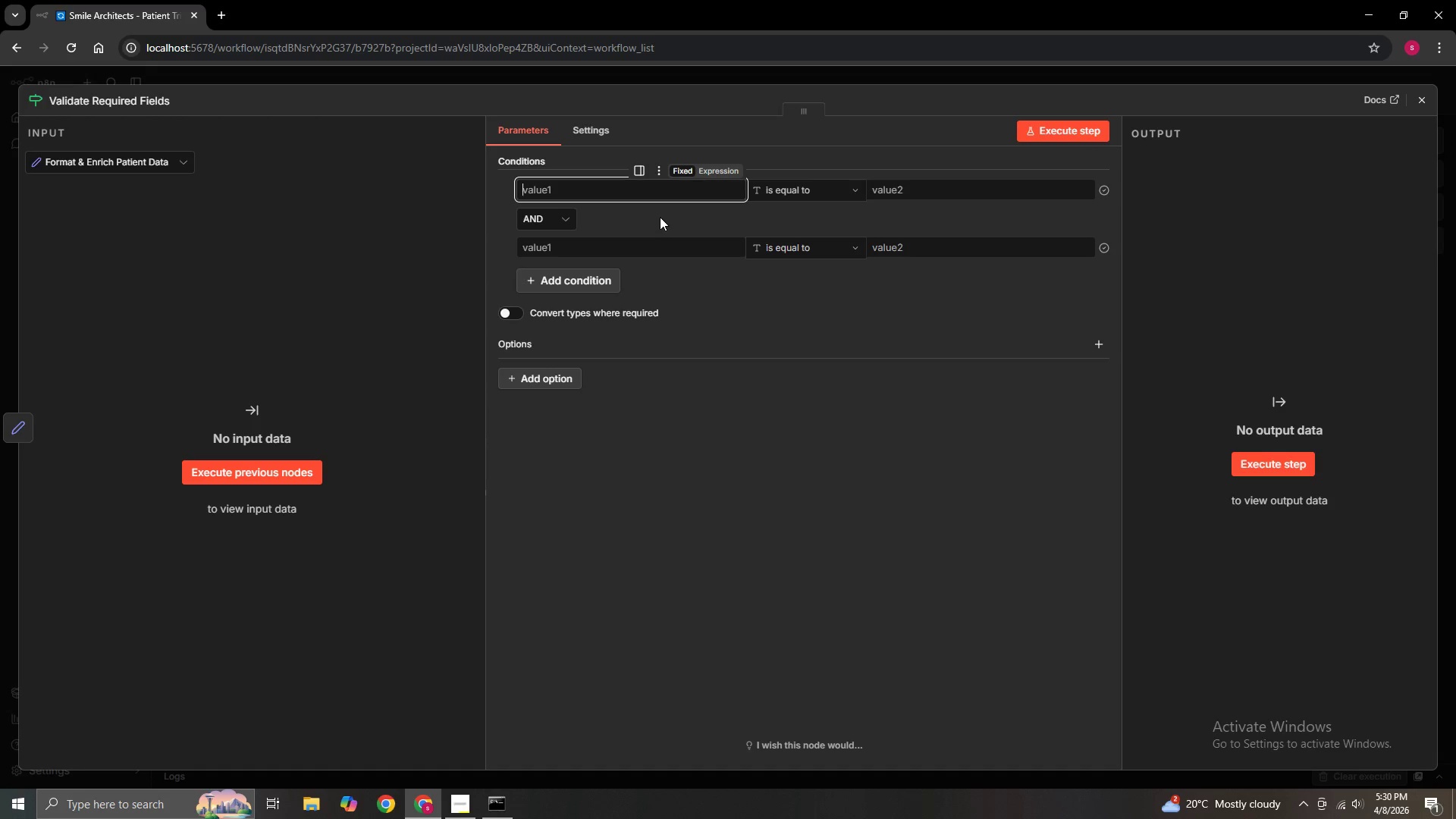 
wait(14.14)
 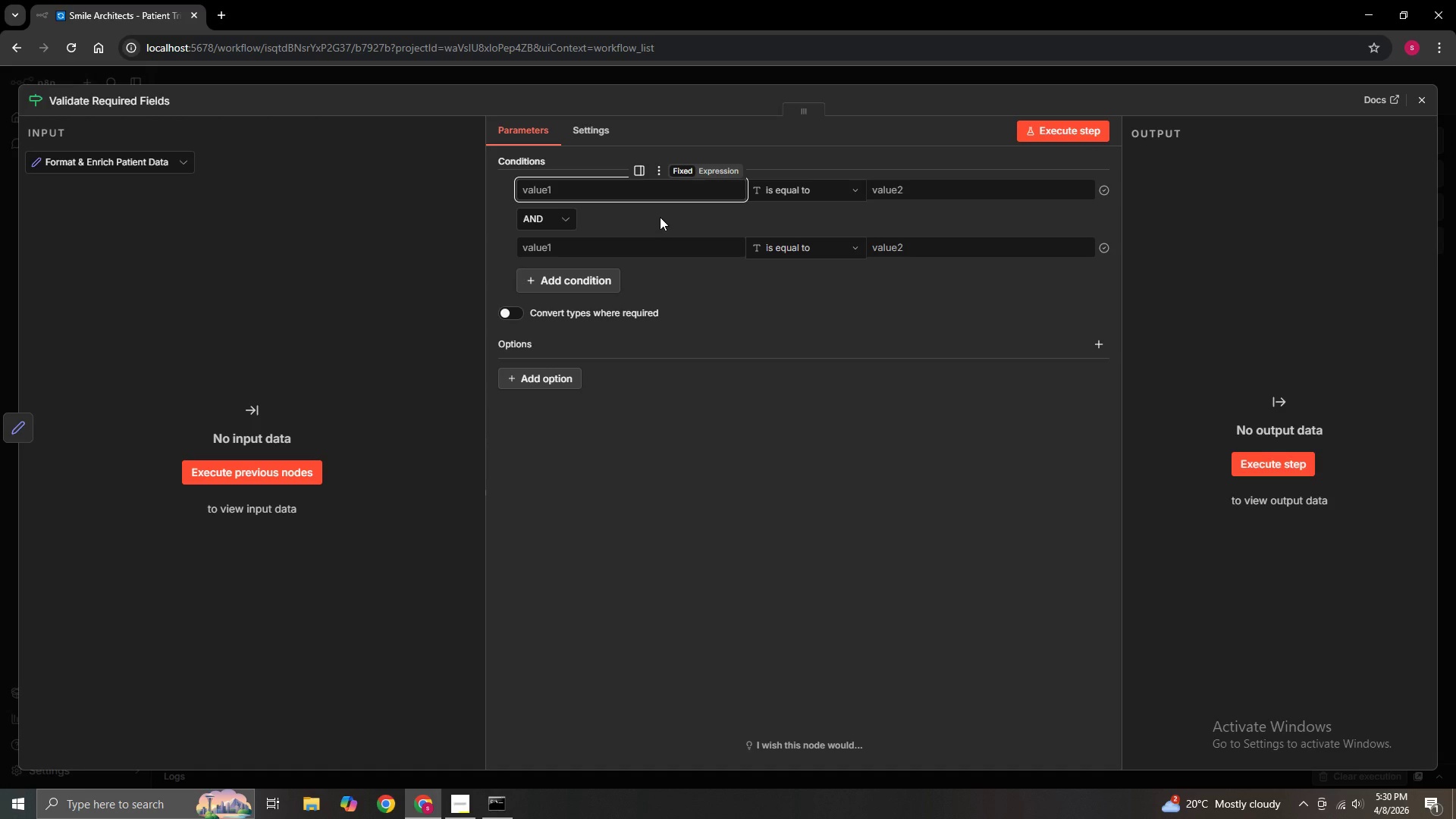 
type({)
key(Backspace)
type(={{$json.patient_name)
 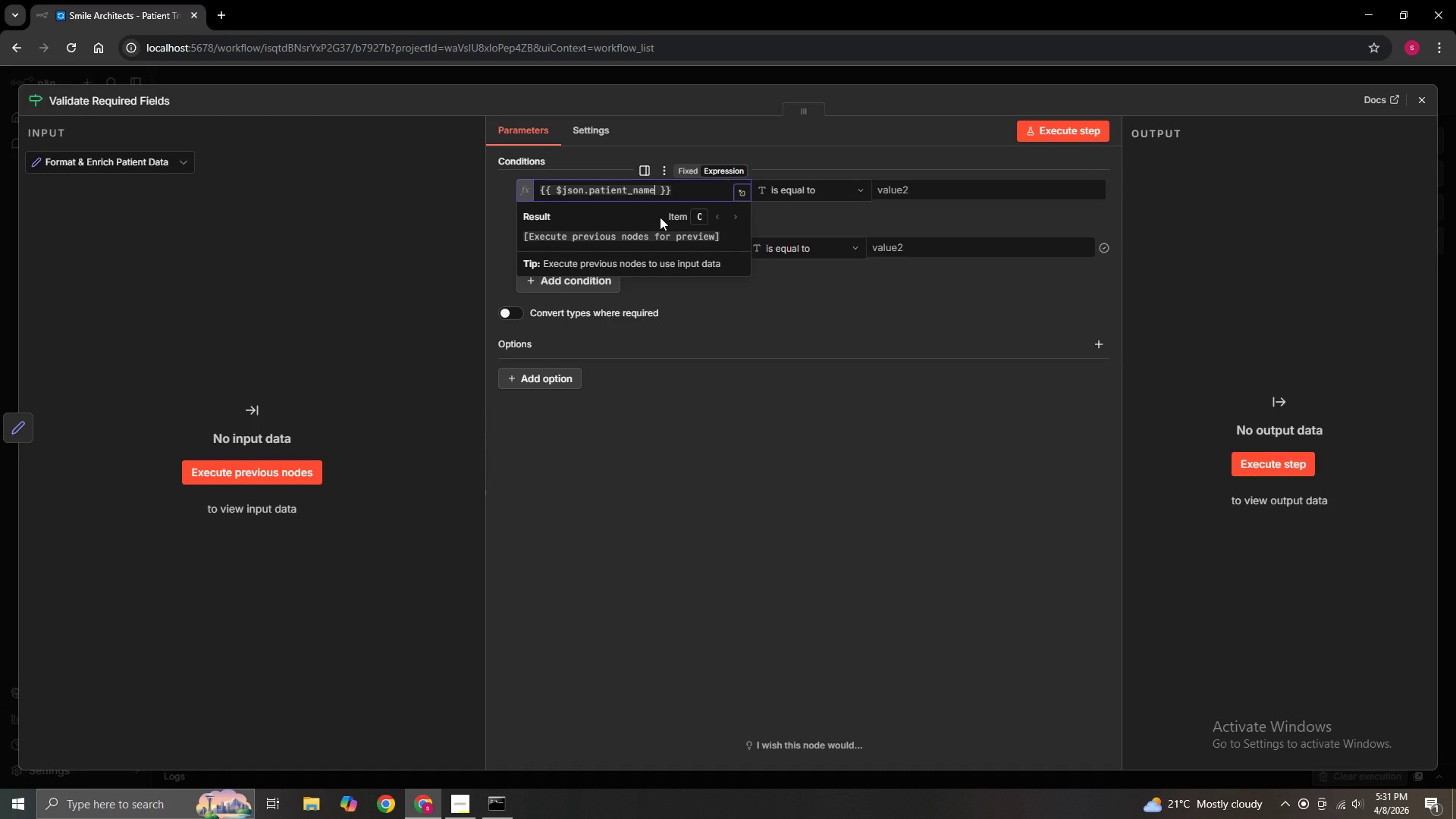 
wait(9.88)
 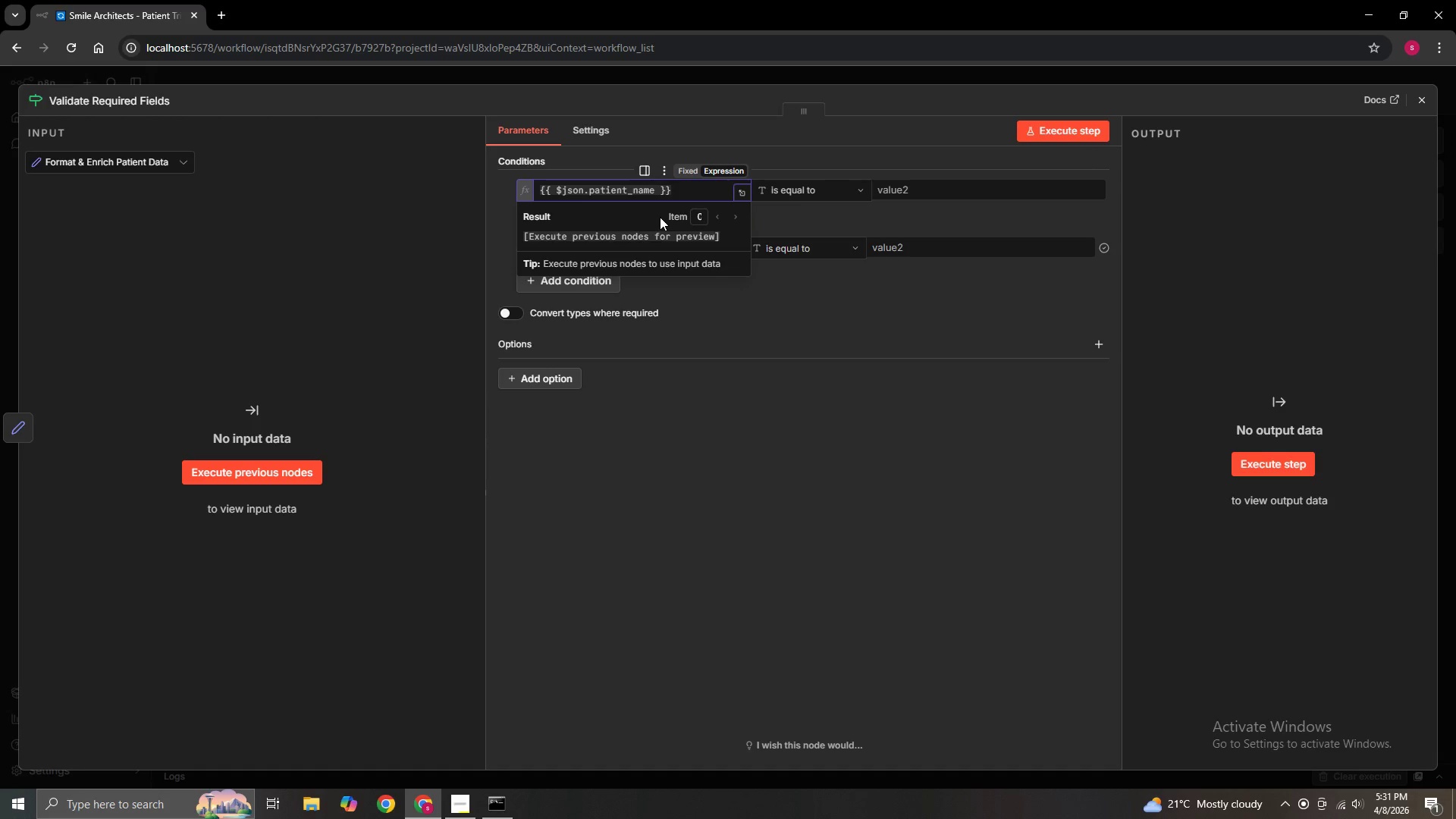 
left_click([848, 209])
 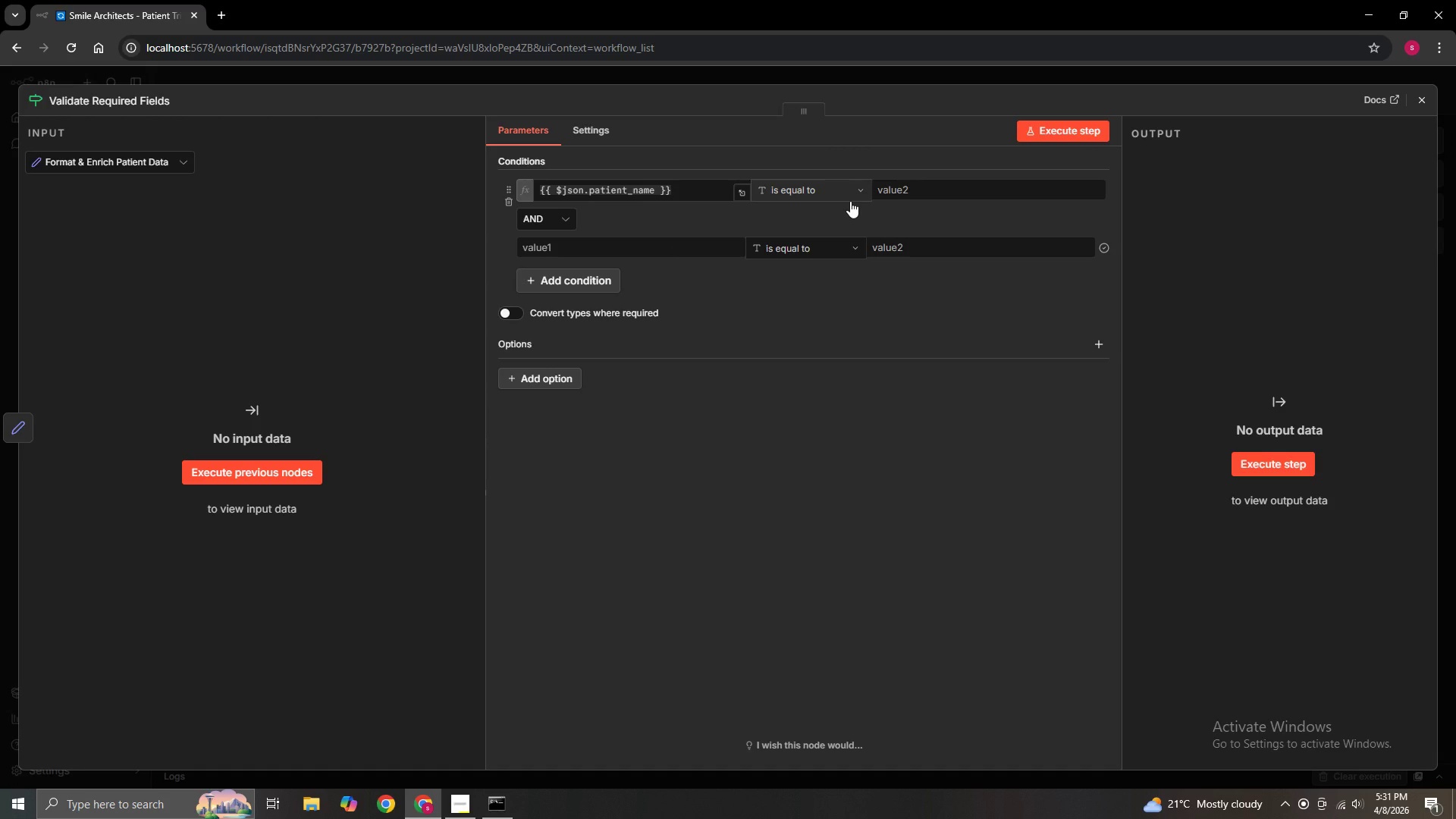 
wait(28.39)
 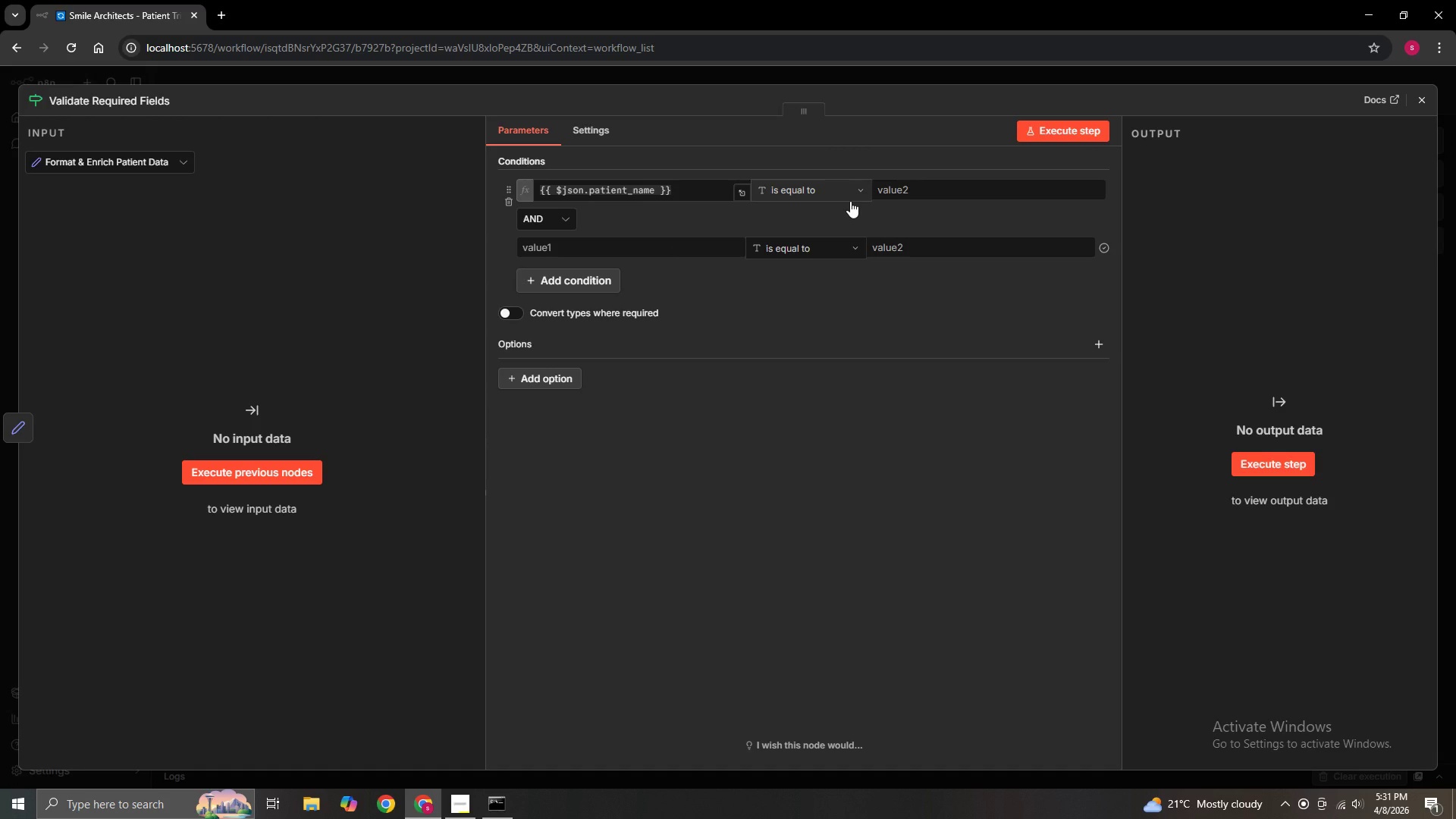 
left_click([839, 187])
 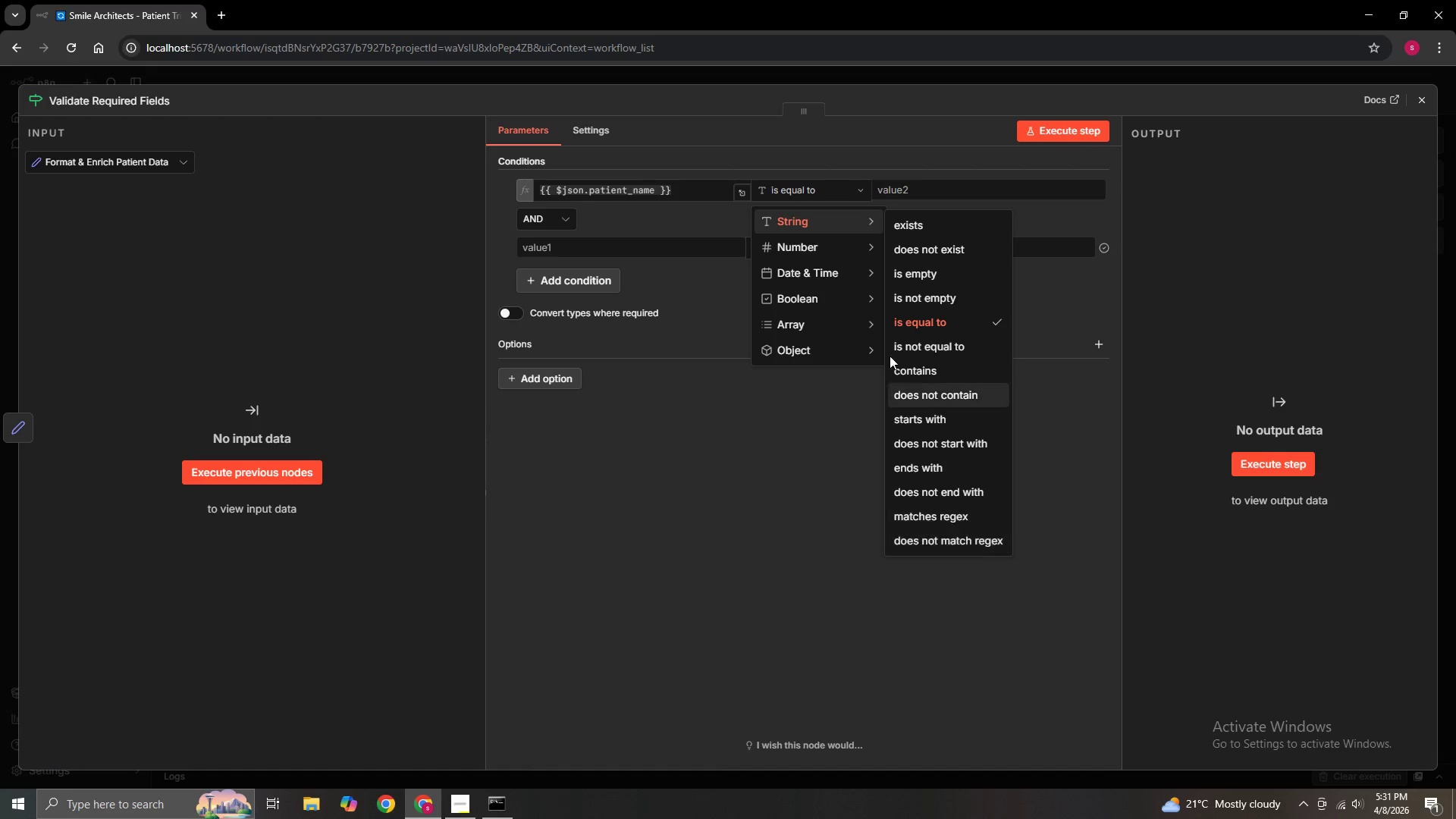 
wait(13.06)
 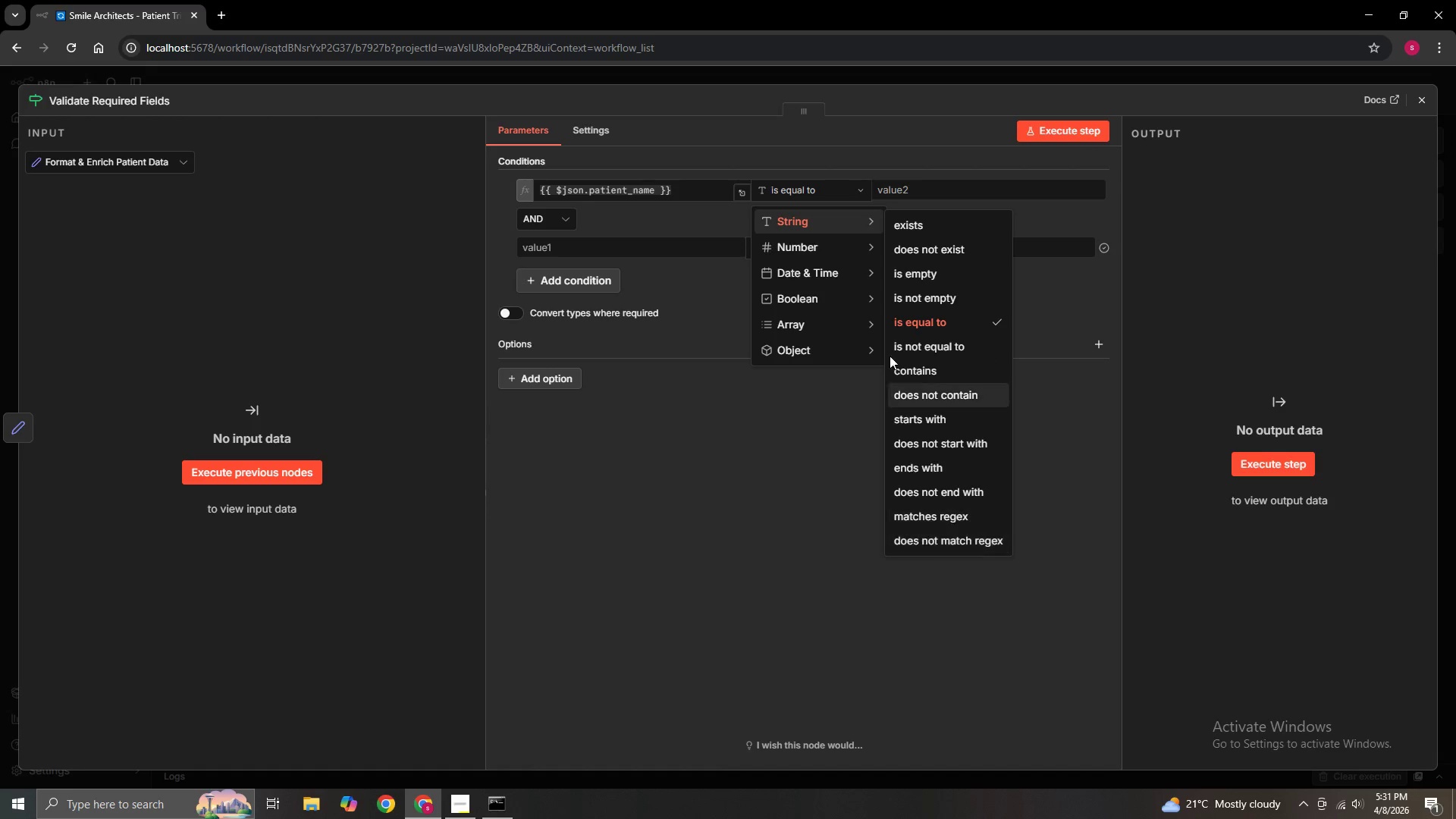 
left_click([940, 318])
 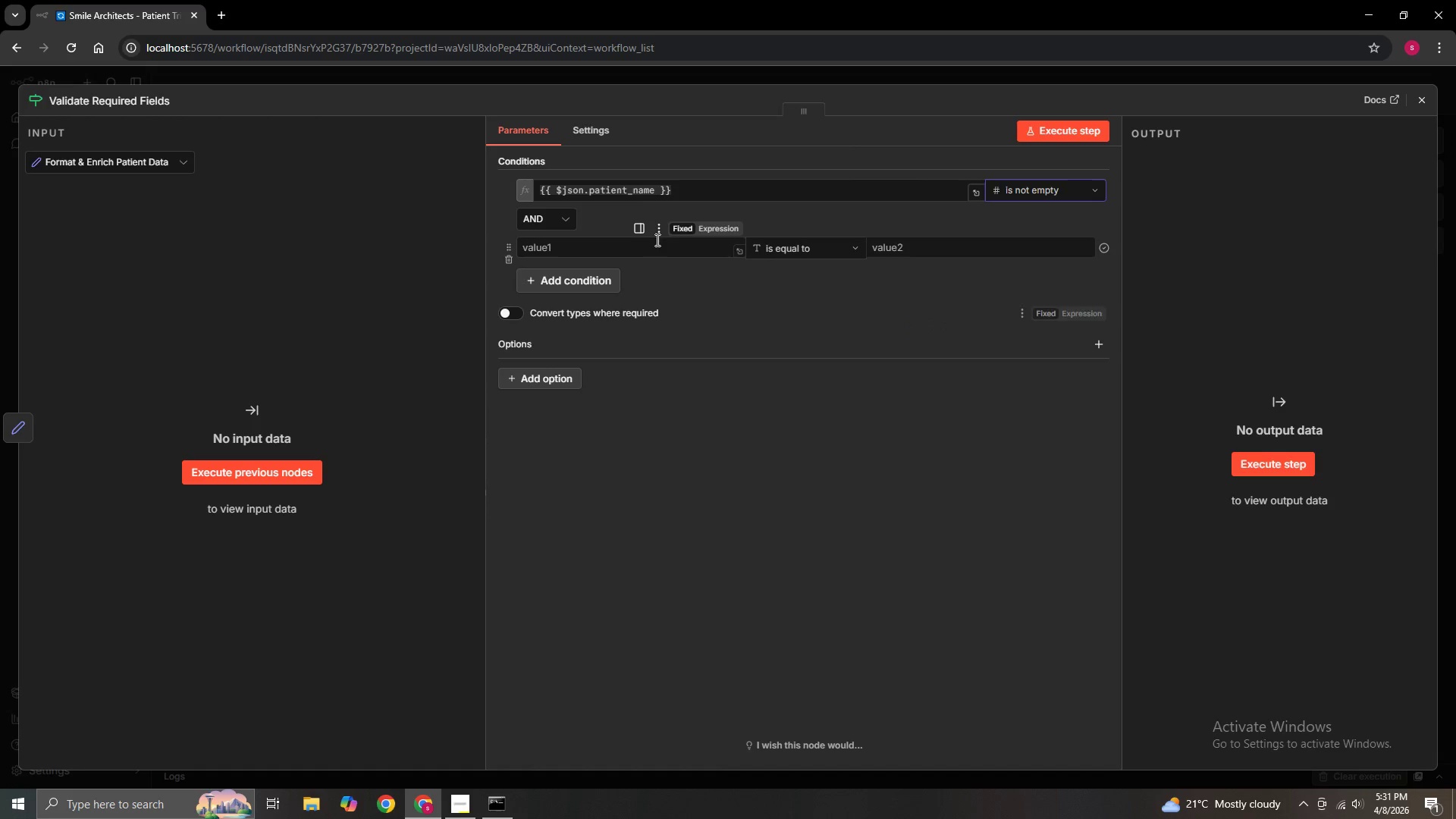 
left_click([649, 245])
 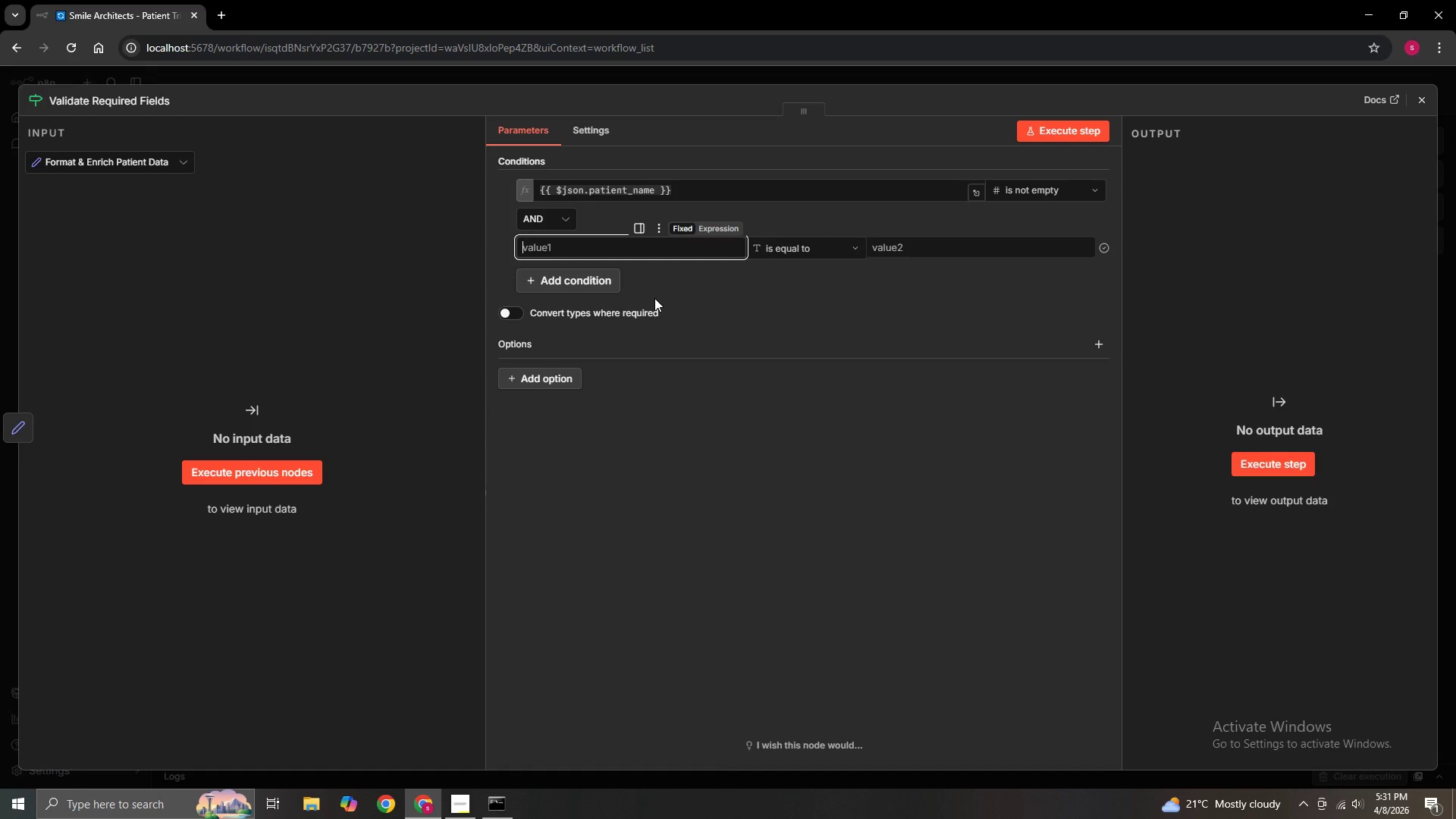 
type(={{$json)
 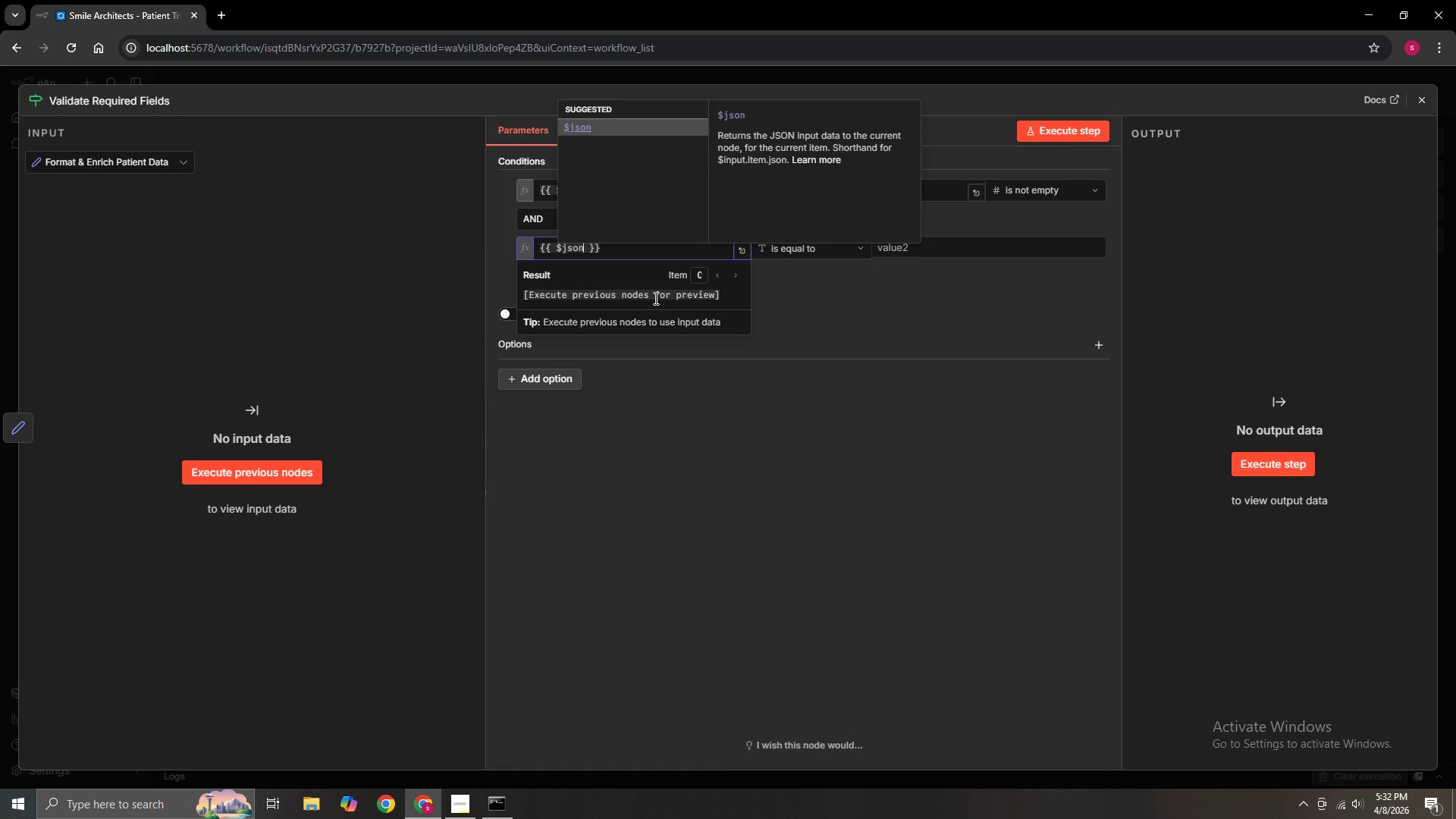 
type(.phone_number)
 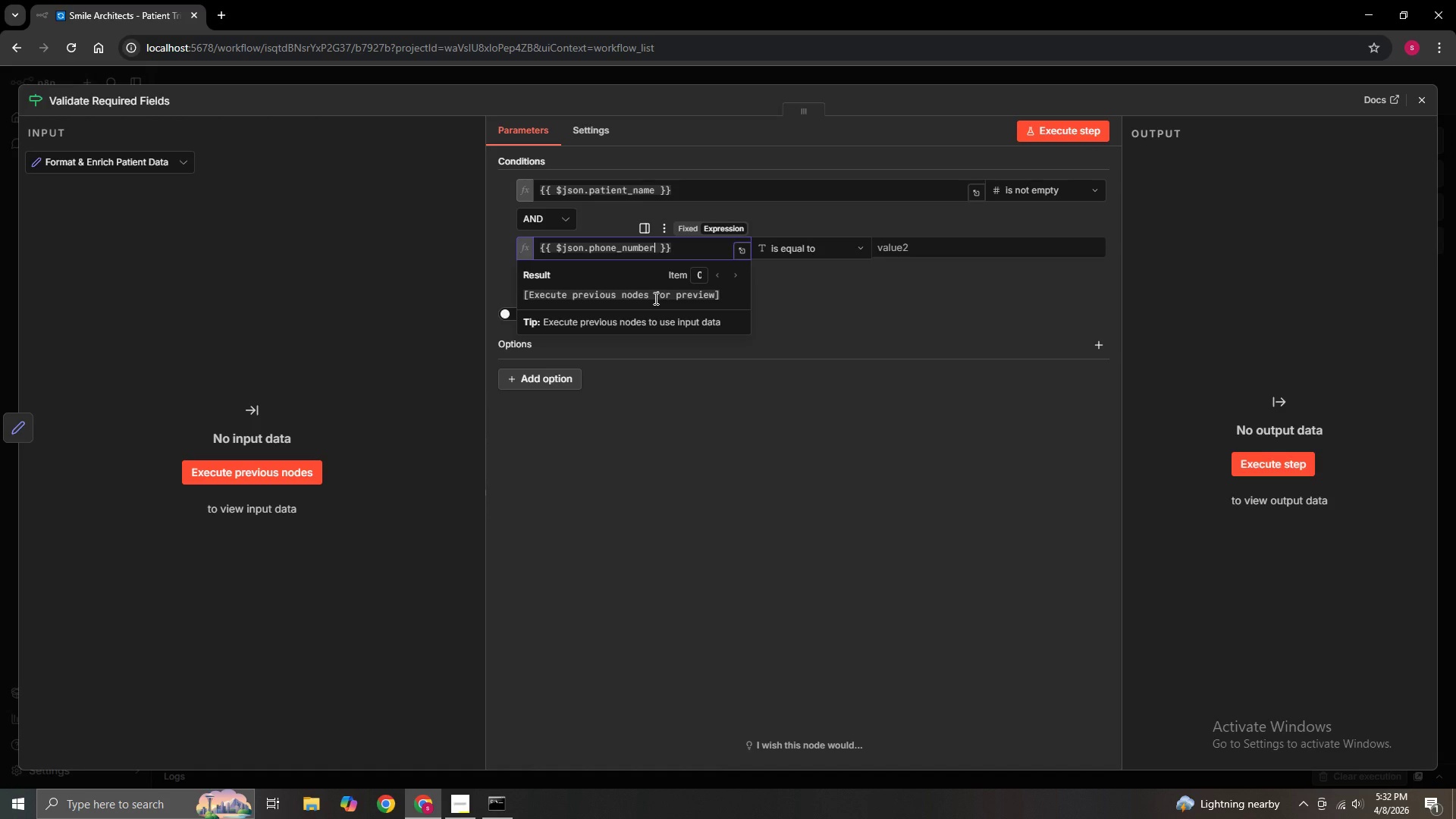 
left_click([847, 303])
 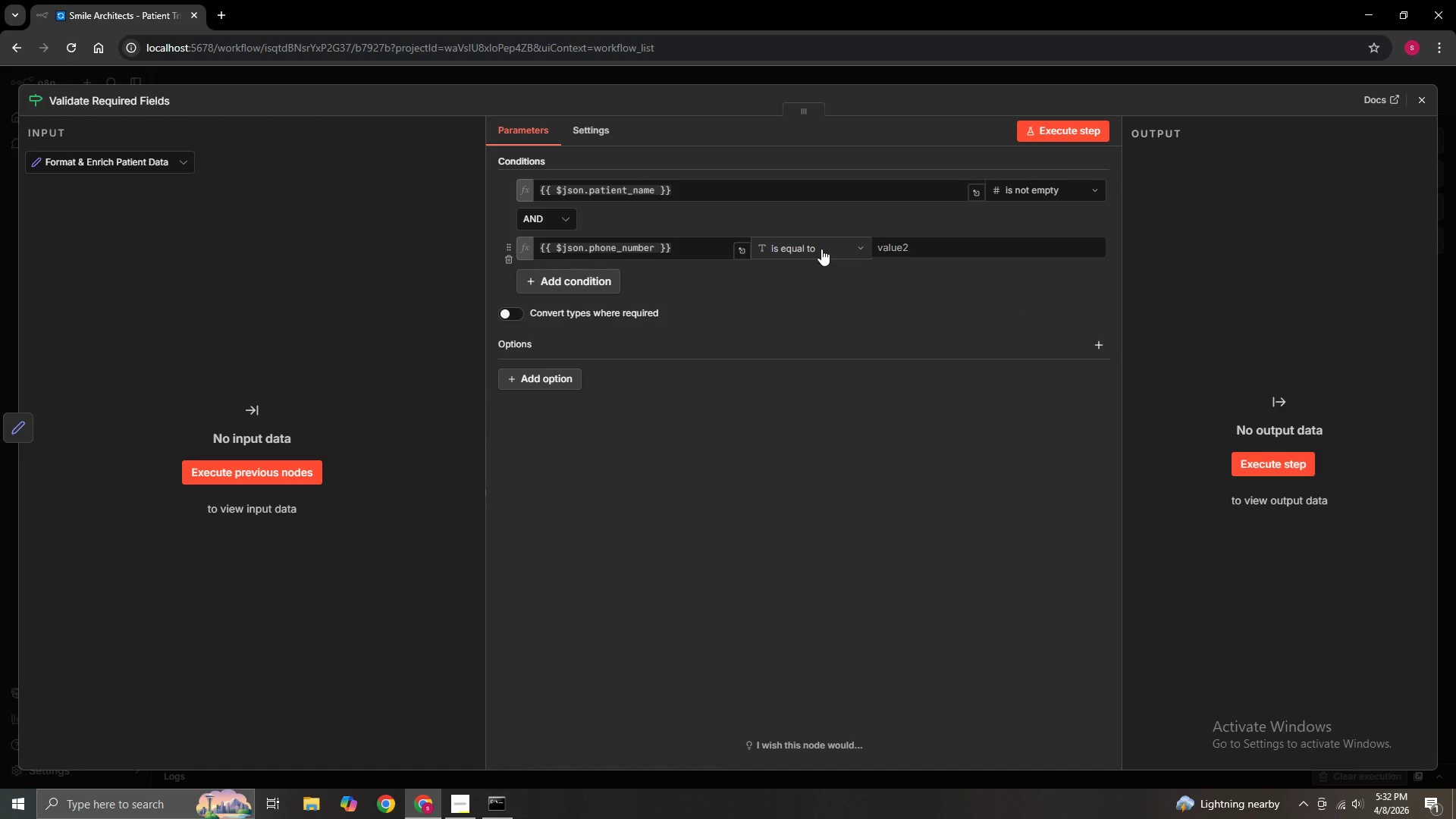 
left_click([821, 249])
 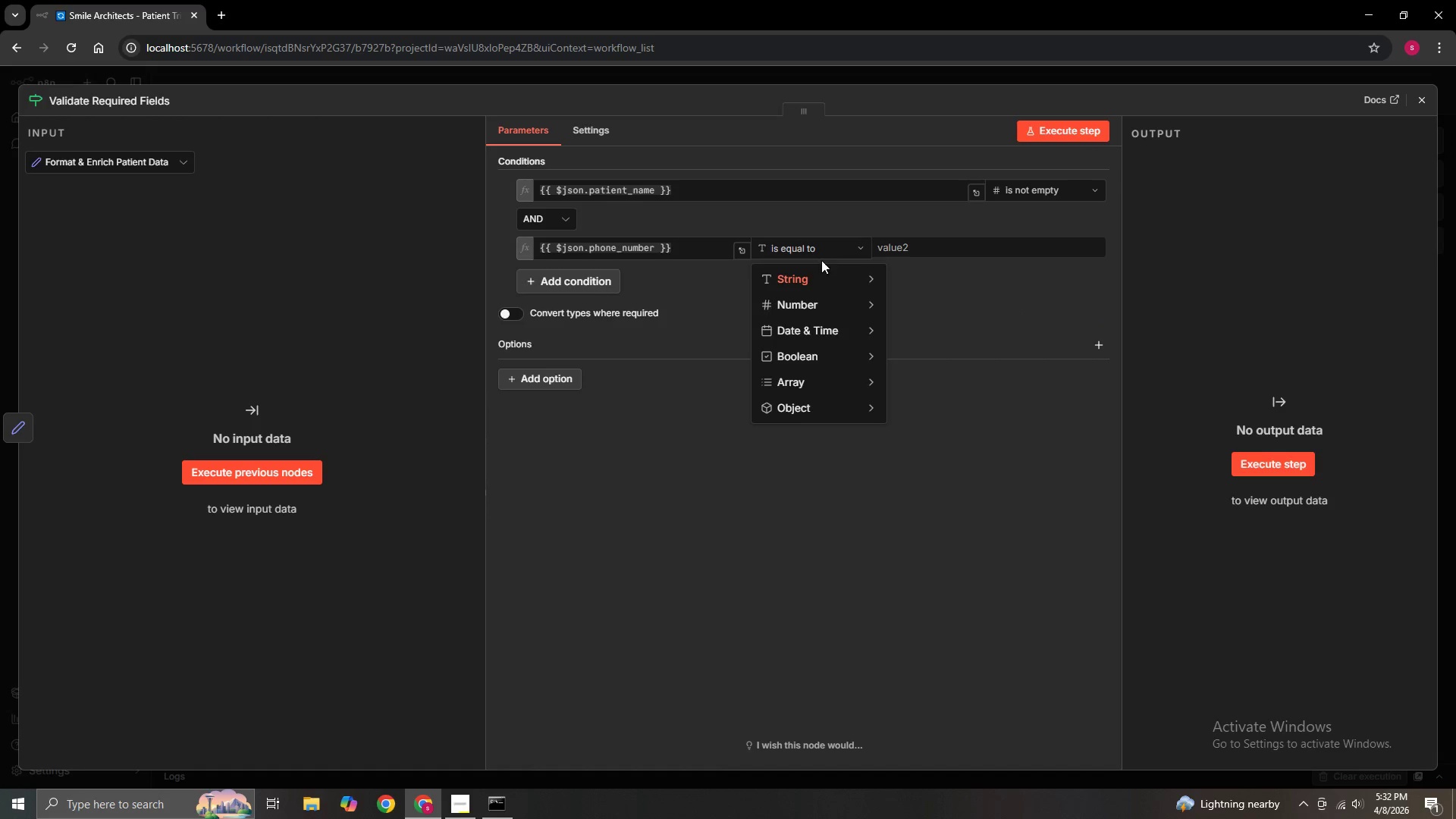 
mouse_move([836, 284])
 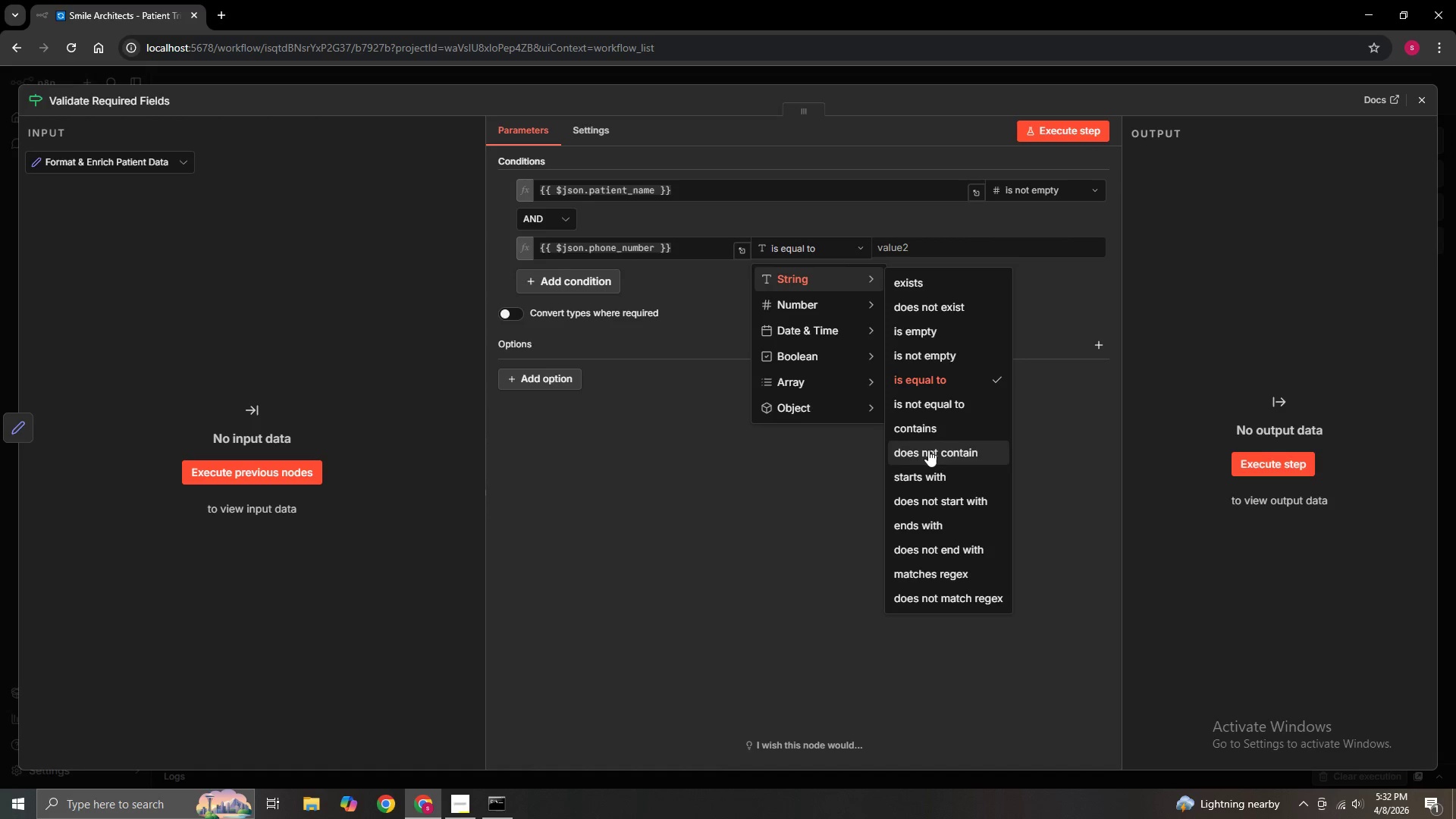 
wait(7.08)
 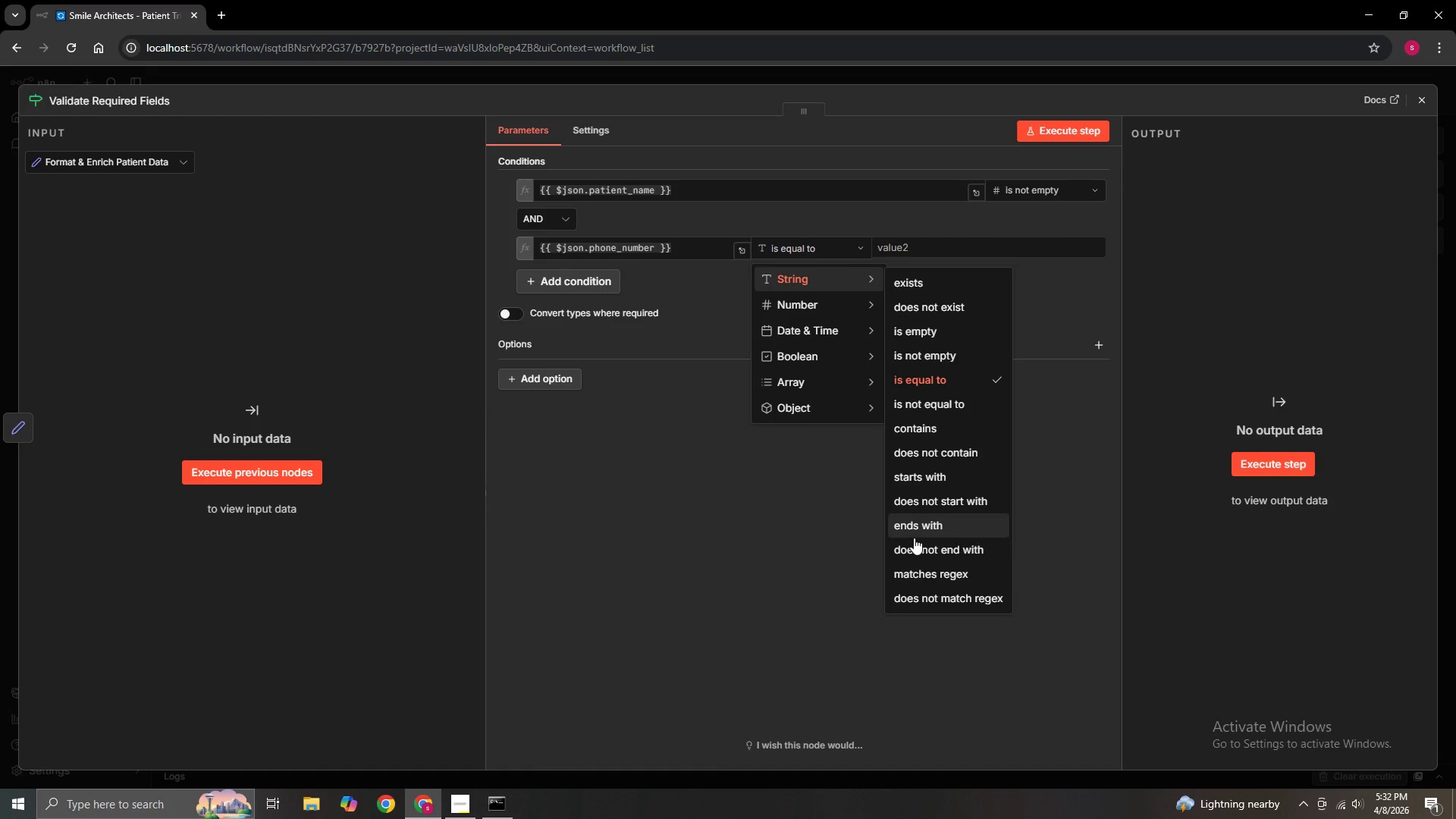 
left_click([926, 356])
 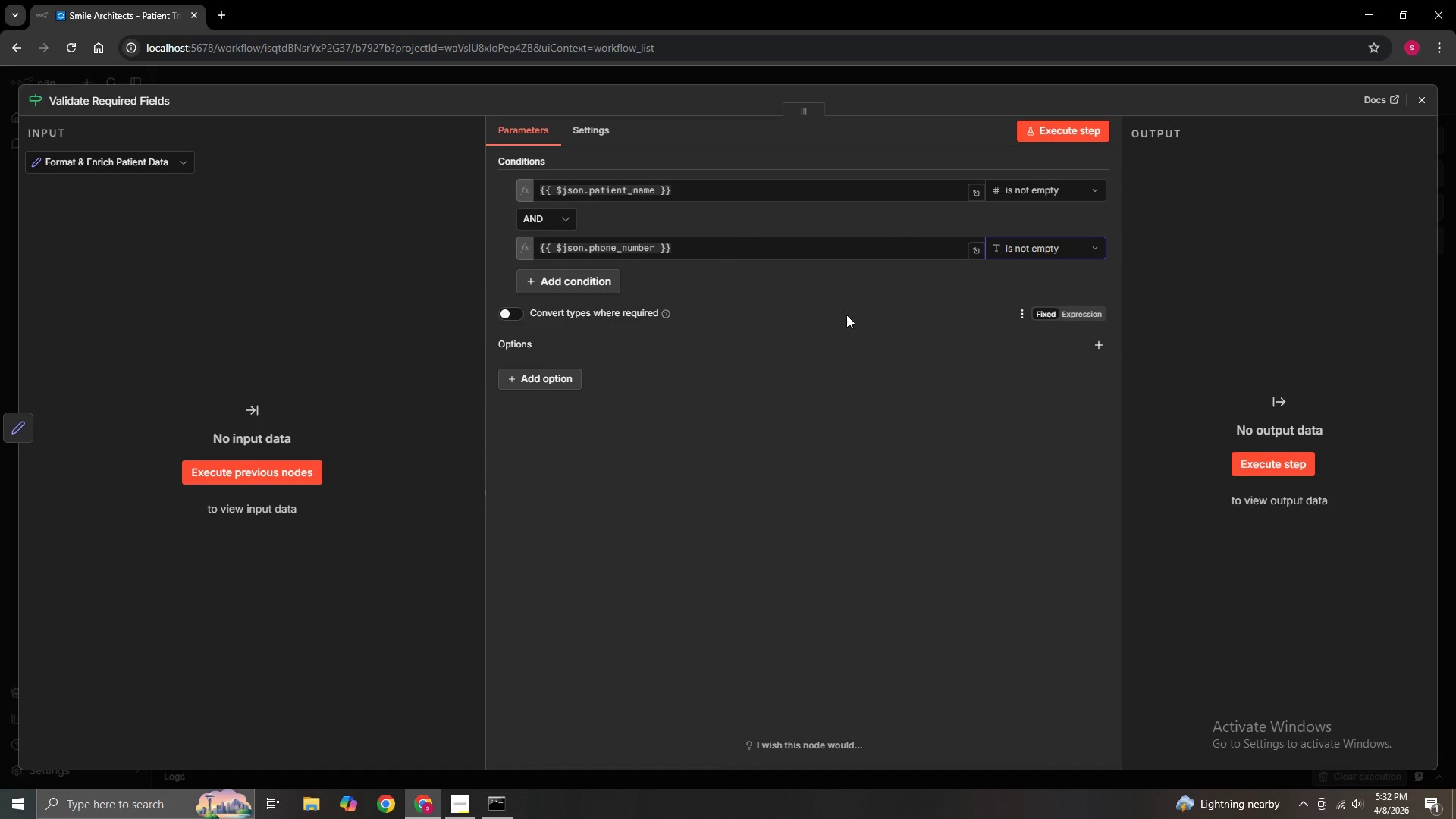 
wait(7.36)
 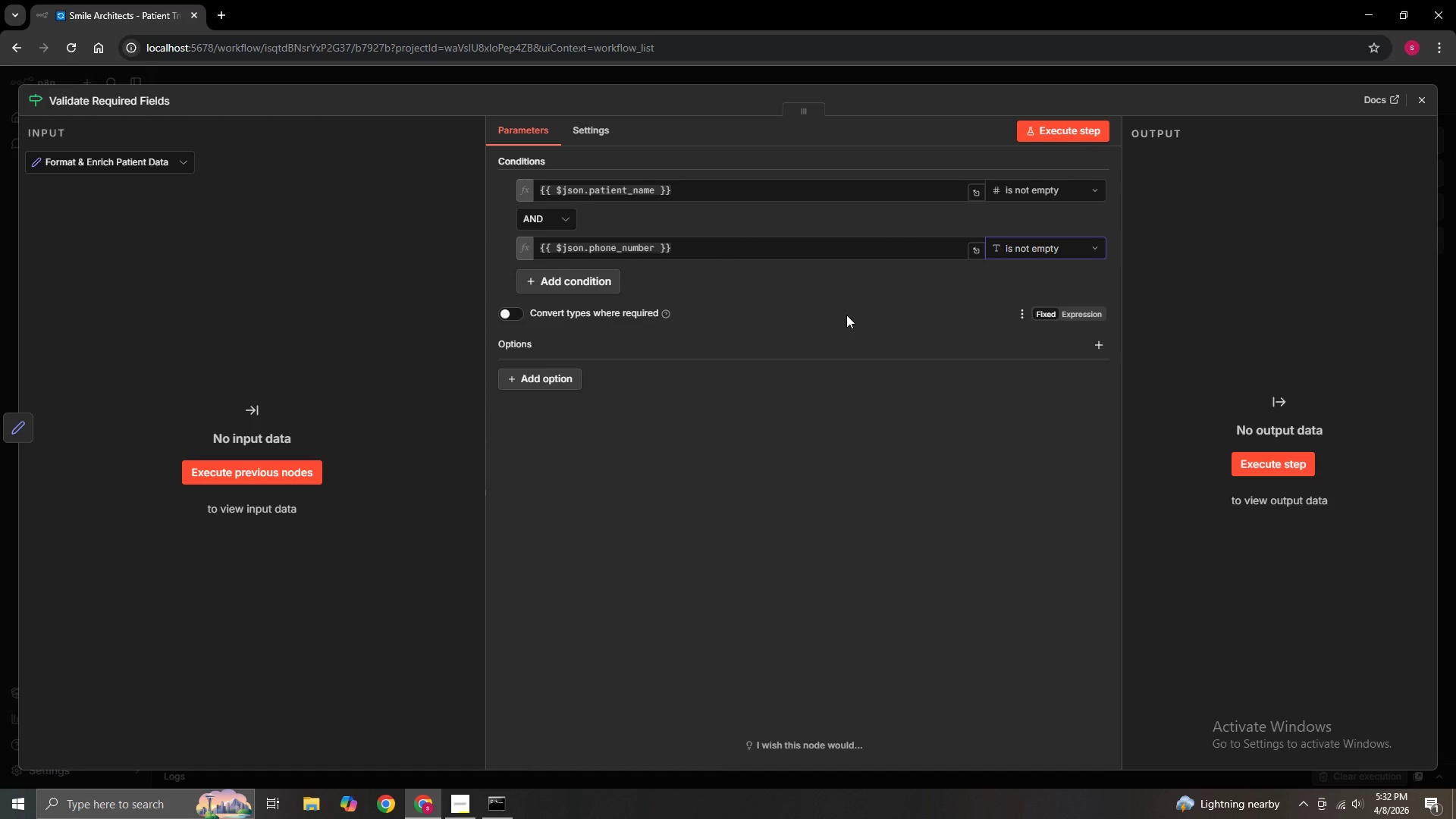 
left_click([603, 288])
 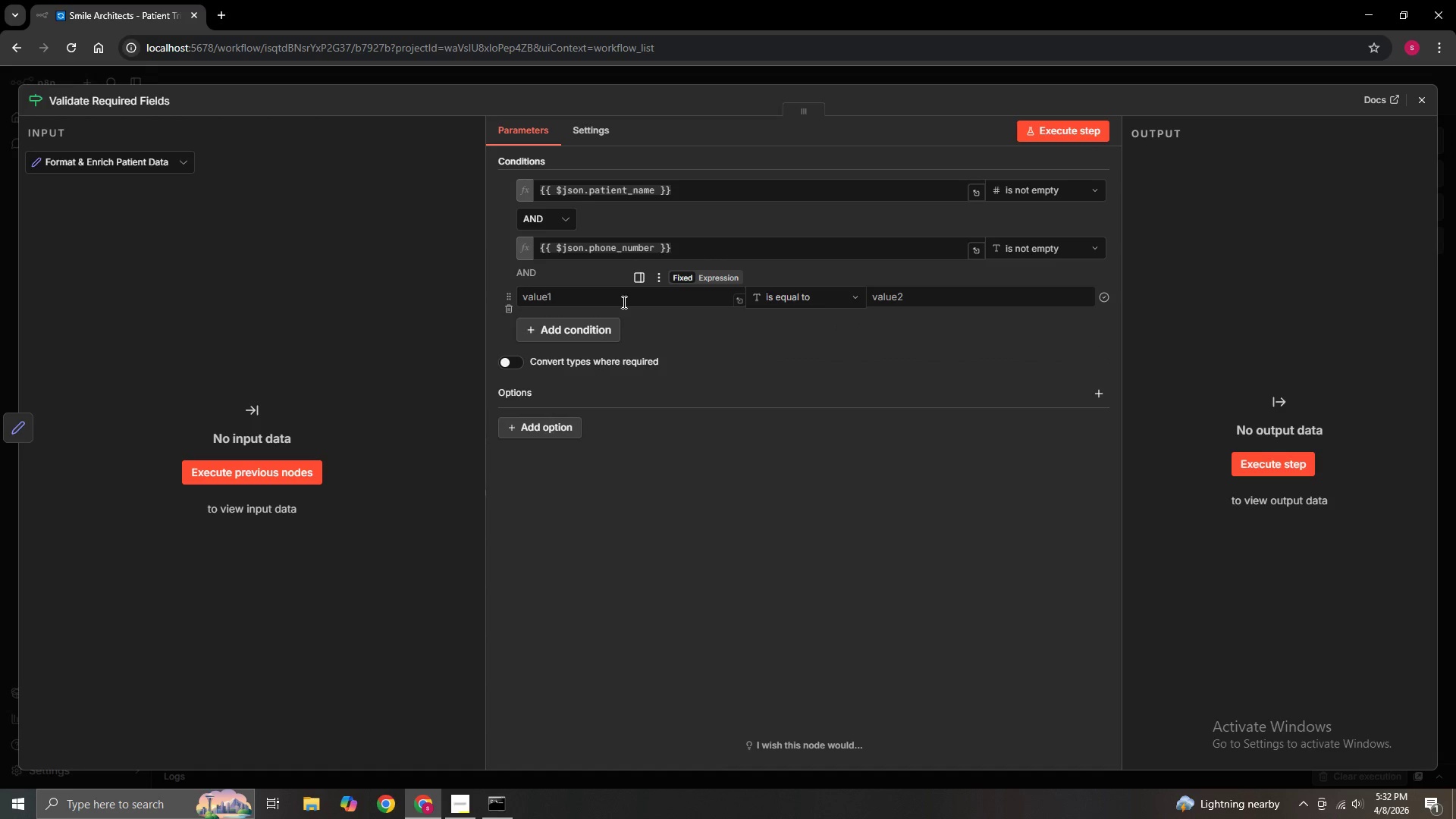 
left_click([623, 302])
 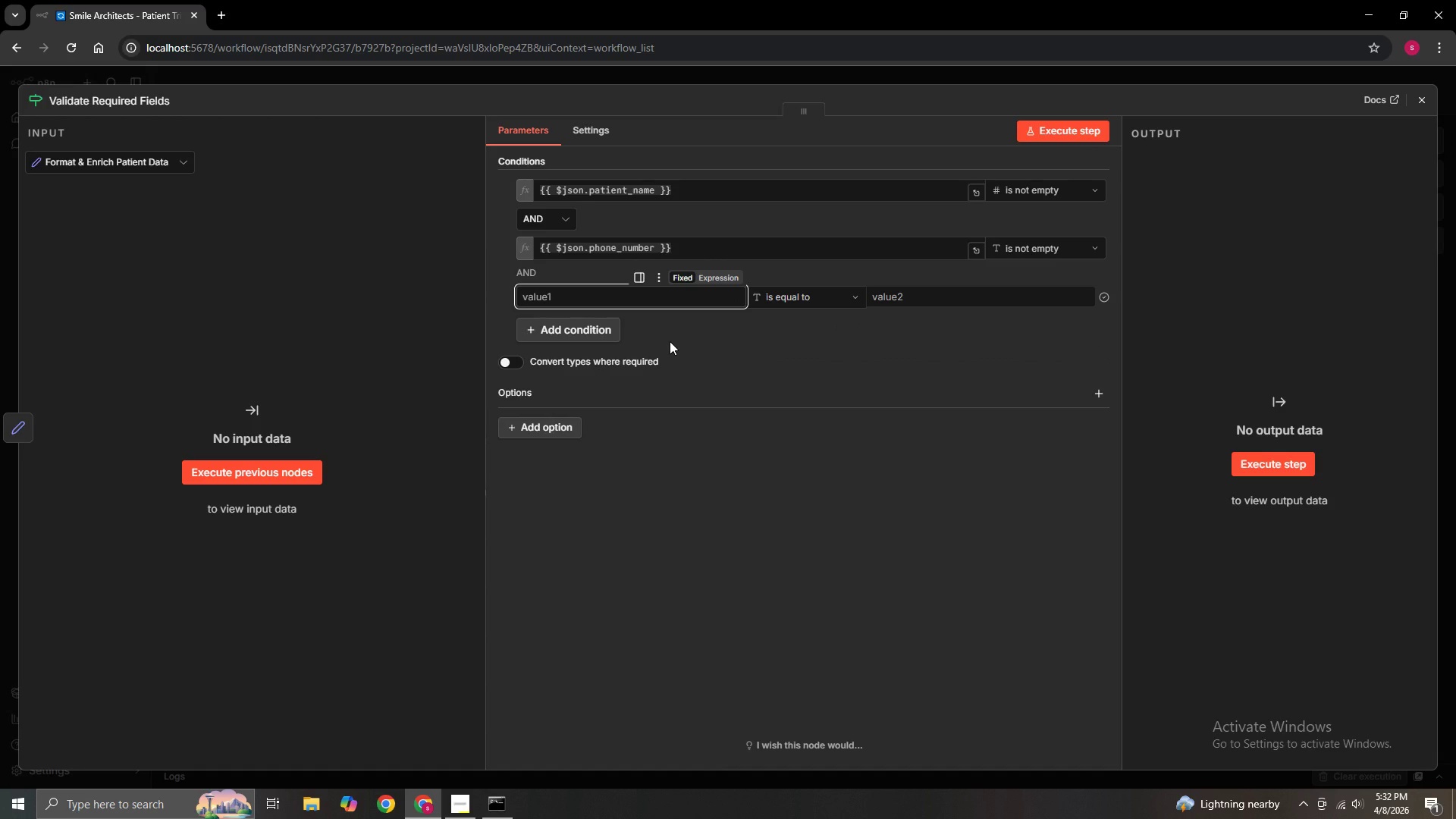 
wait(5.23)
 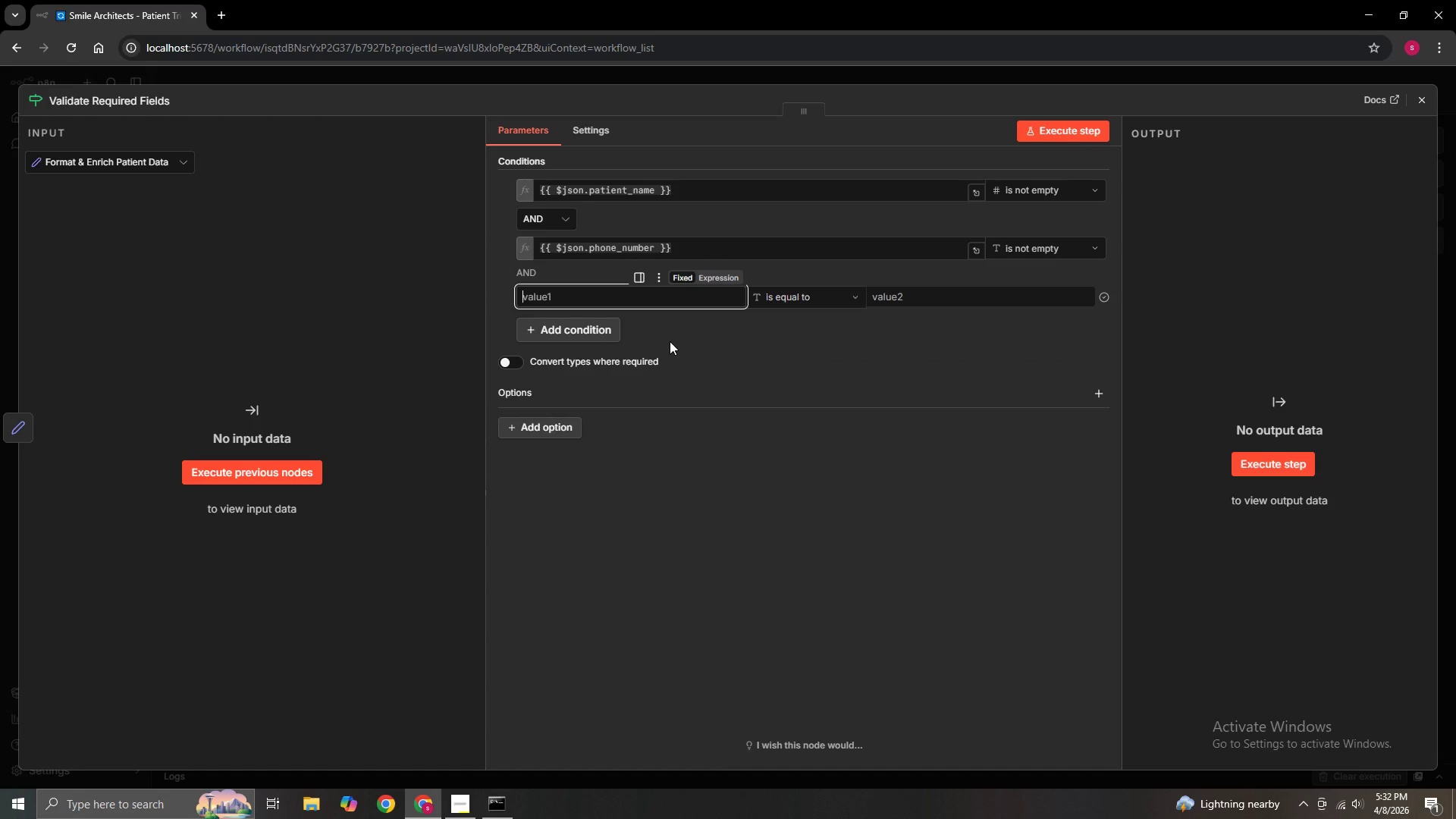 
type(={{$json)
 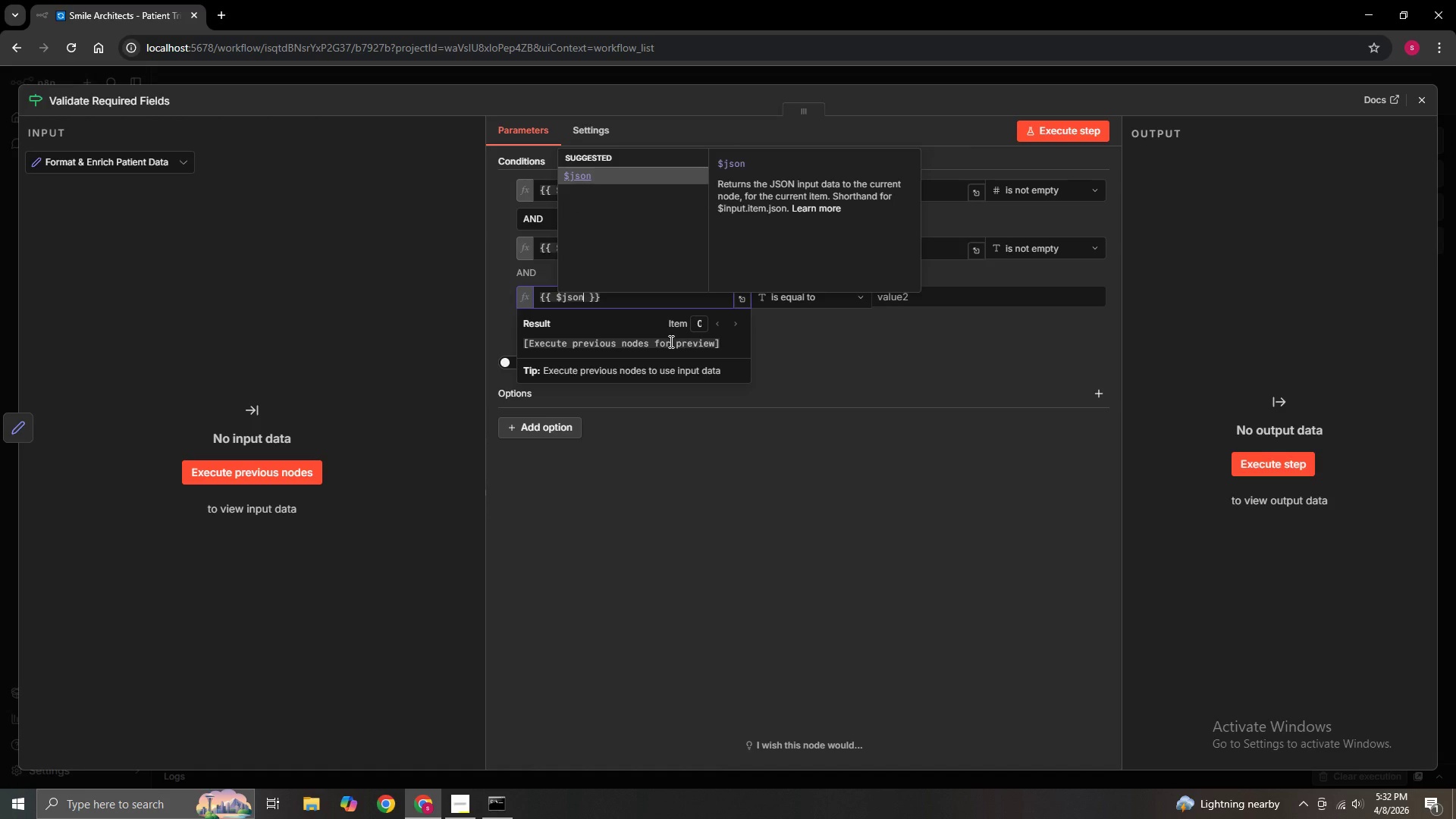 
type(.pain_level)
 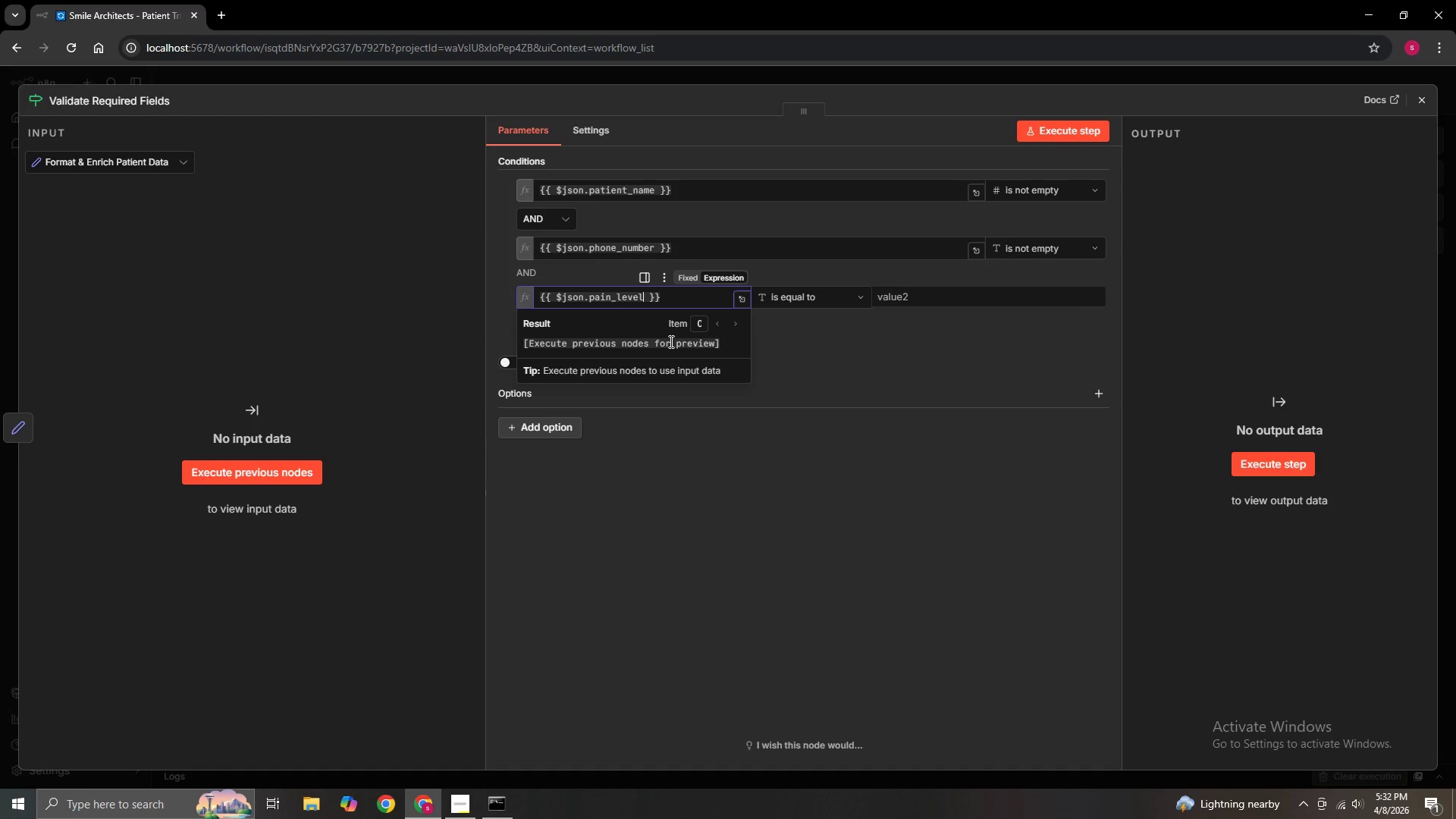 
left_click([867, 382])
 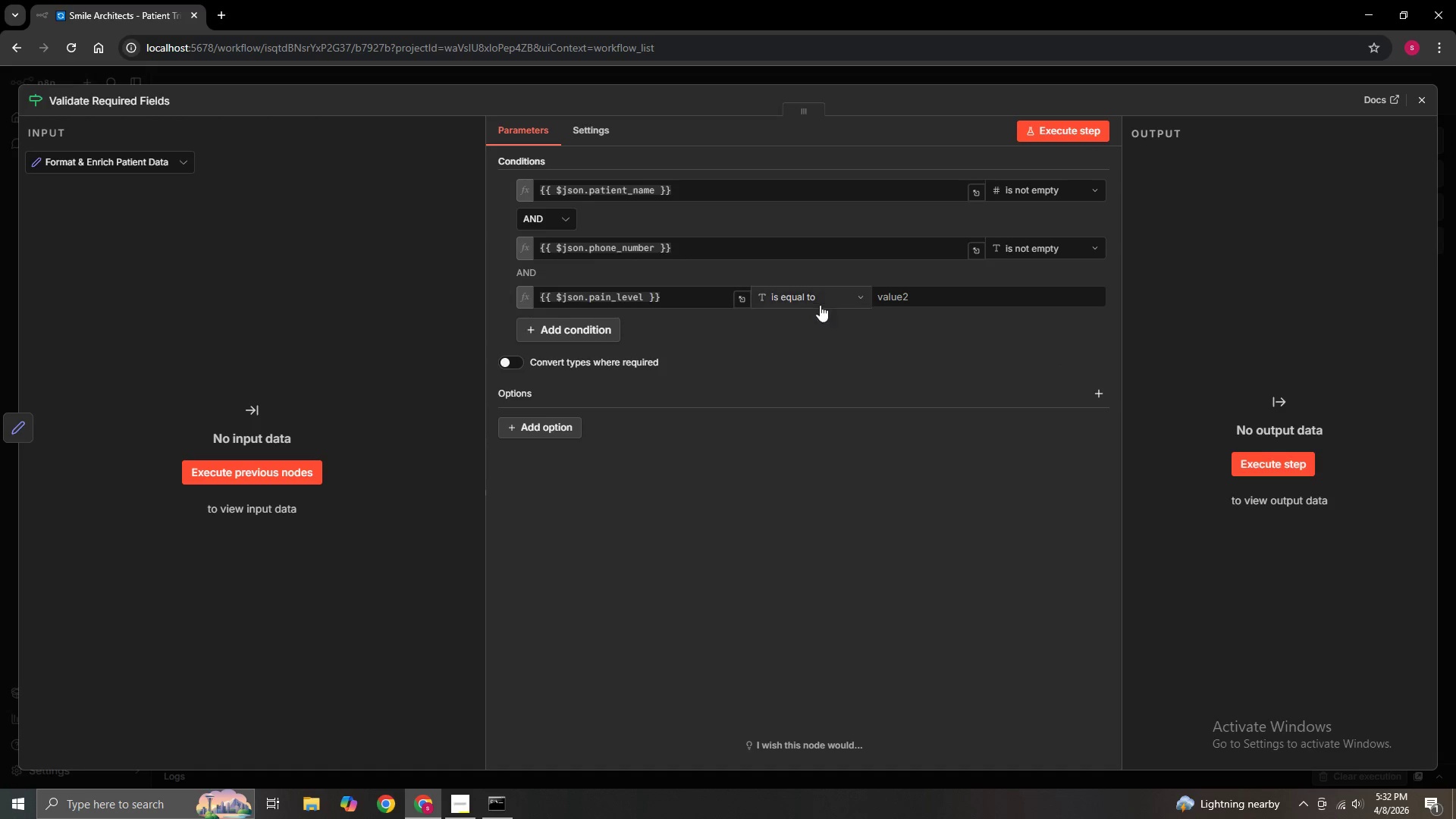 
left_click([821, 303])
 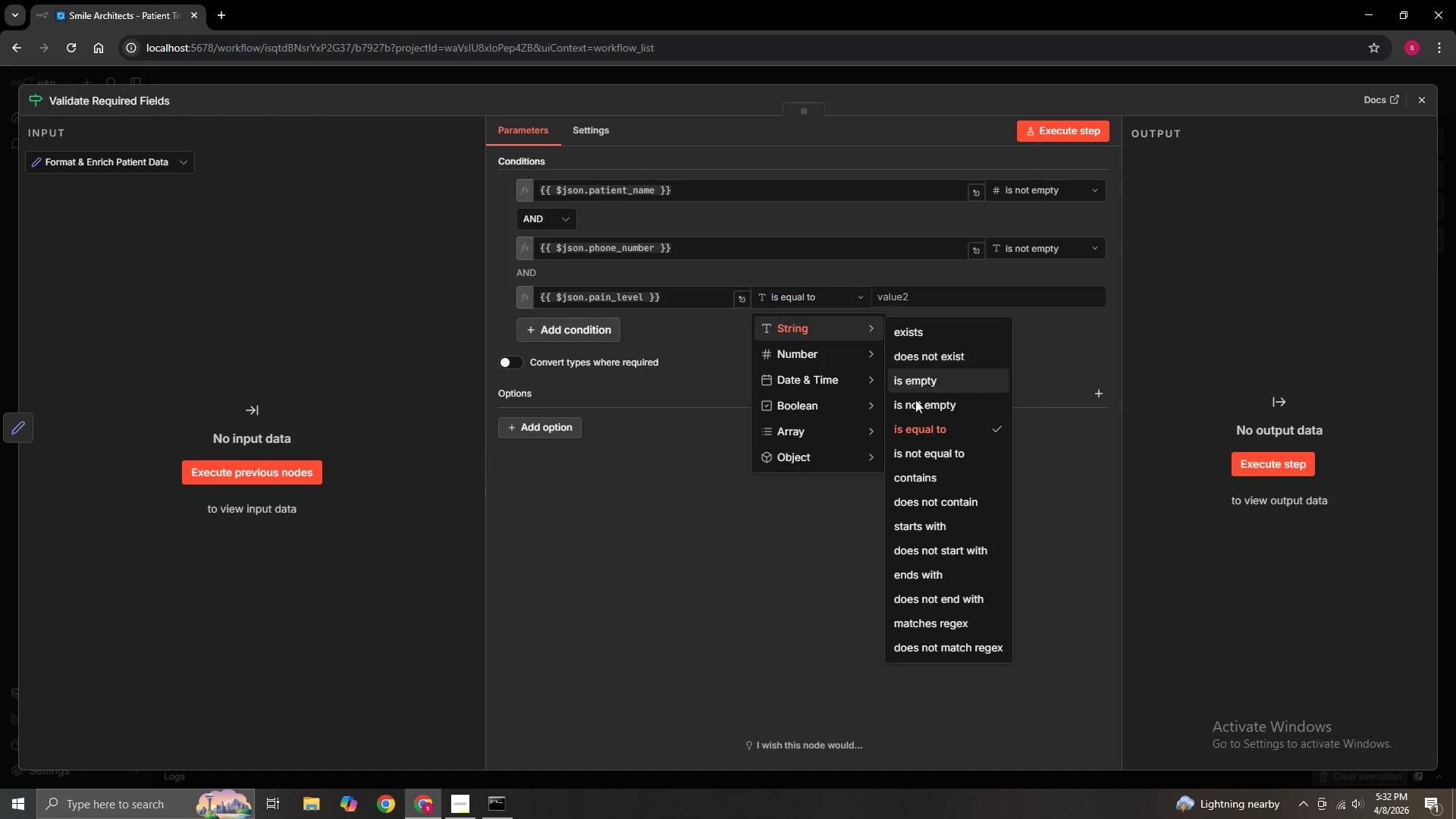 
left_click([917, 408])
 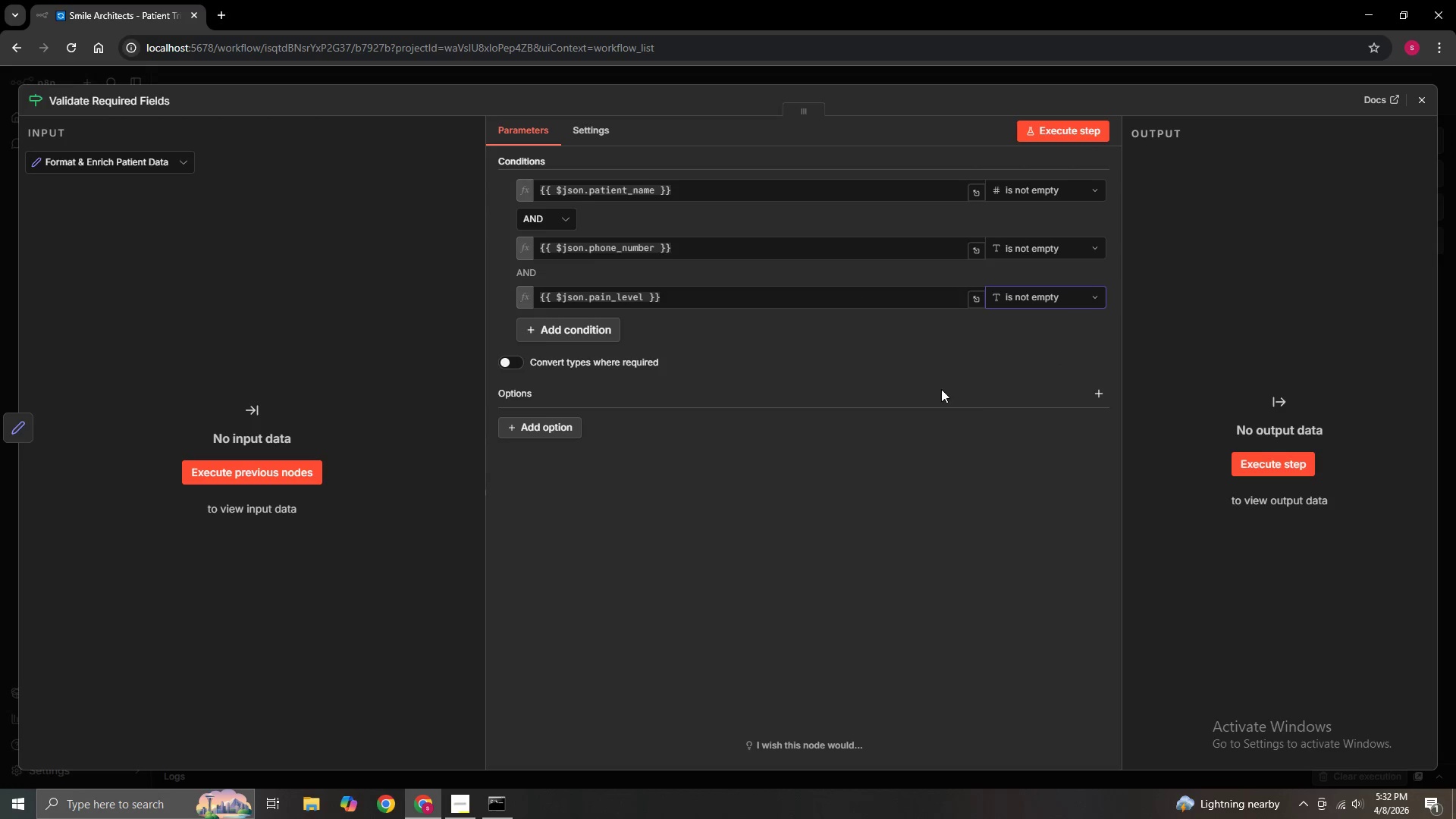 
mouse_move([943, 356])
 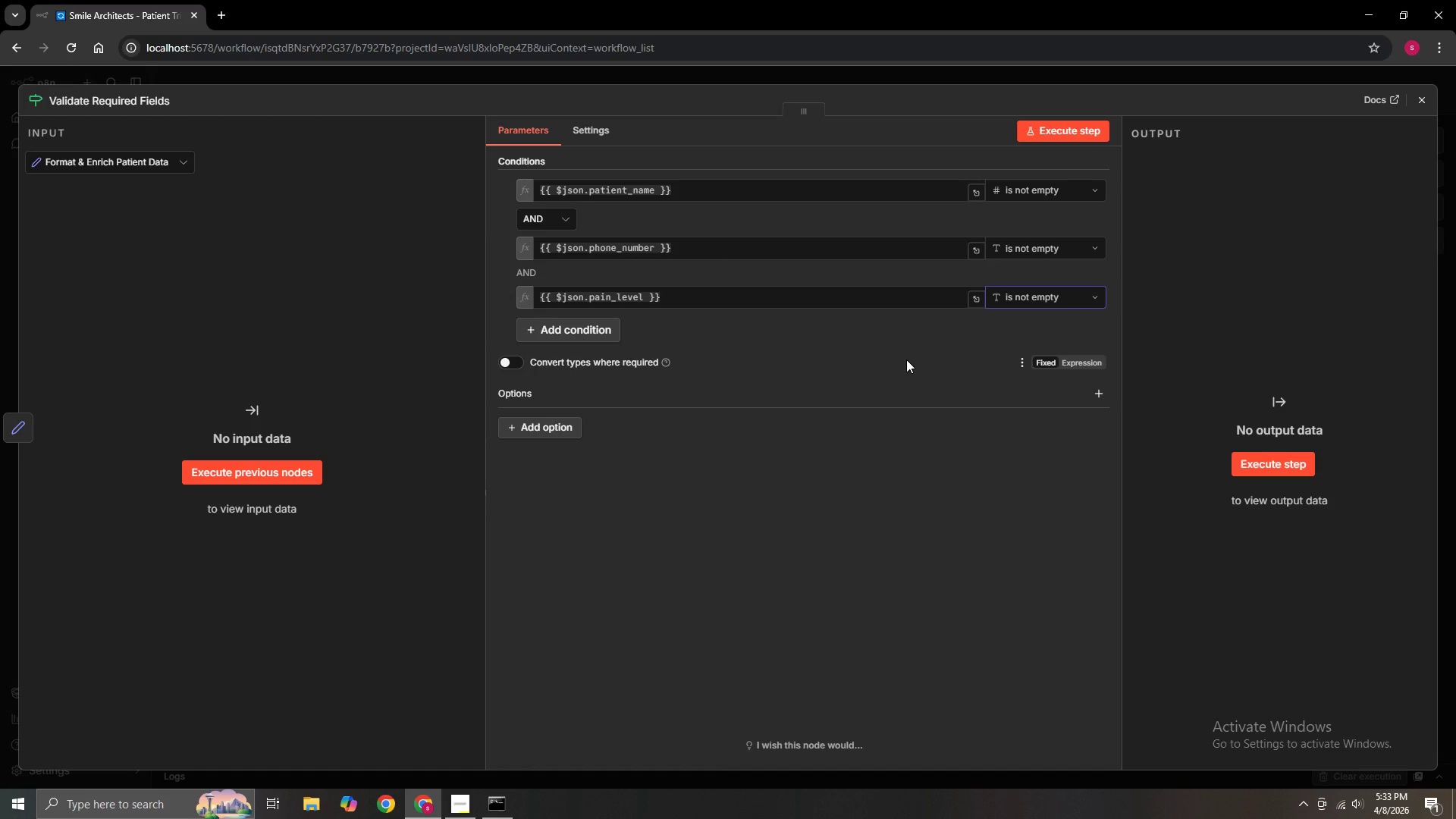 
scroll: coordinate [906, 359], scroll_direction: down, amount: 1.0
 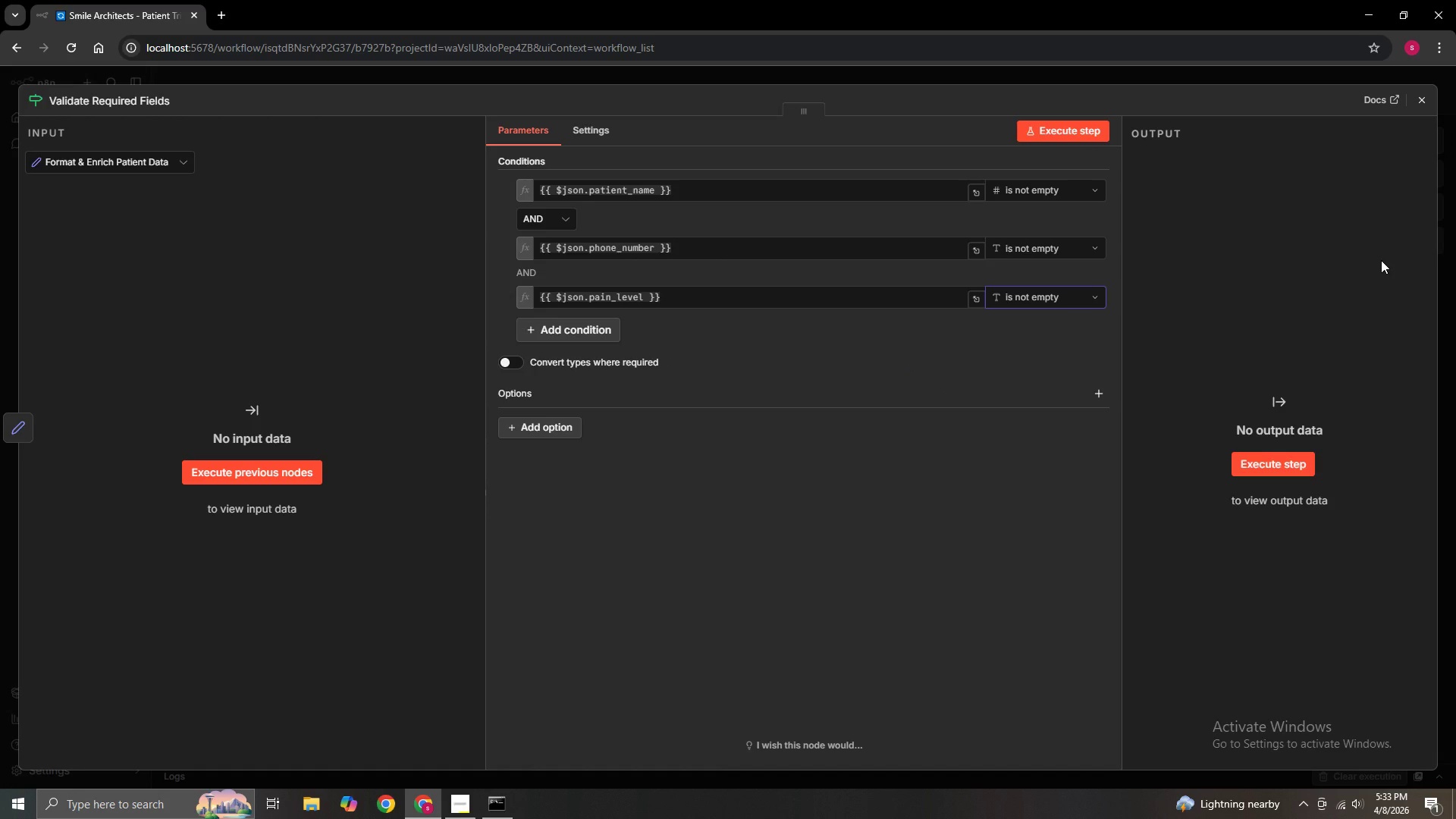 
wait(13.32)
 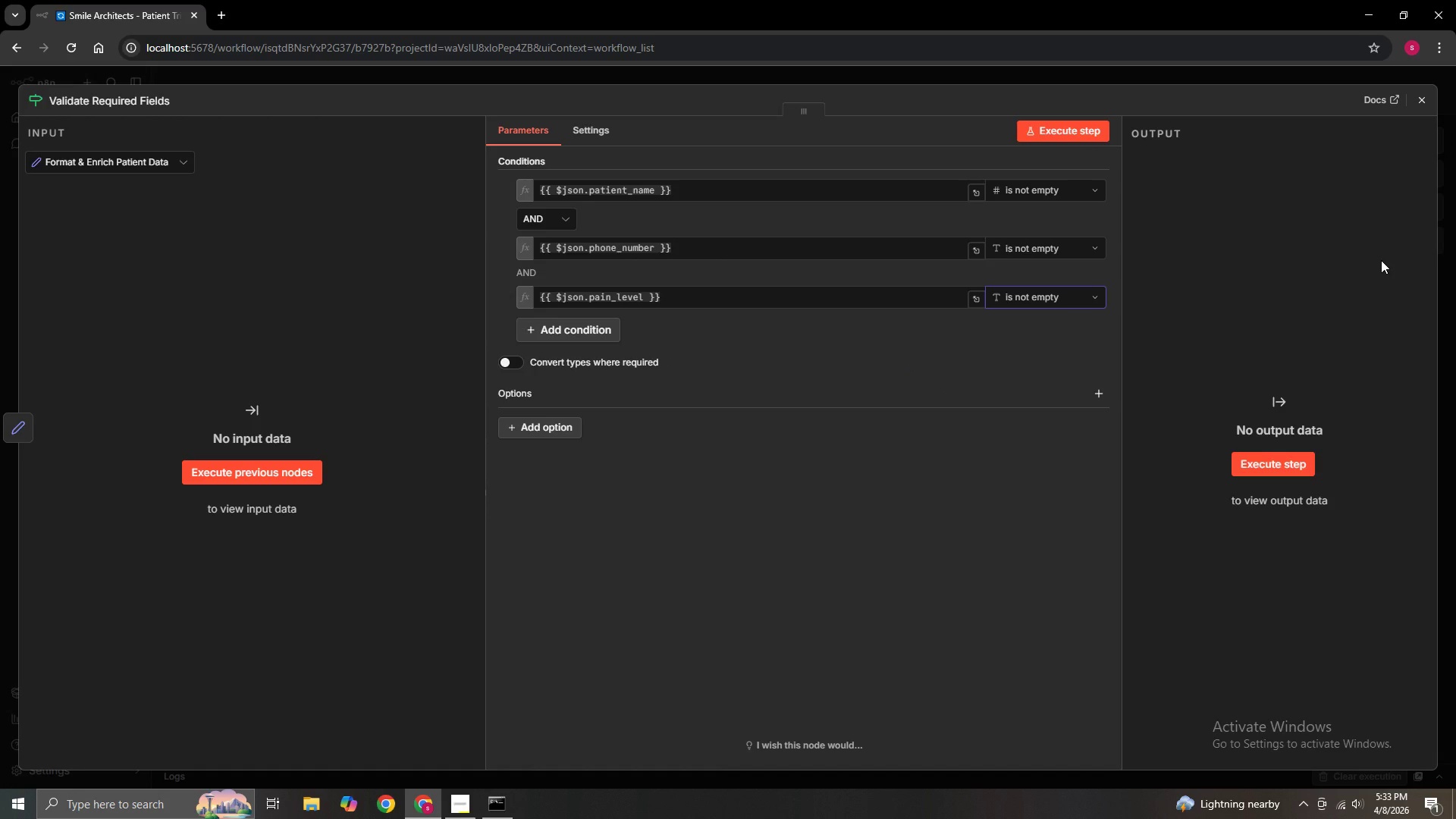 
left_click([1425, 111])
 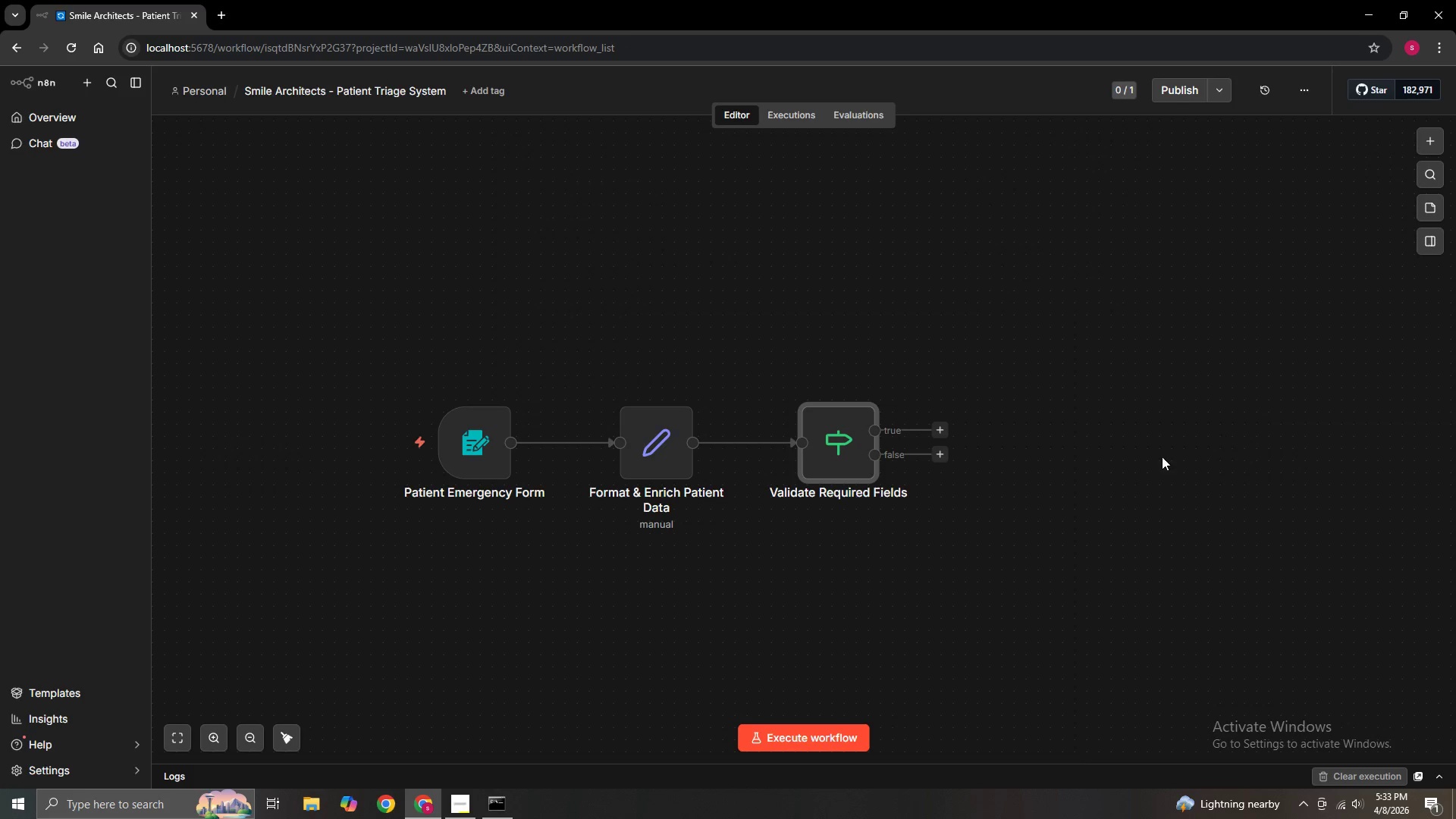 
hold_key(key=ControlLeft, duration=1.05)
left_click_drag(start_coordinate=[1127, 470], to_coordinate=[1028, 438])
 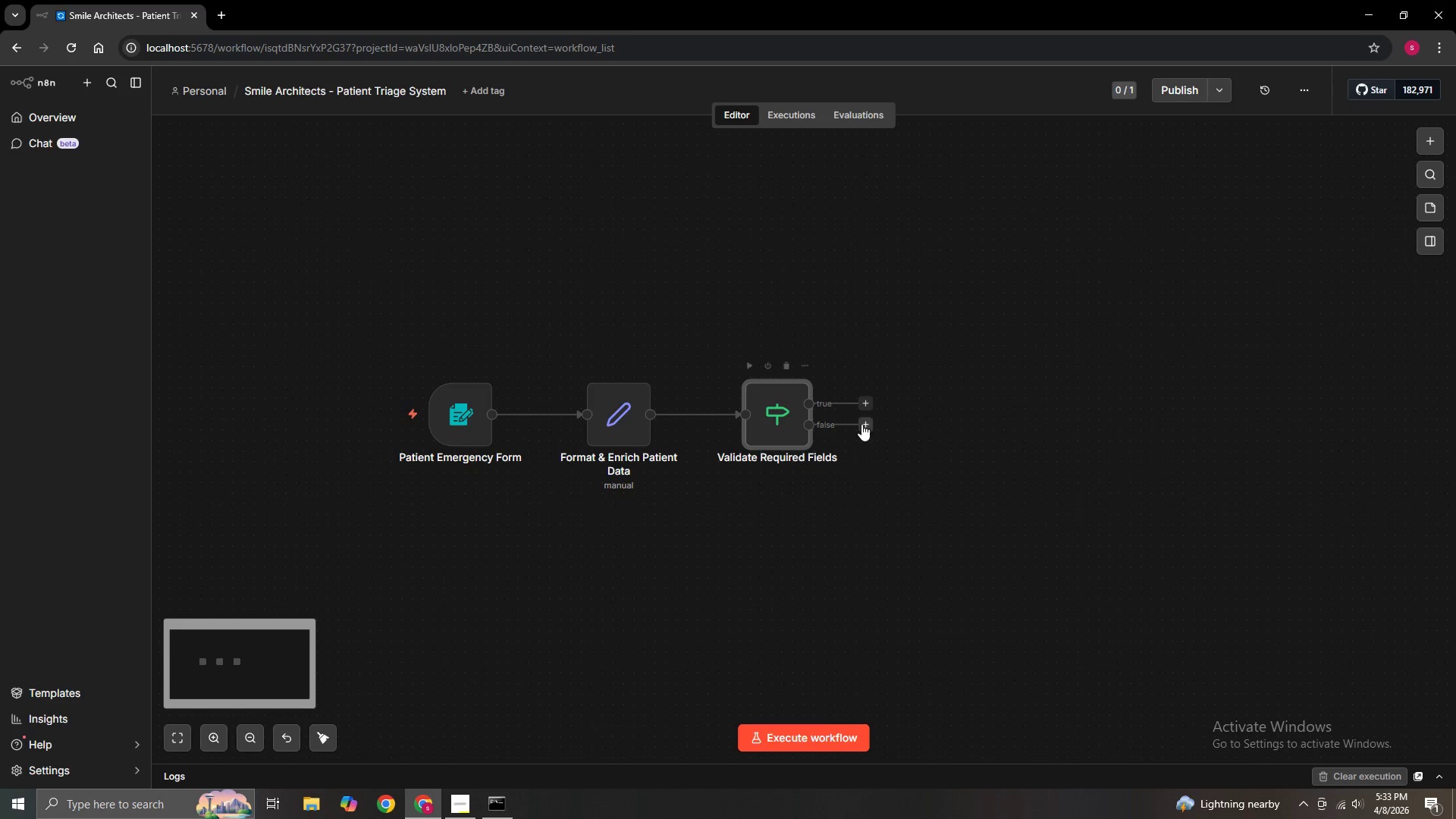 
scroll: coordinate [1127, 470], scroll_direction: down, amount: 1.0
 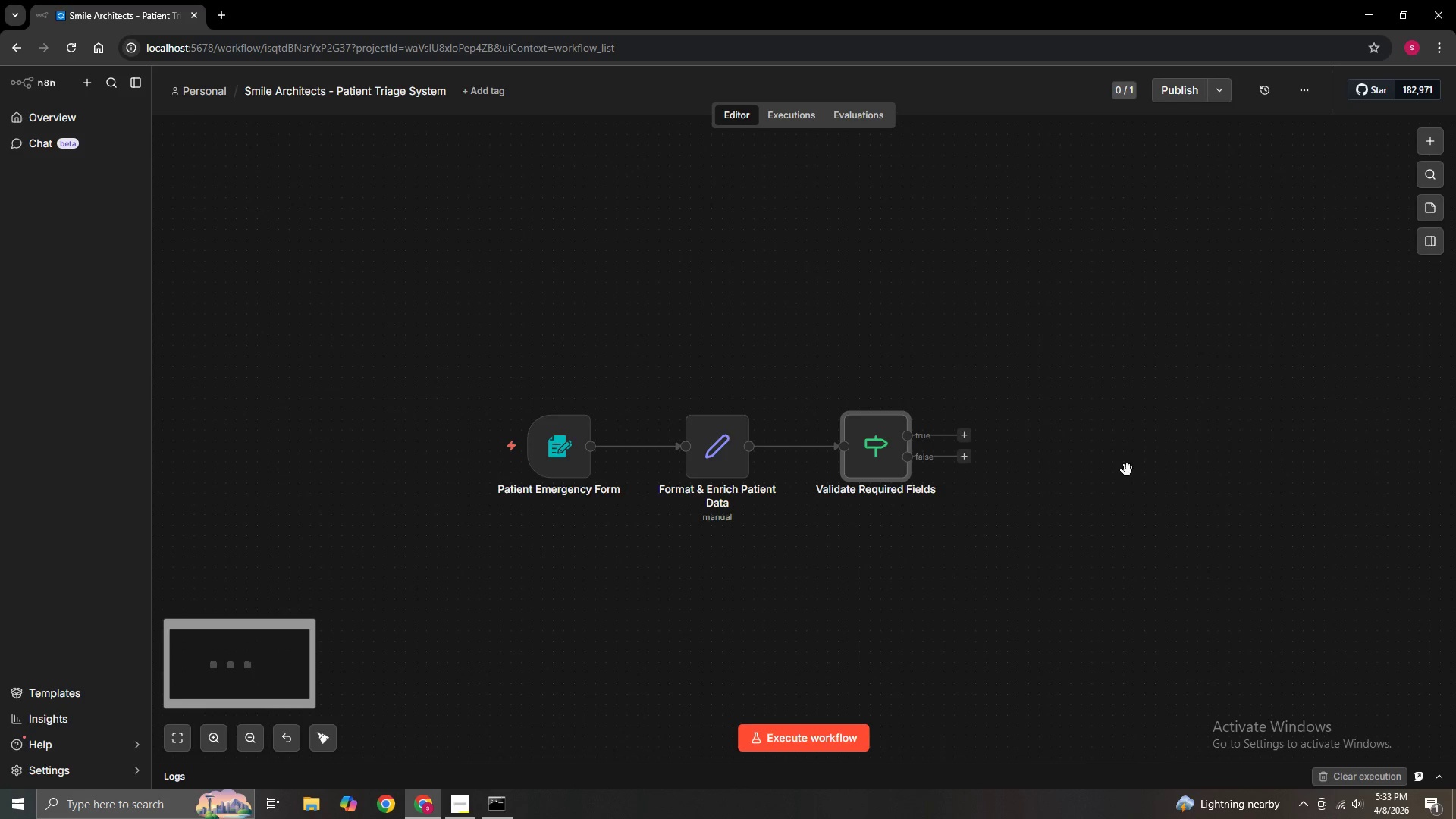 
left_click_drag(start_coordinate=[859, 428], to_coordinate=[783, 574])
 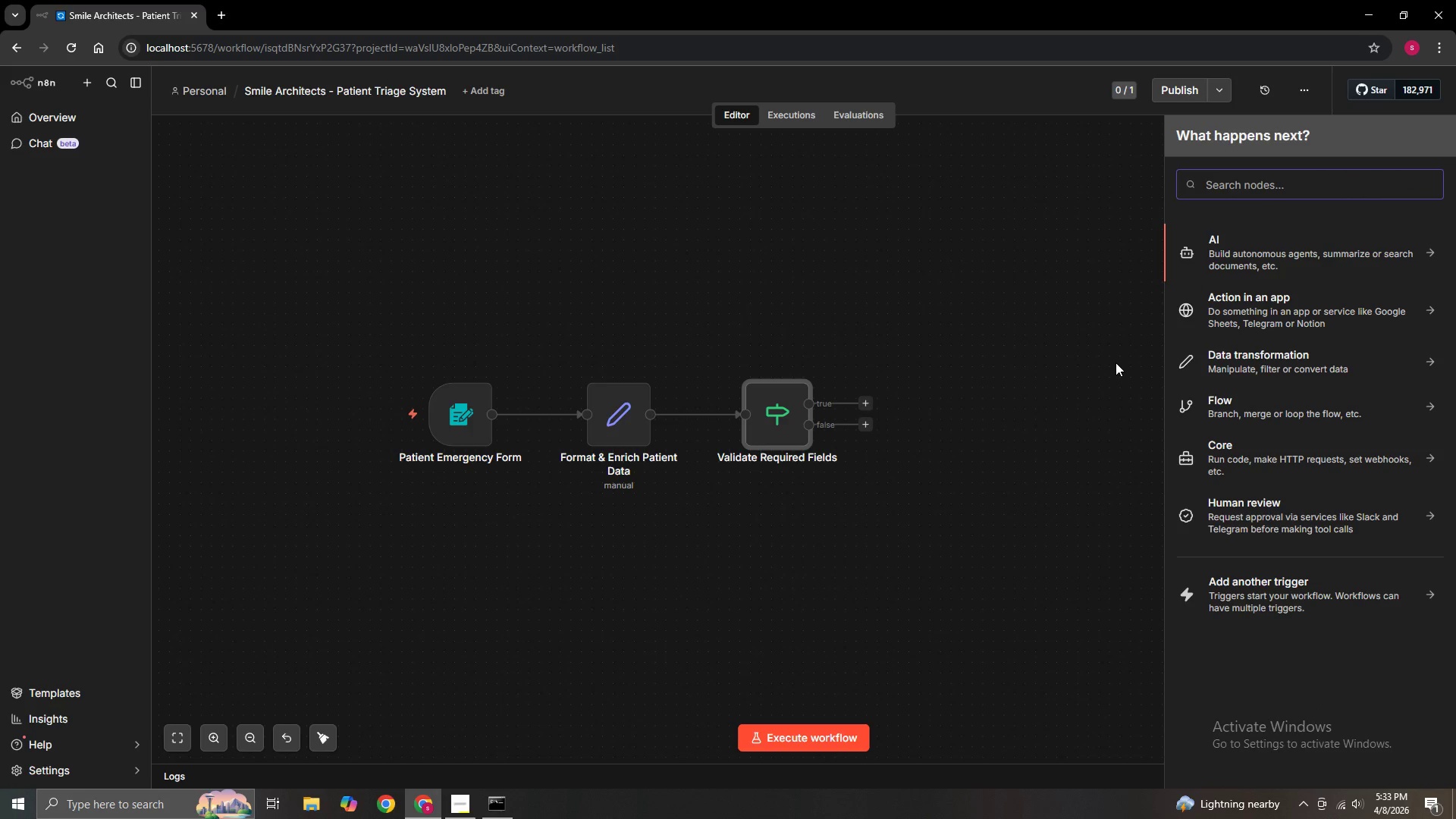 
wait(5.16)
 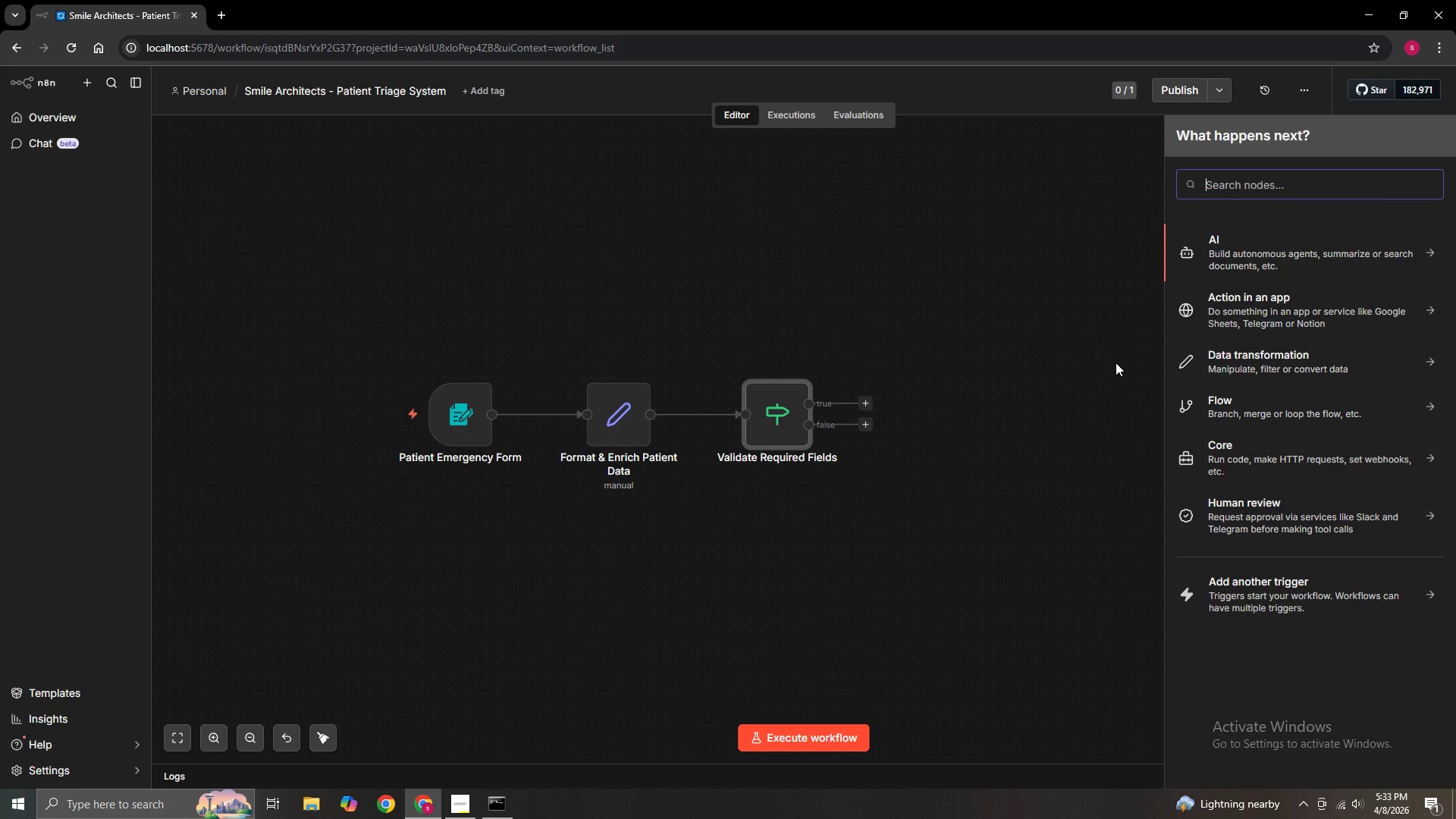 
type(set)
 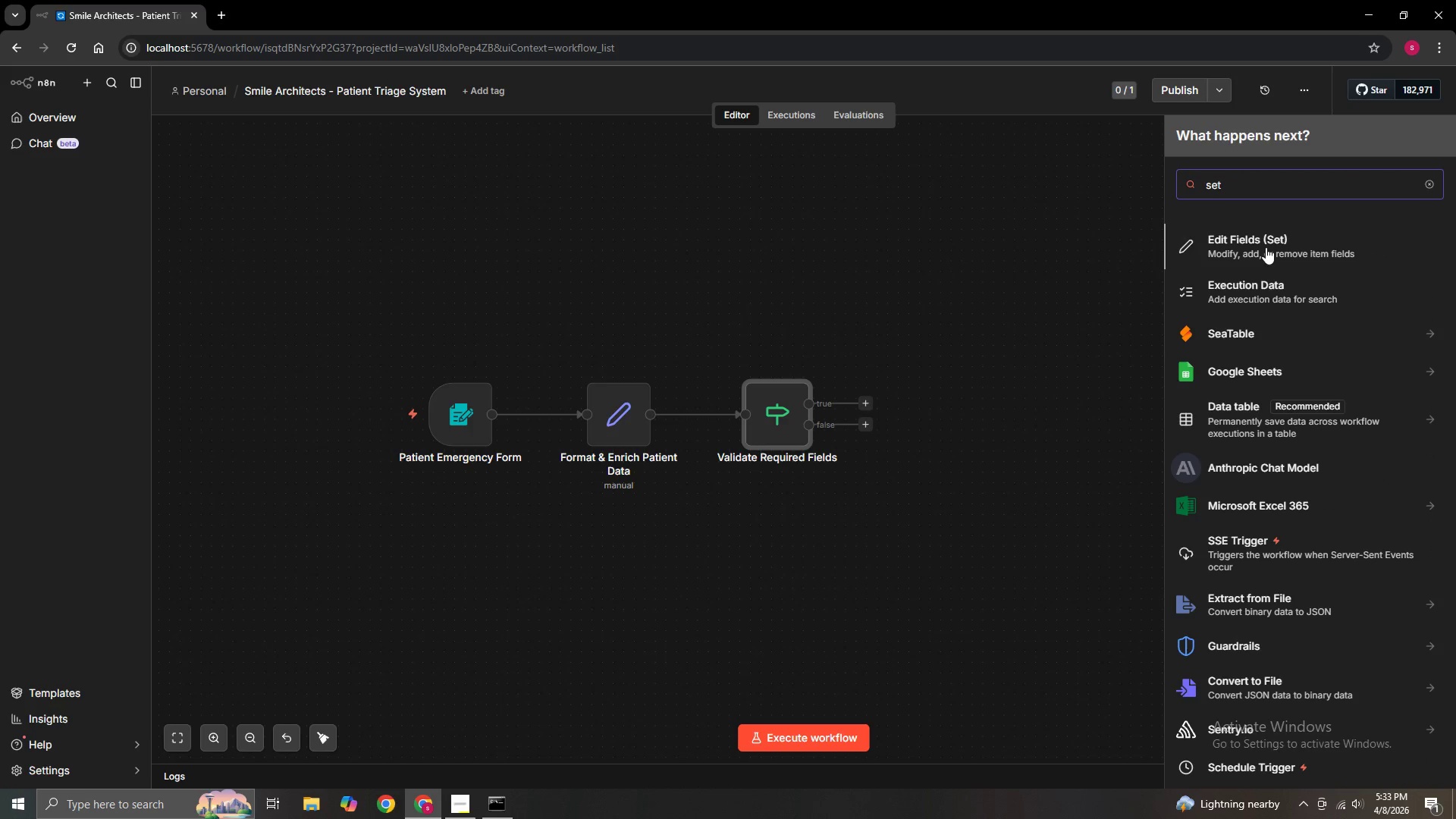 
left_click([1266, 247])
 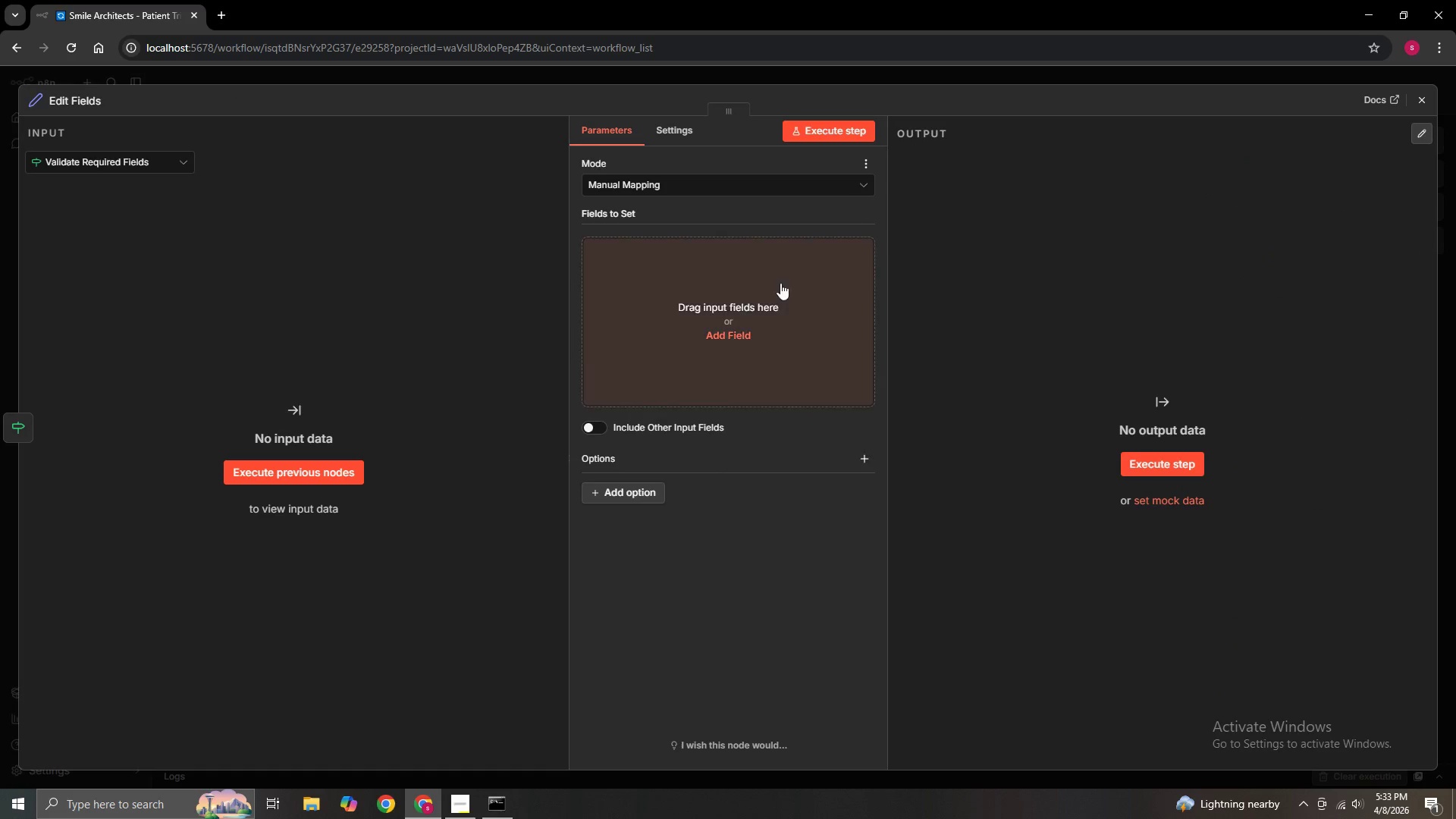 
left_click([726, 332])
 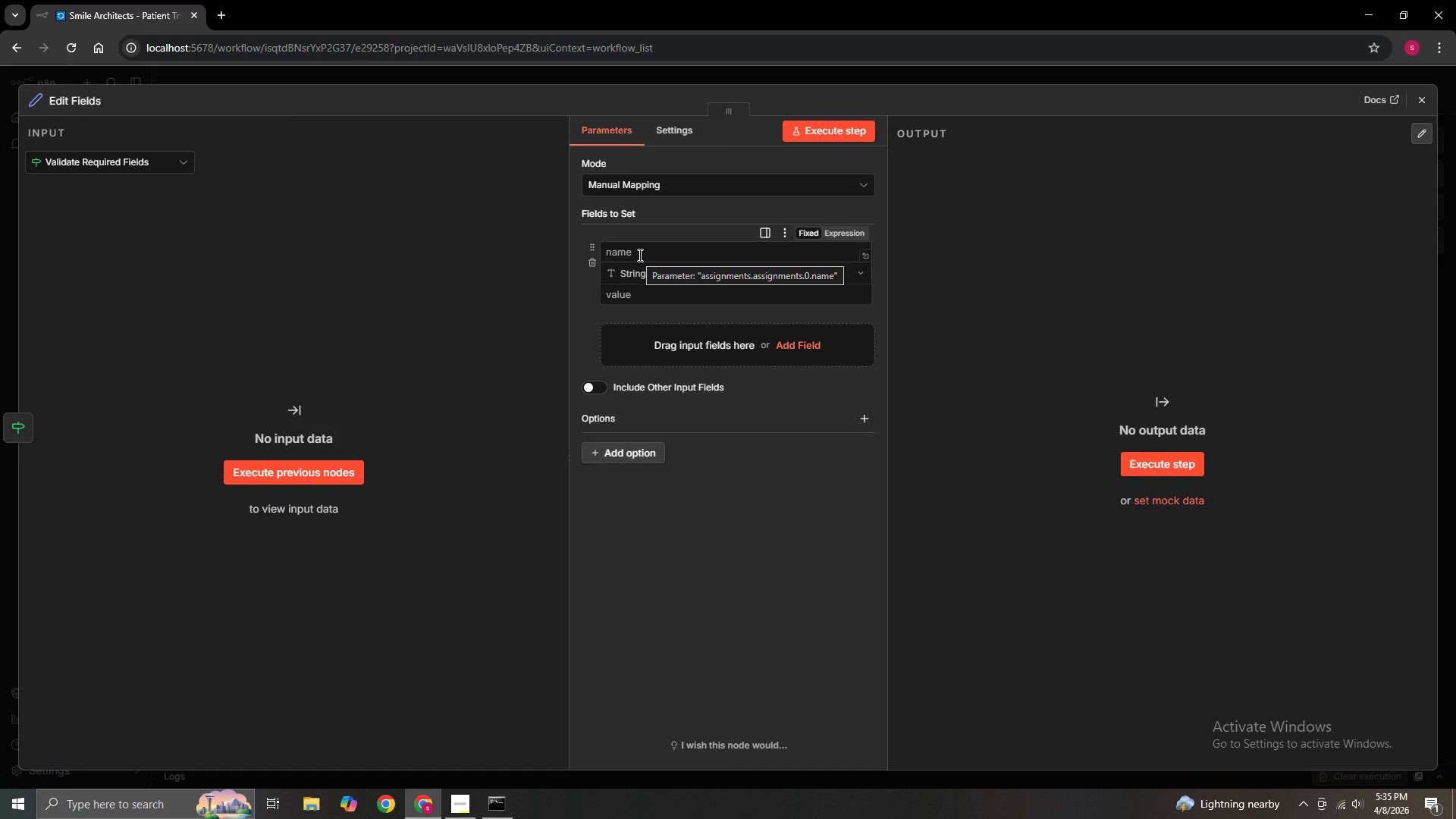 
wait(145.14)
 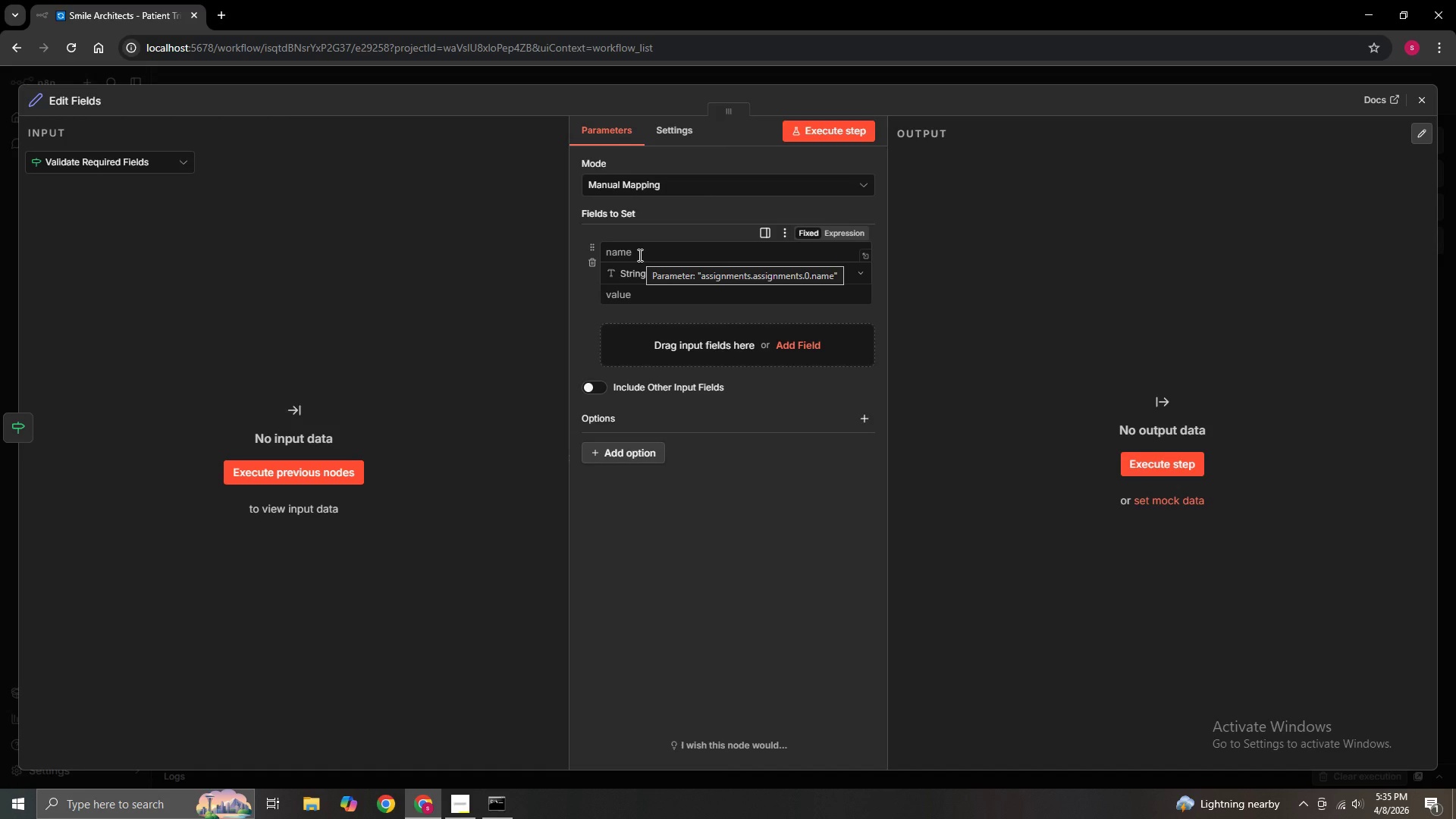 
left_click([642, 246])
 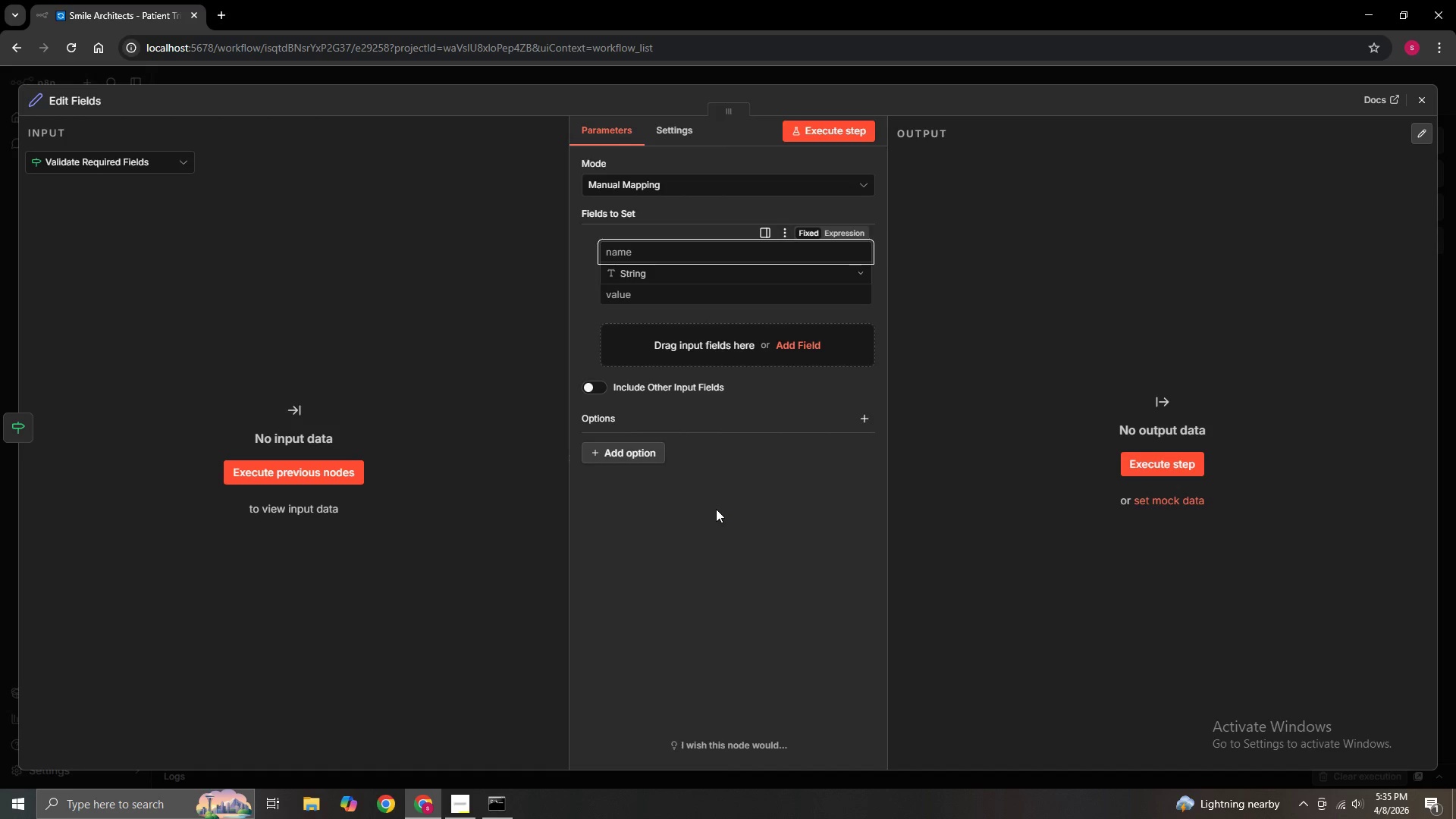 
type(Err)
key(Backspace)
key(Backspace)
key(Backspace)
key(Backspace)
type(errpr)
key(Backspace)
key(Backspace)
type(or_reacon)
key(Backspace)
key(Backspace)
key(Backspace)
type(son= )
key(Backspace)
type( Form submitted with missing fields _ )
key(Backspace)
key(Backspace)
type(- Patient Name,Pjo)
key(Backspace)
key(Backspace)
 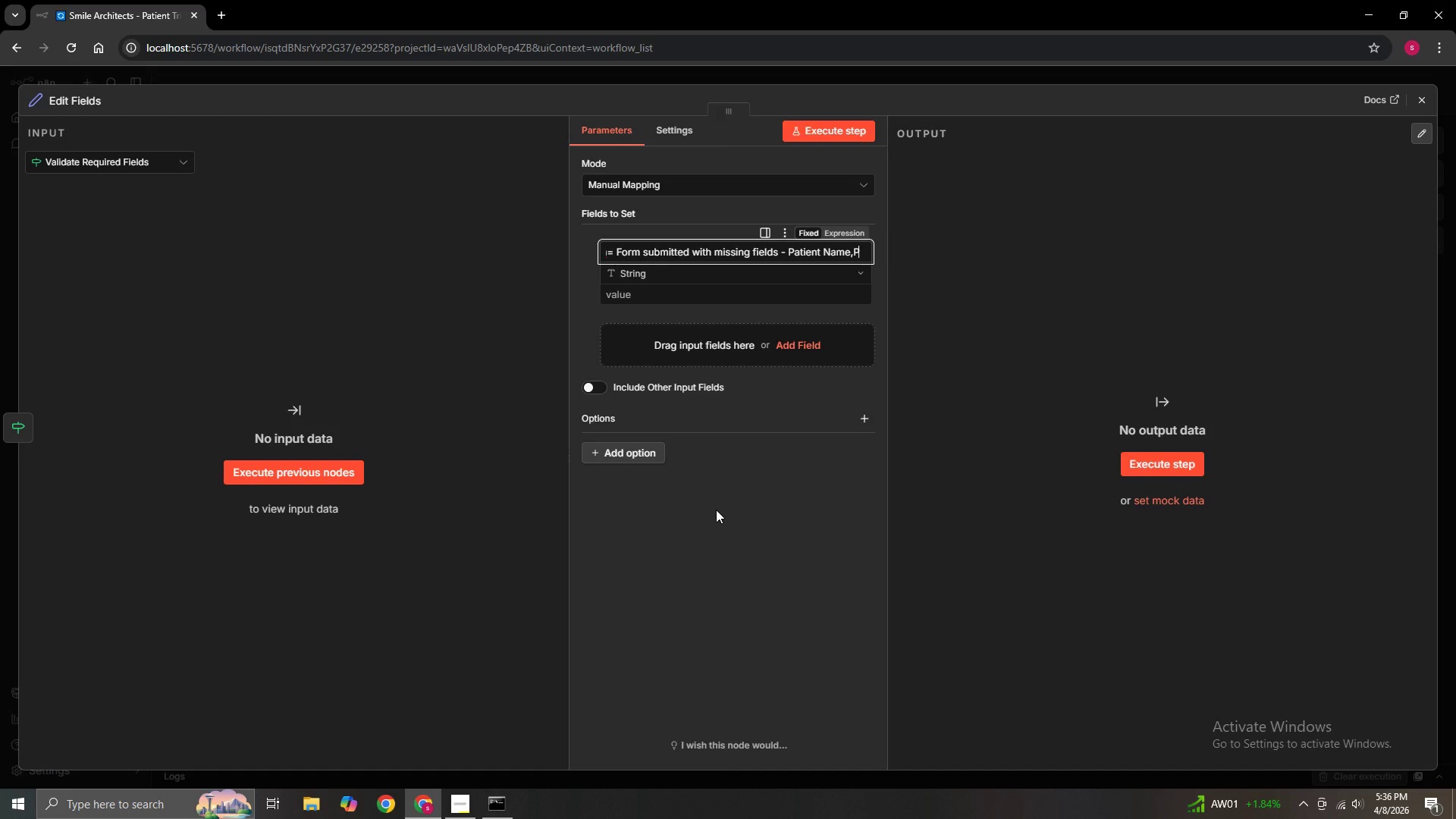 
left_click([867, 257])
 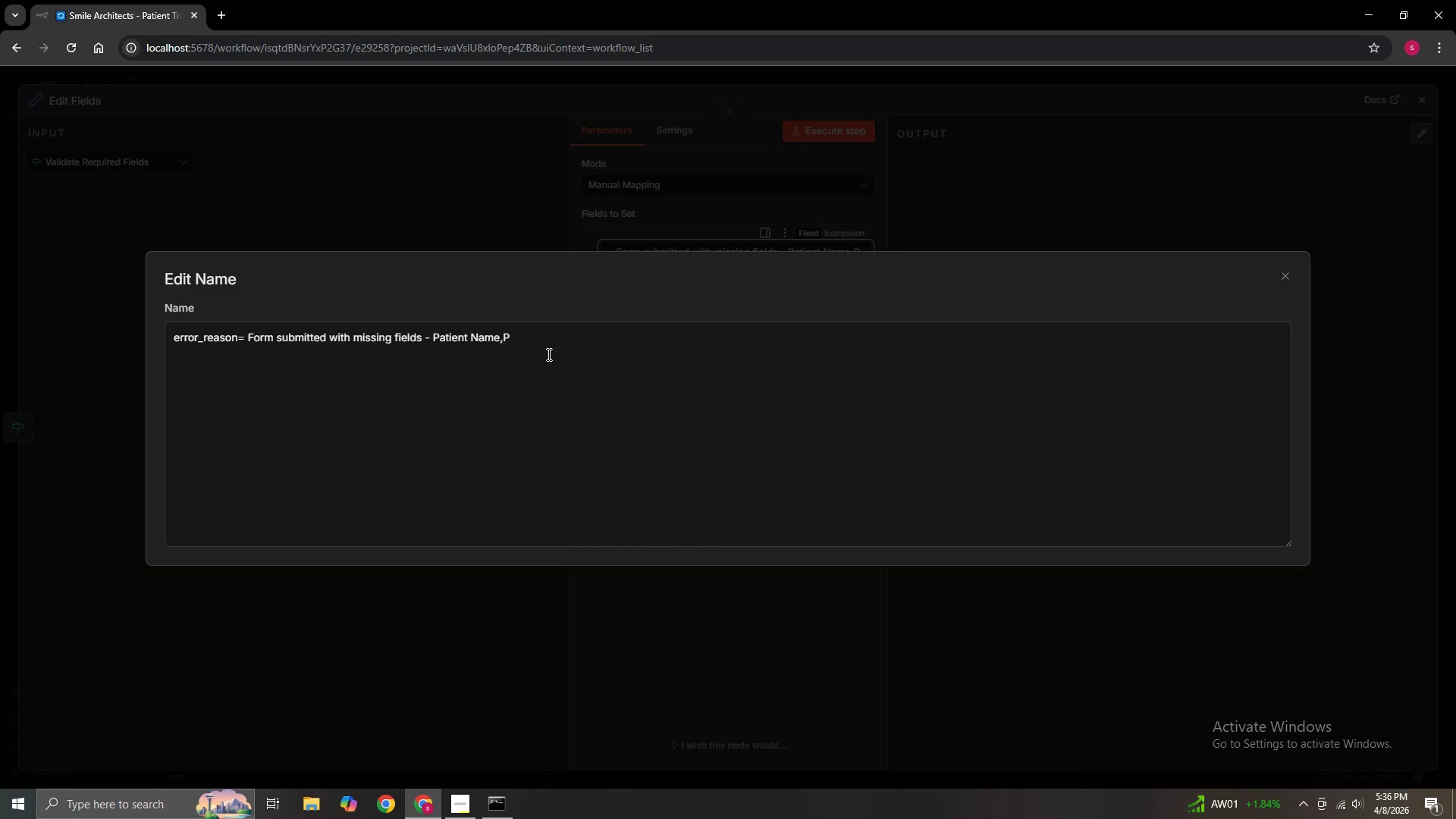 
left_click([529, 340])
 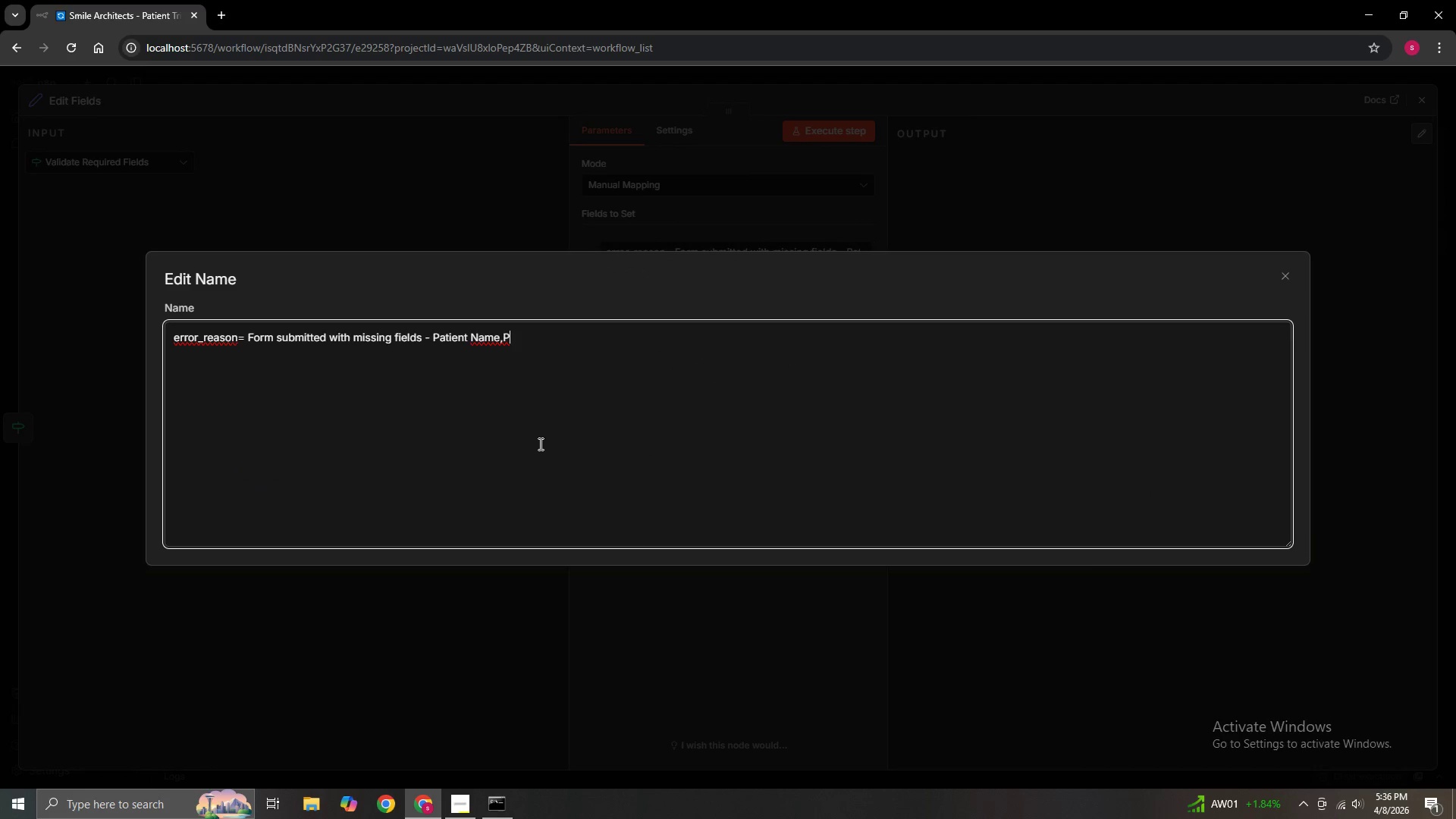 
key(ArrowLeft)
 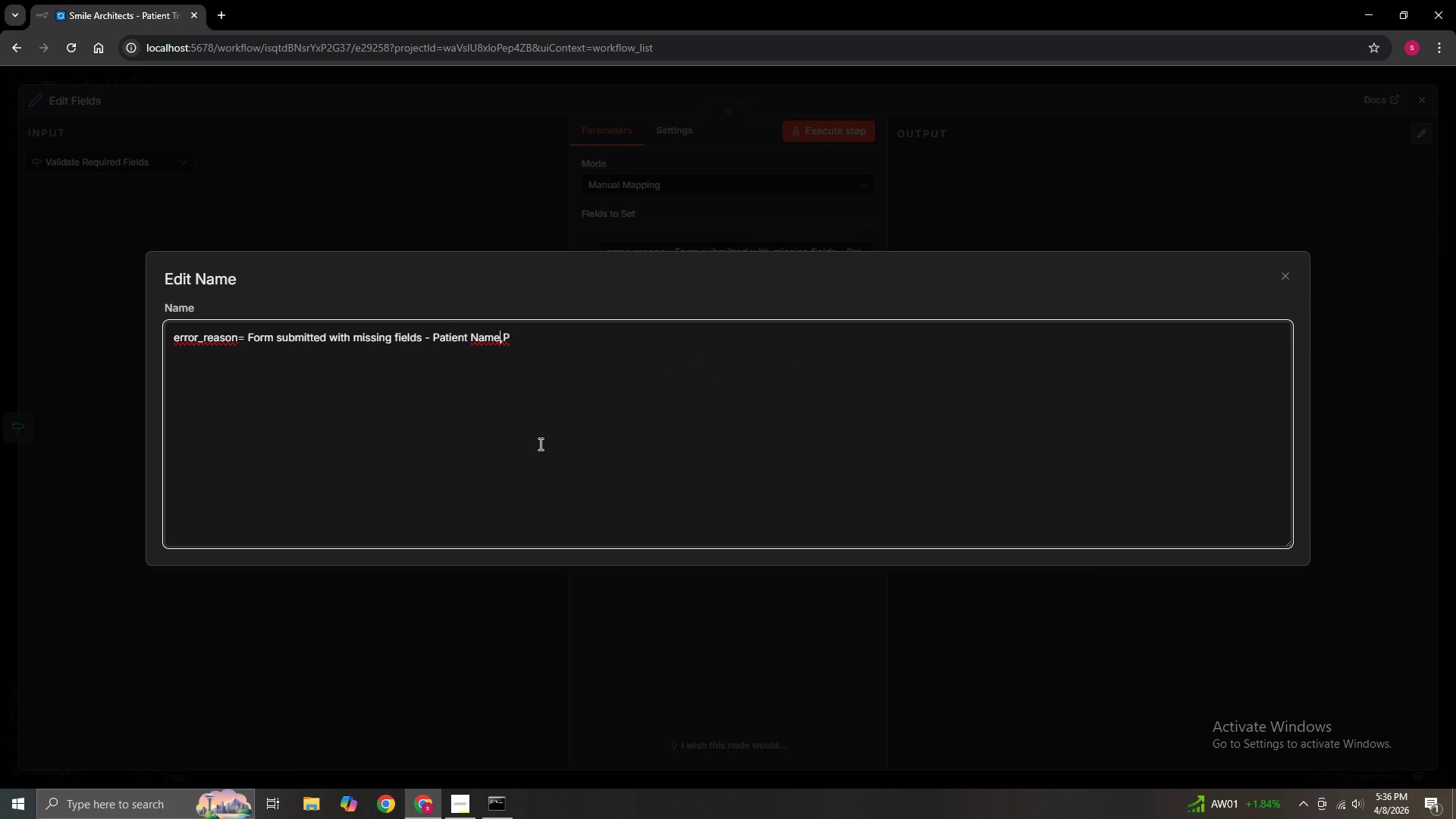 
key(ArrowLeft)
 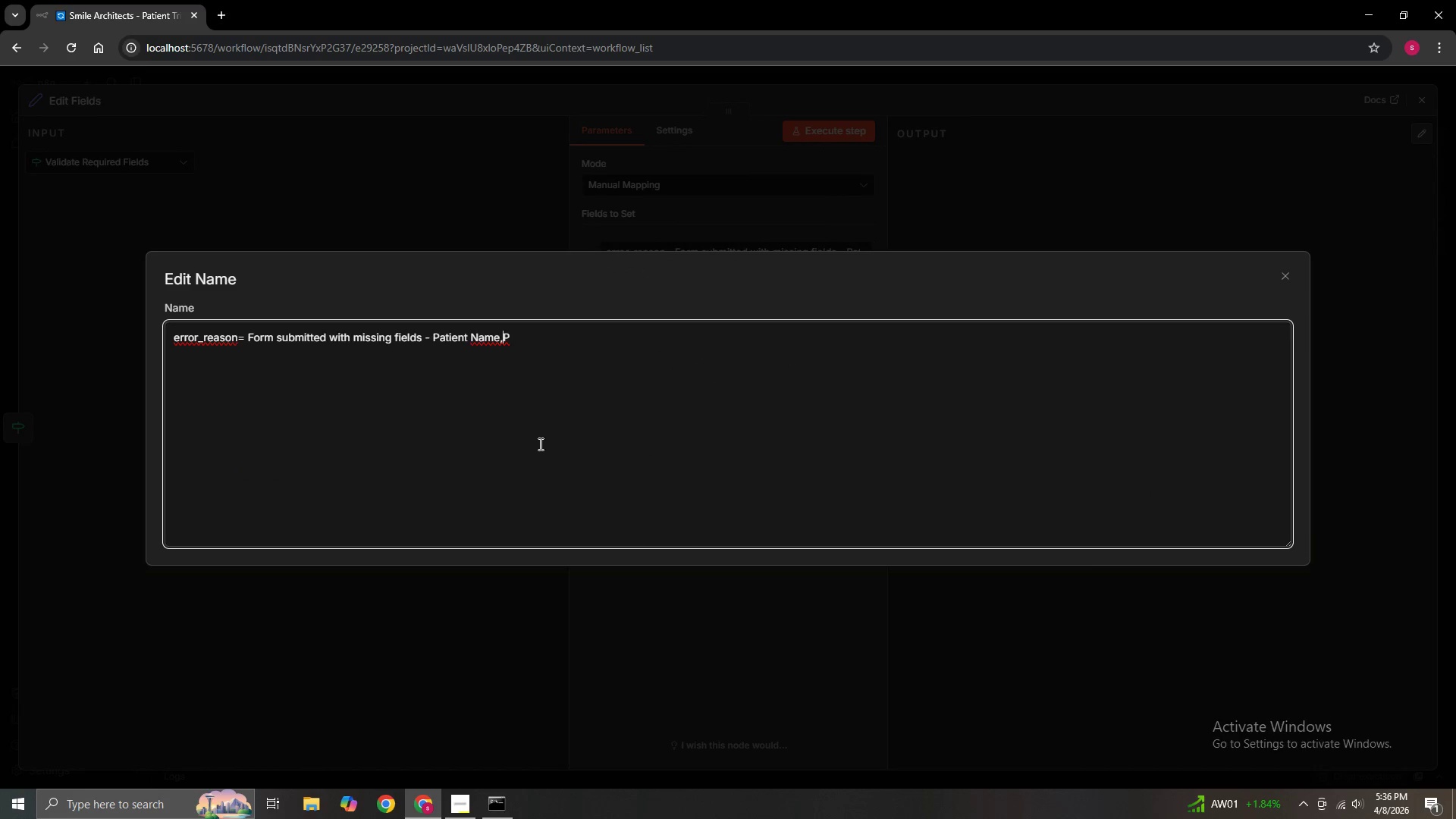 
key(ArrowRight)
 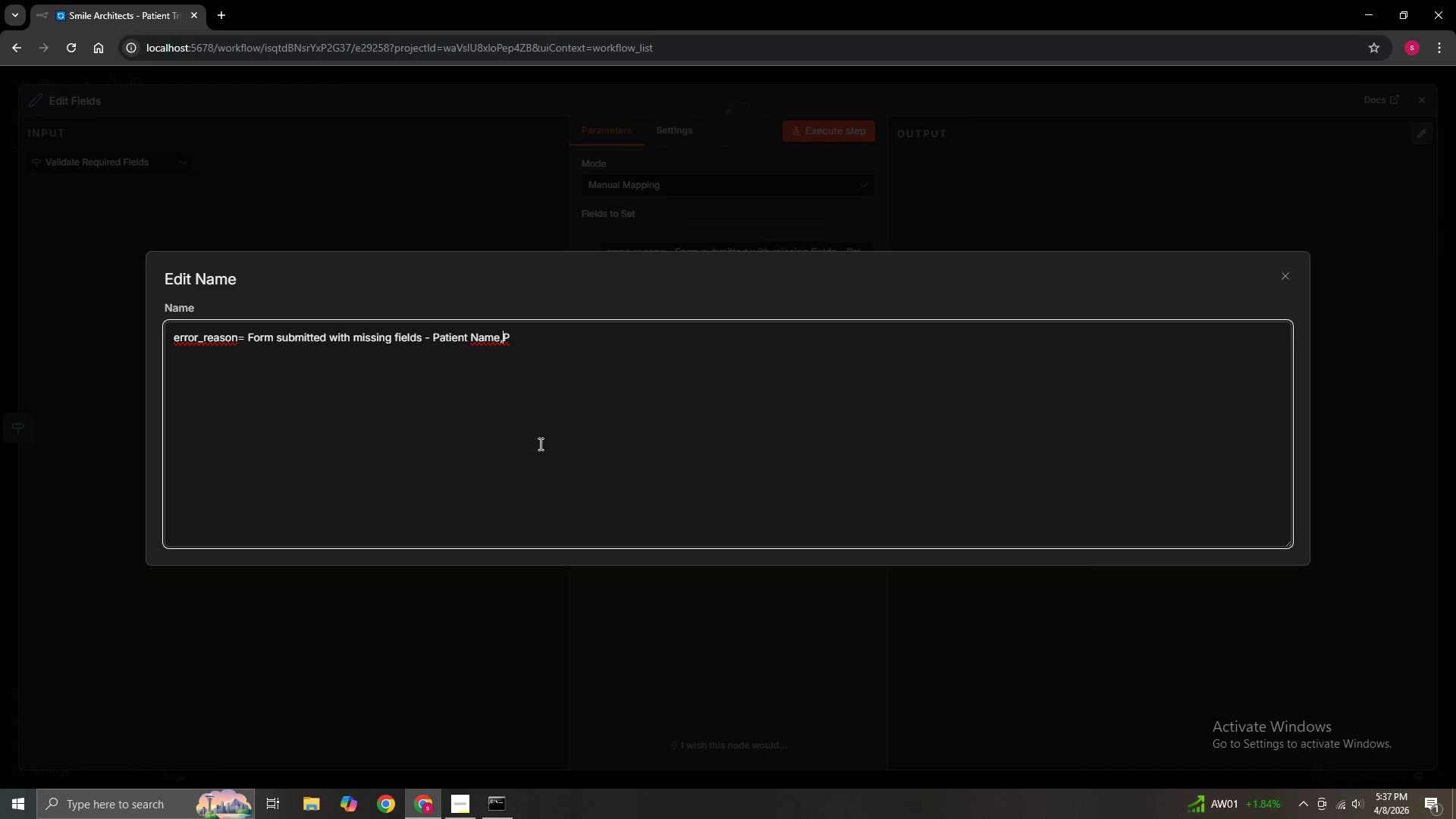 
key(Space)
 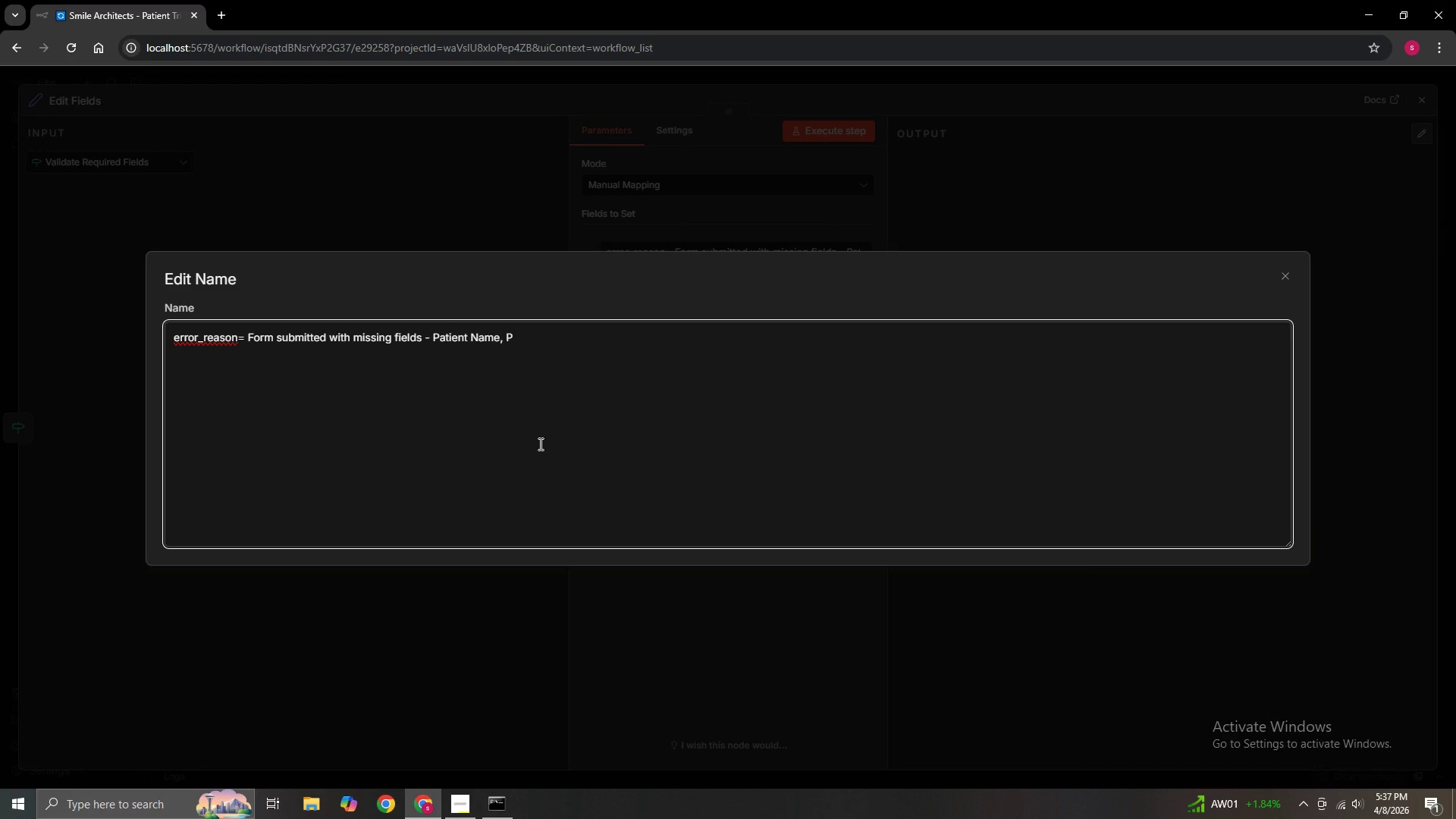 
key(ArrowRight)
 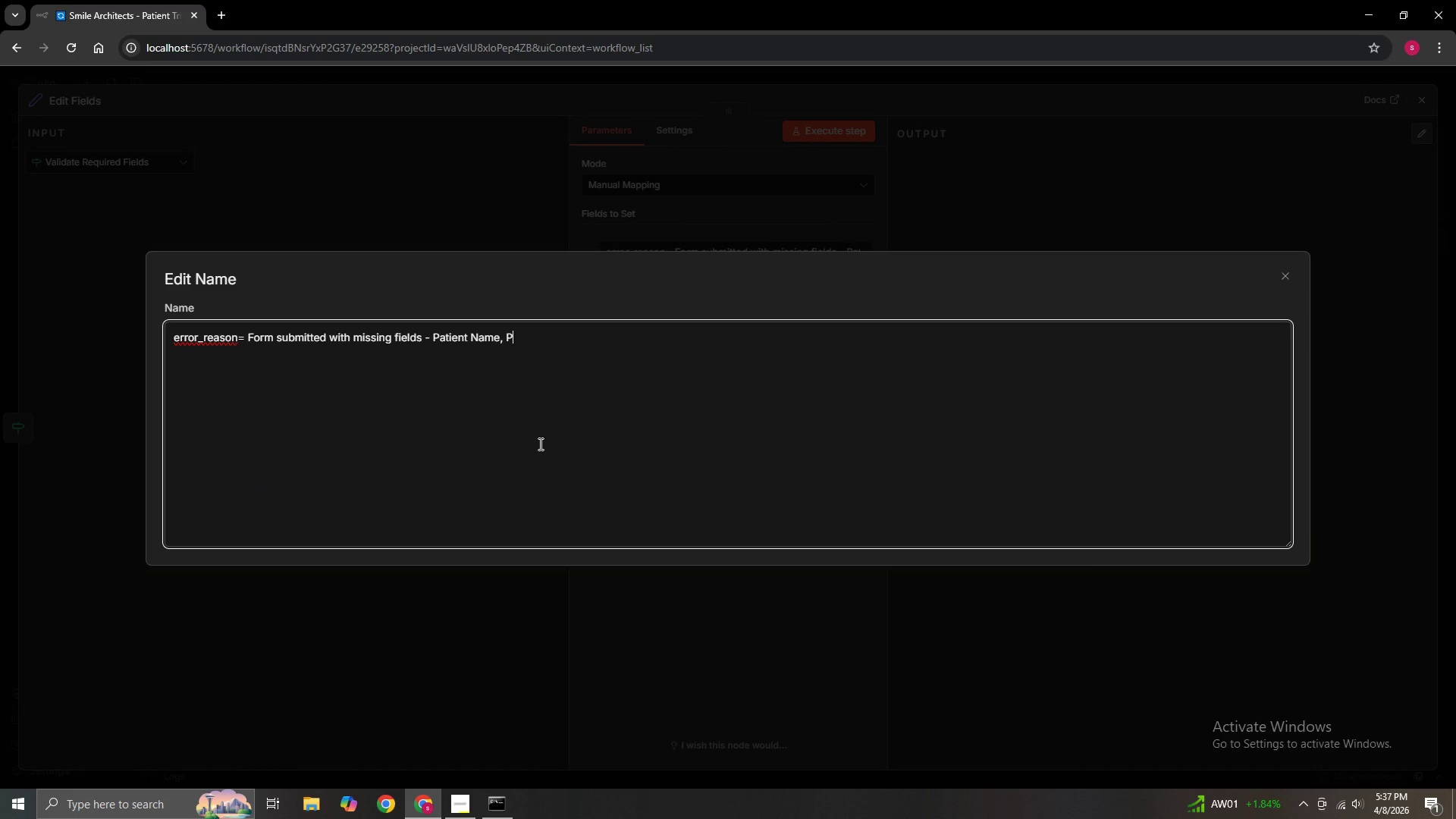 
key(ArrowRight)
 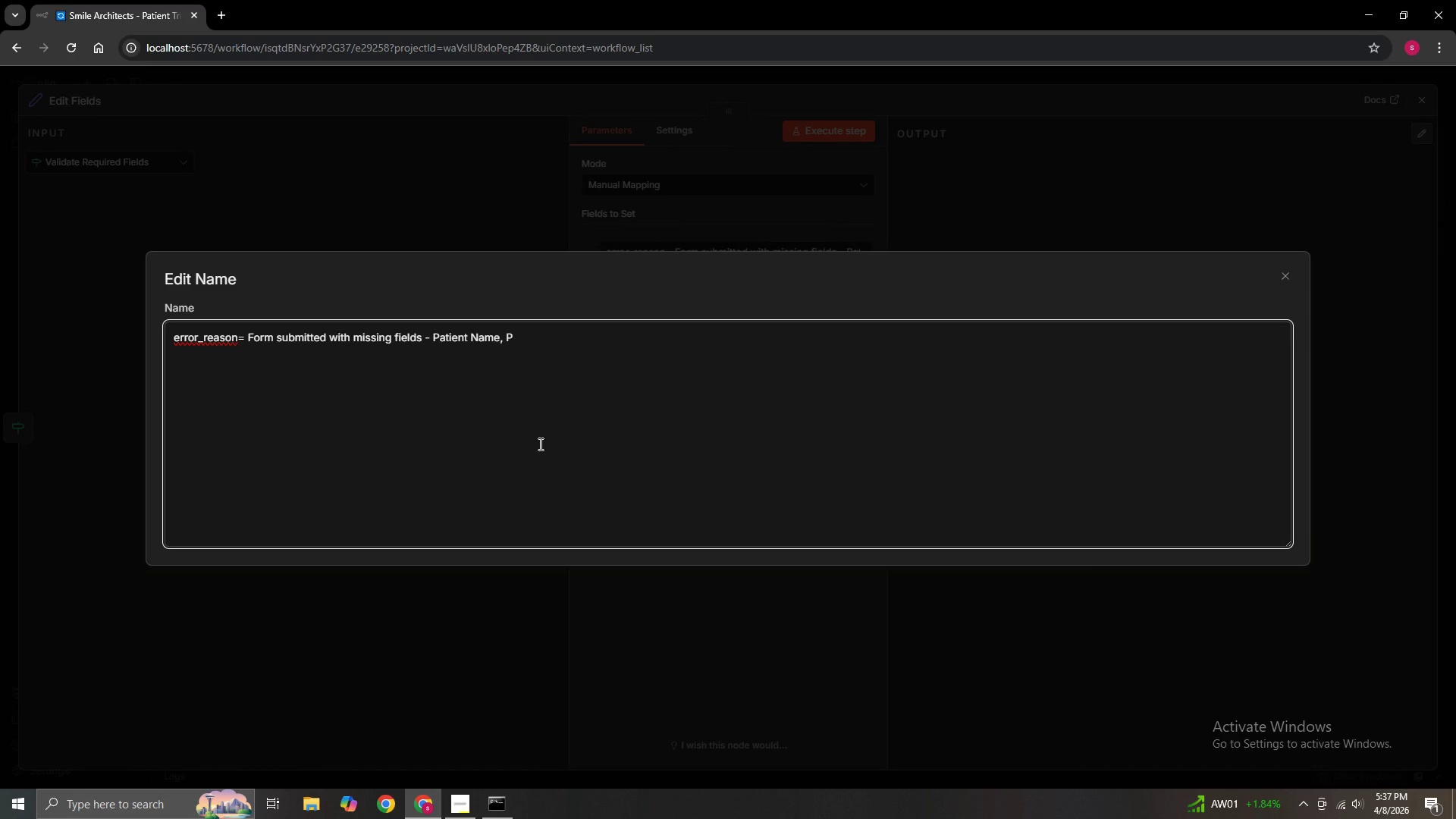 
type(hone)
 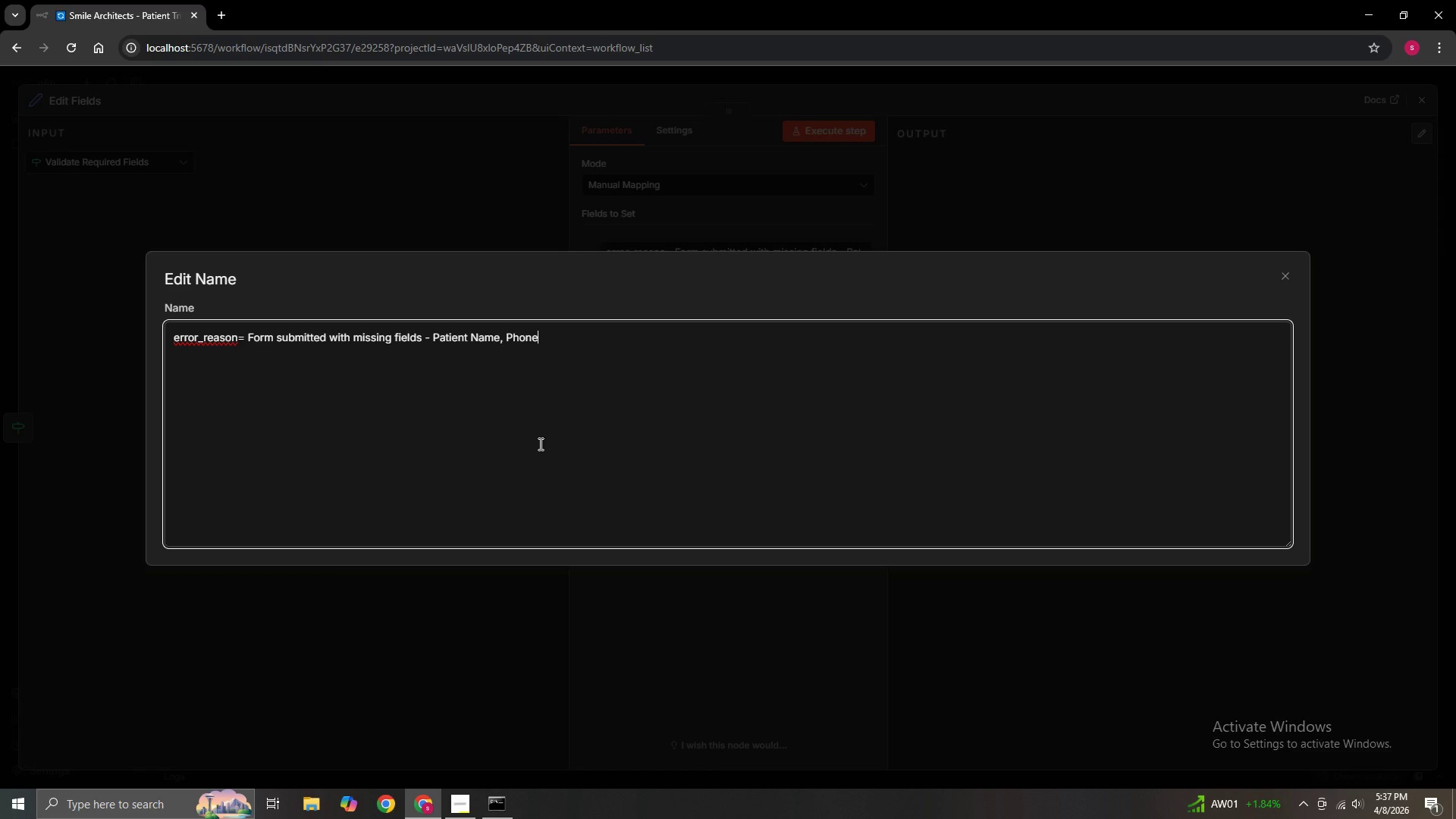 
type(, or Pain Level was Blan)
key(Backspace)
key(Backspace)
key(Backspace)
key(Backspace)
type(blank)
 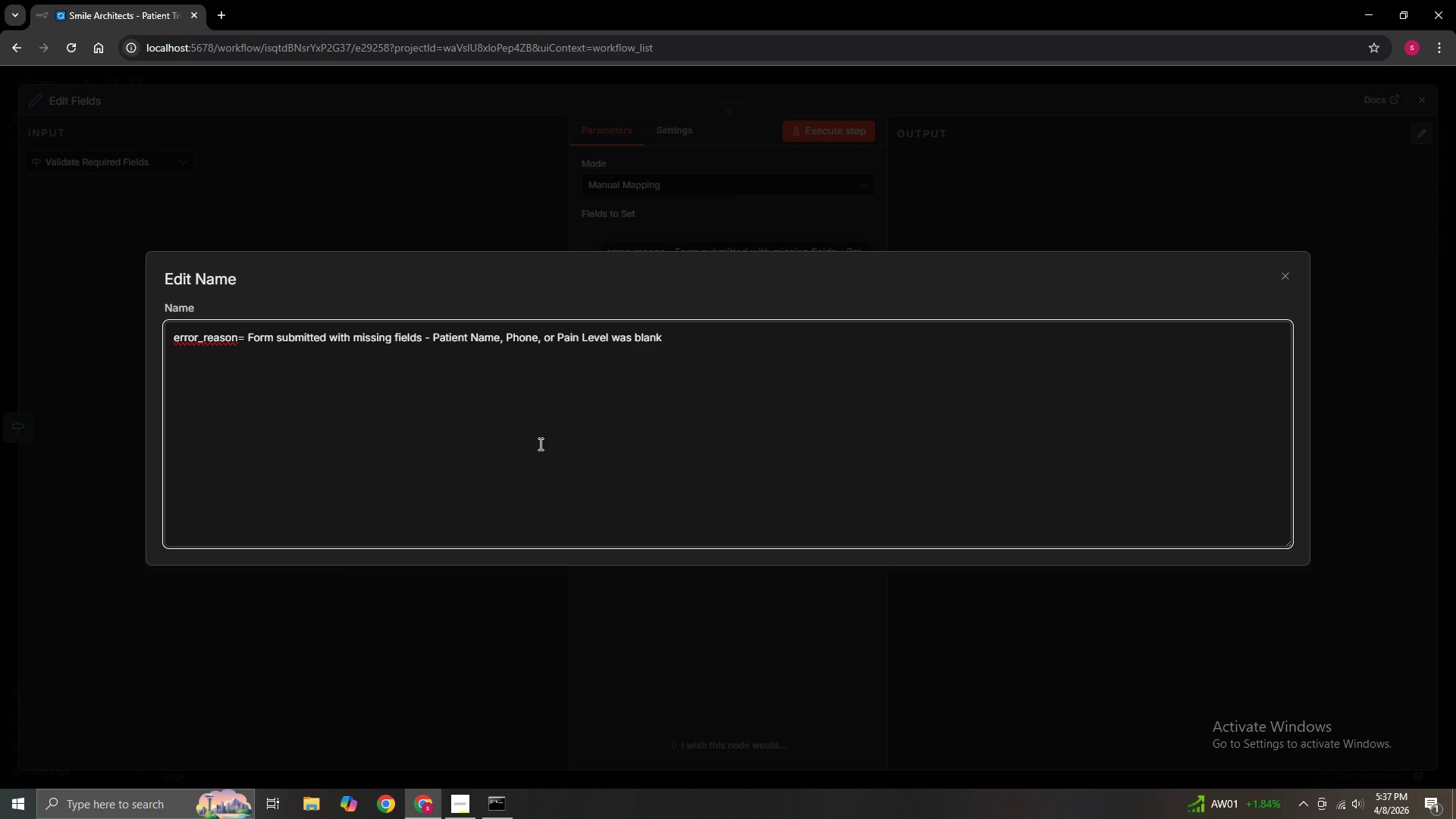 
left_click([1283, 278])
 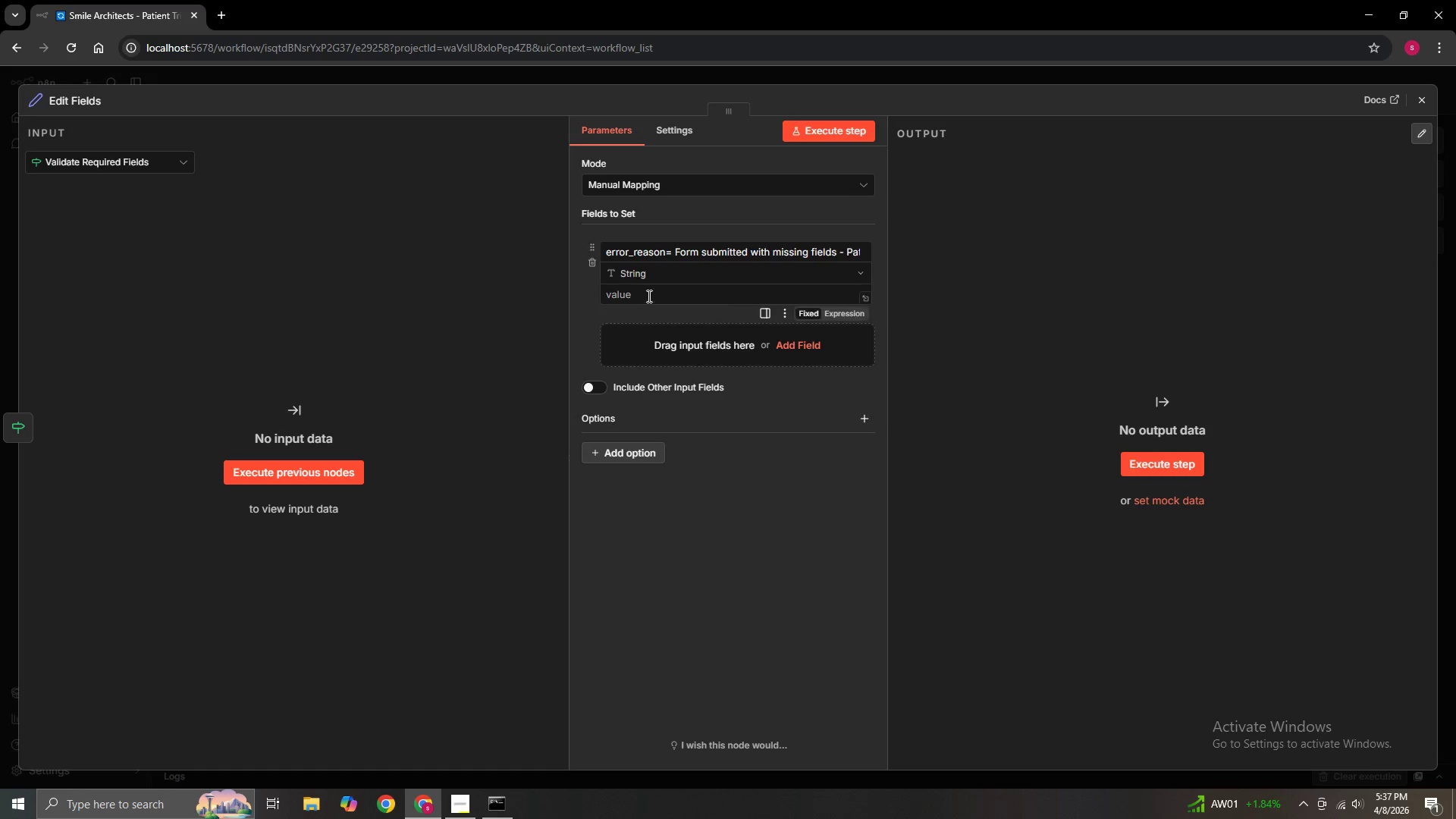 
left_click([648, 297])
 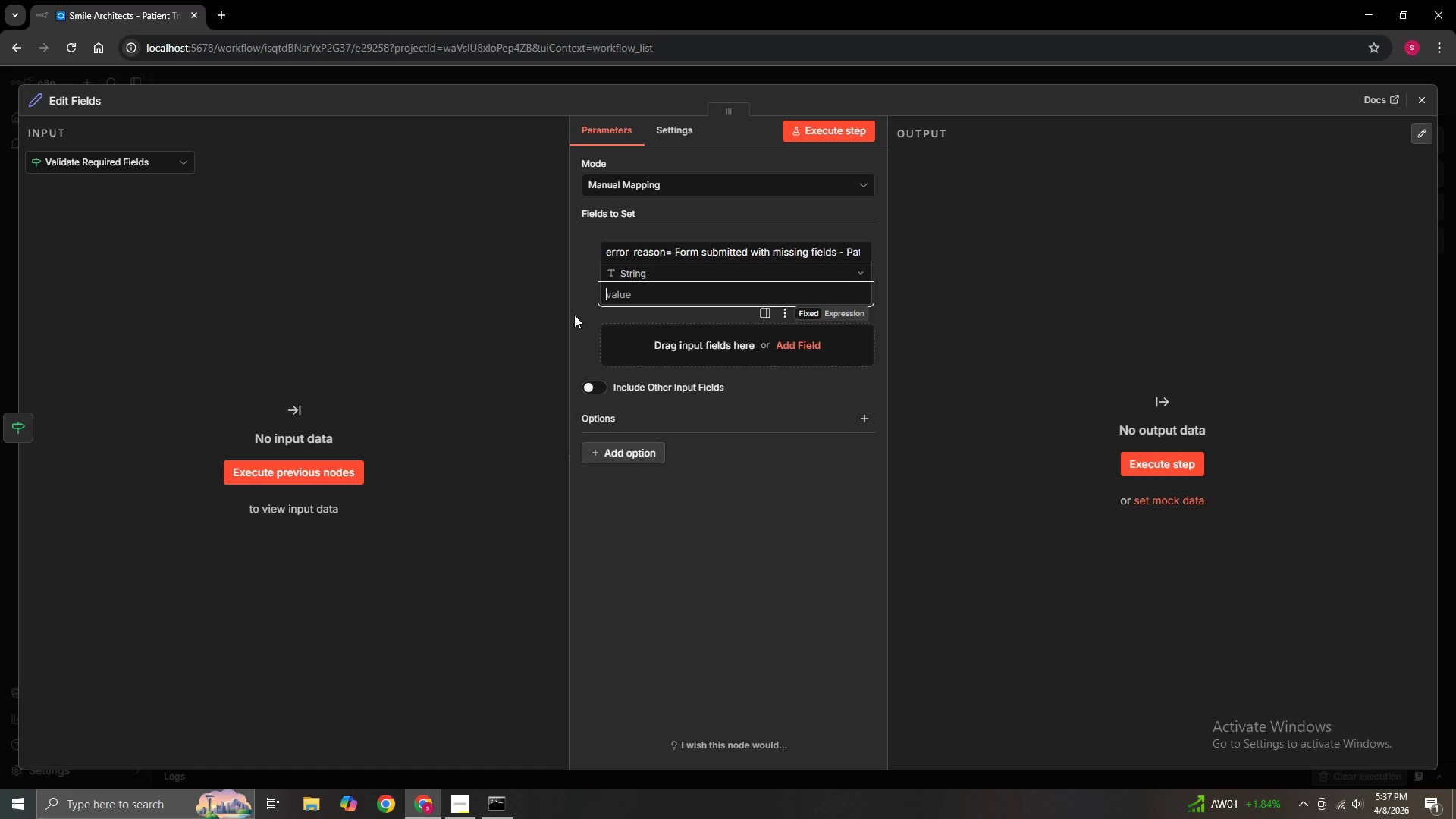 
wait(5.55)
 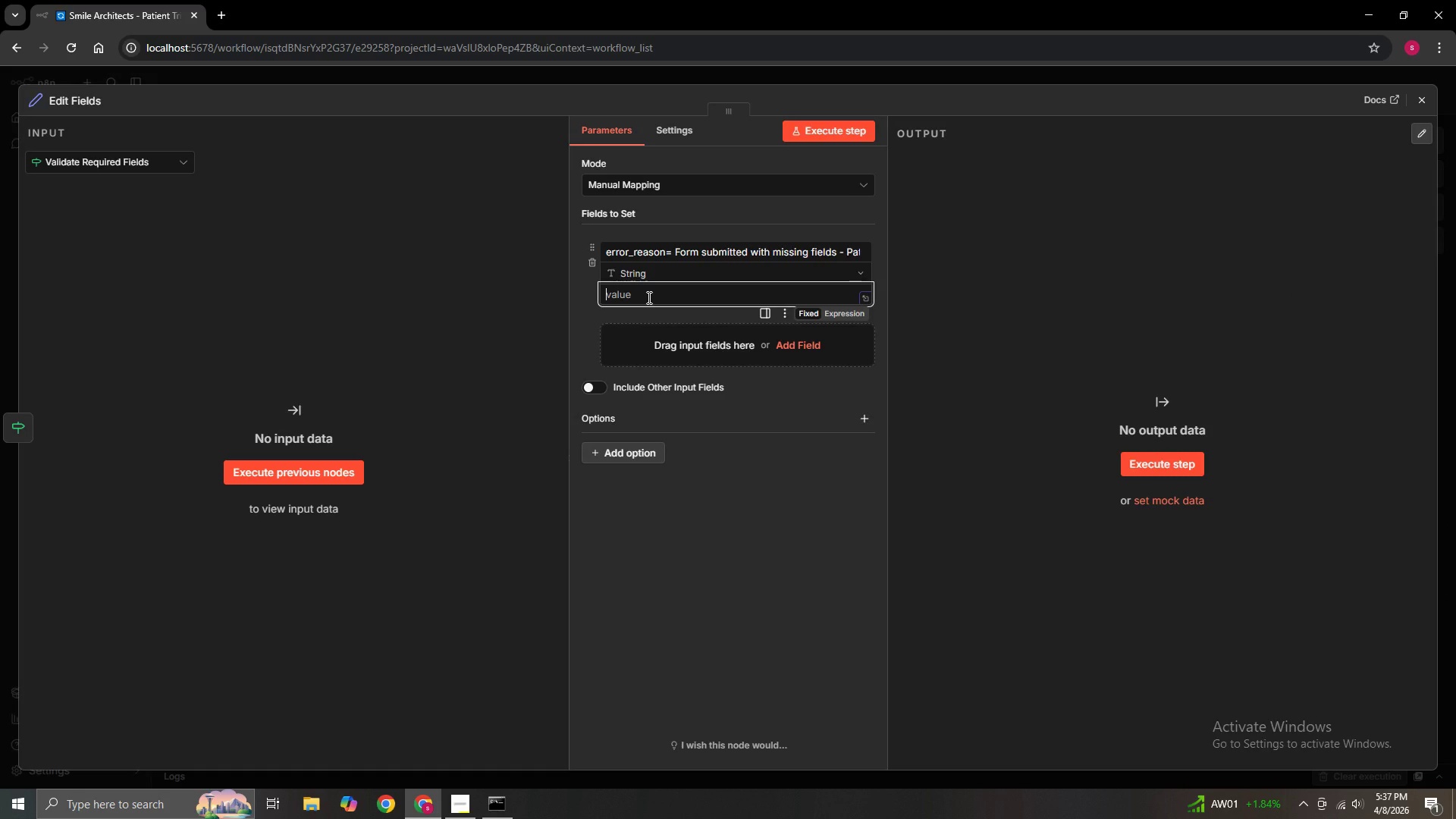 
type(error_time=)
 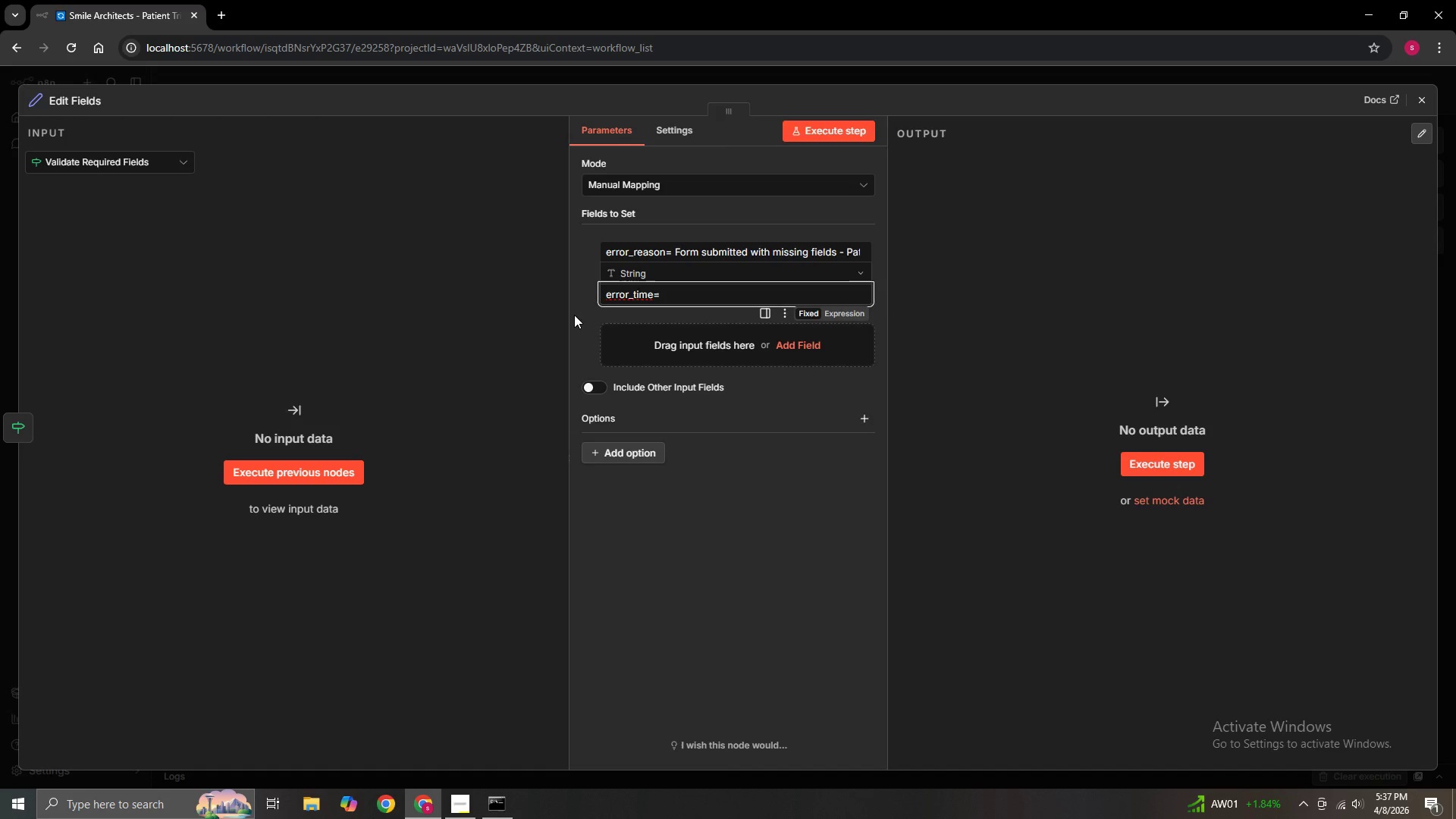 
hold_key(key=ShiftLeft, duration=1.5)
 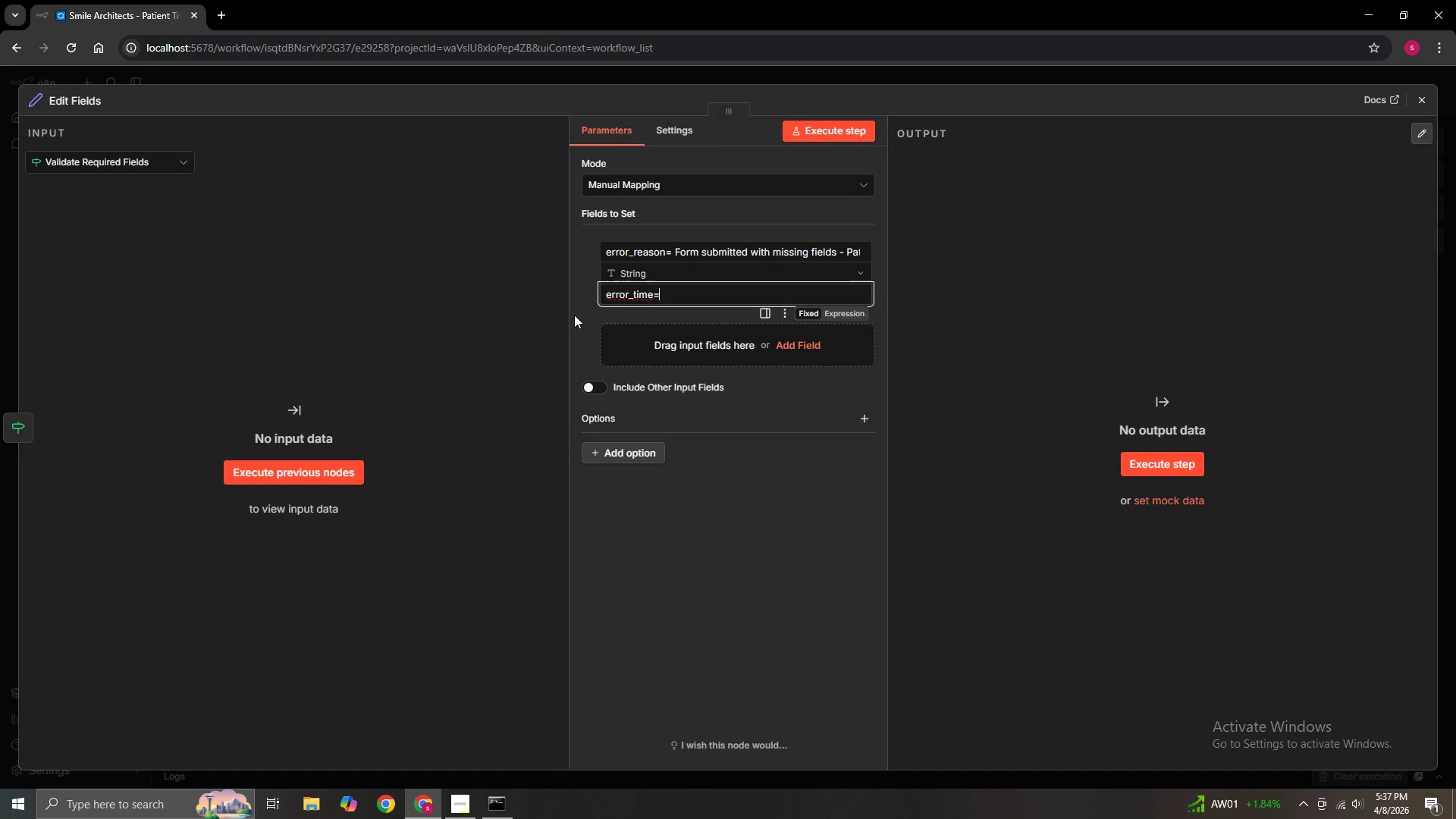 
hold_key(key=ShiftLeft, duration=1.5)
 